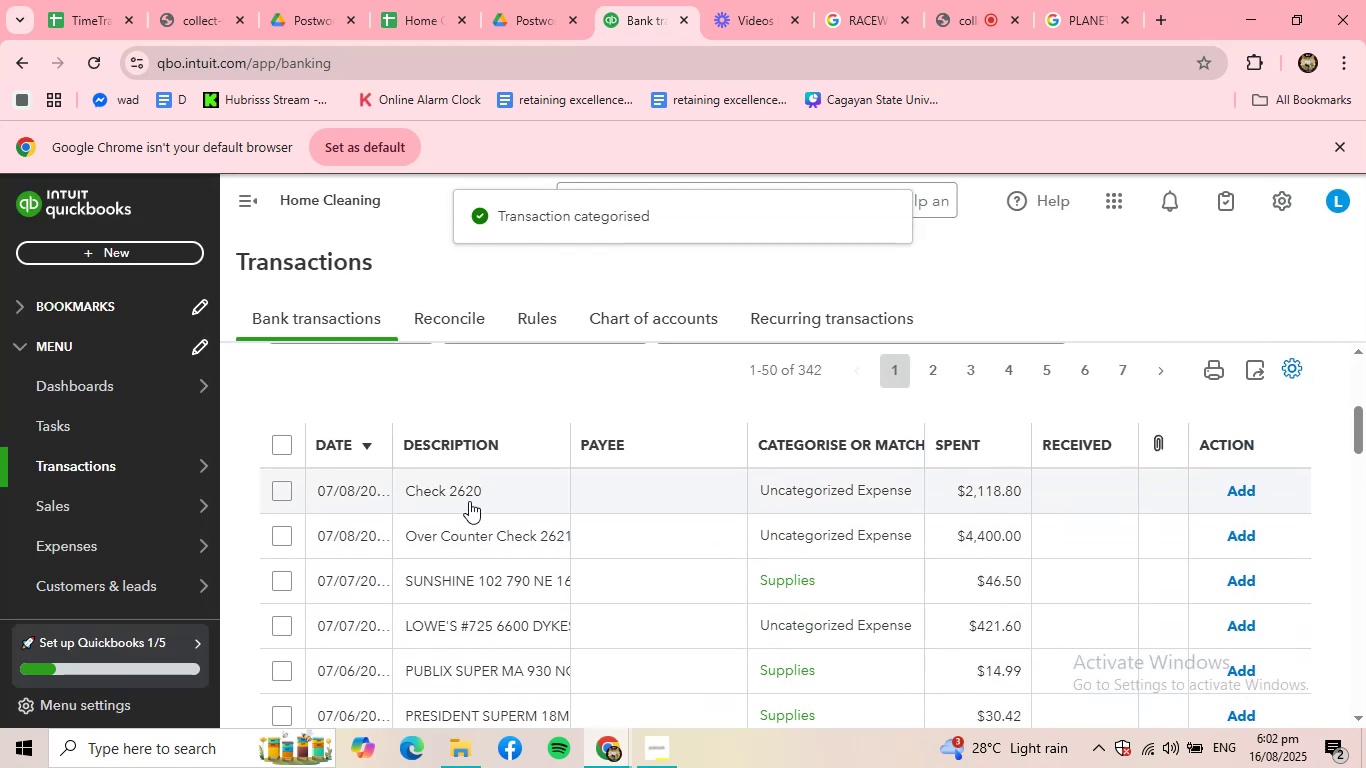 
left_click([457, 494])
 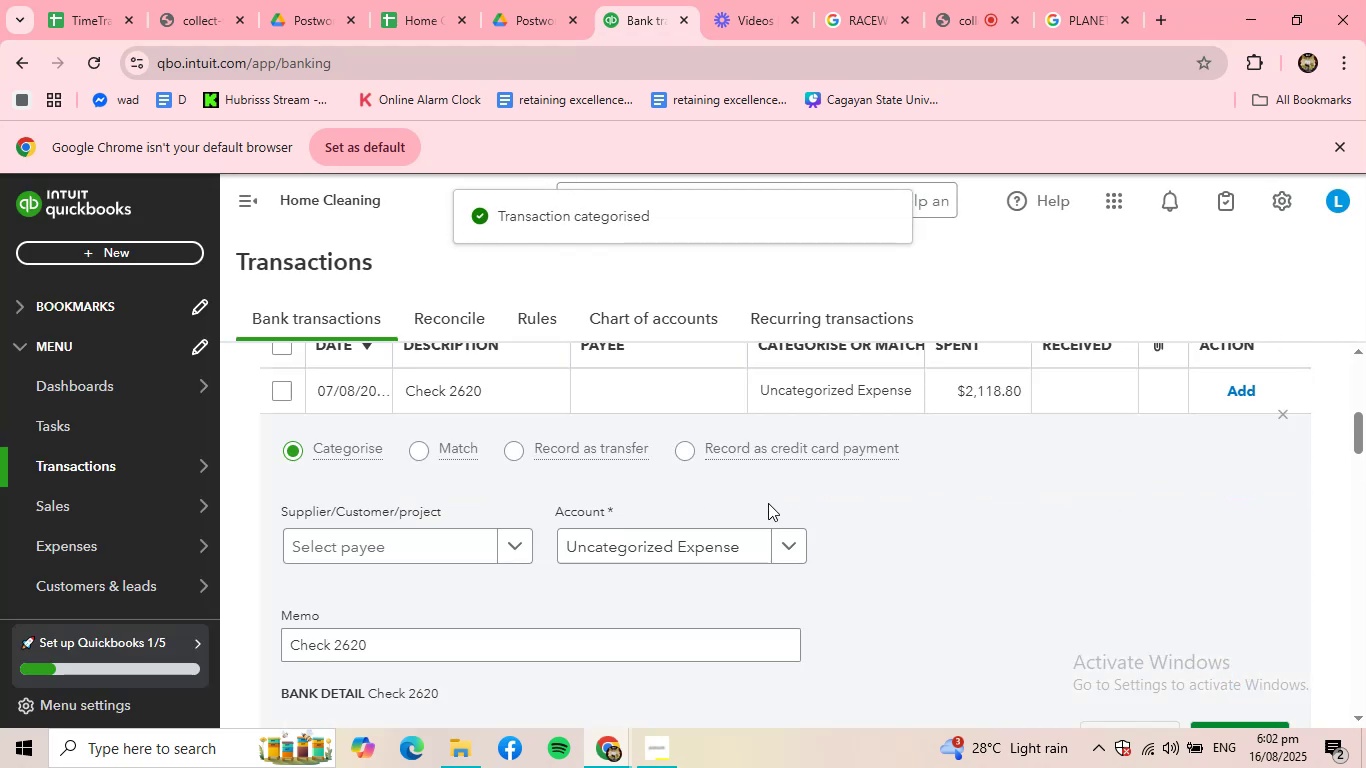 
scroll: coordinate [927, 565], scroll_direction: down, amount: 1.0
 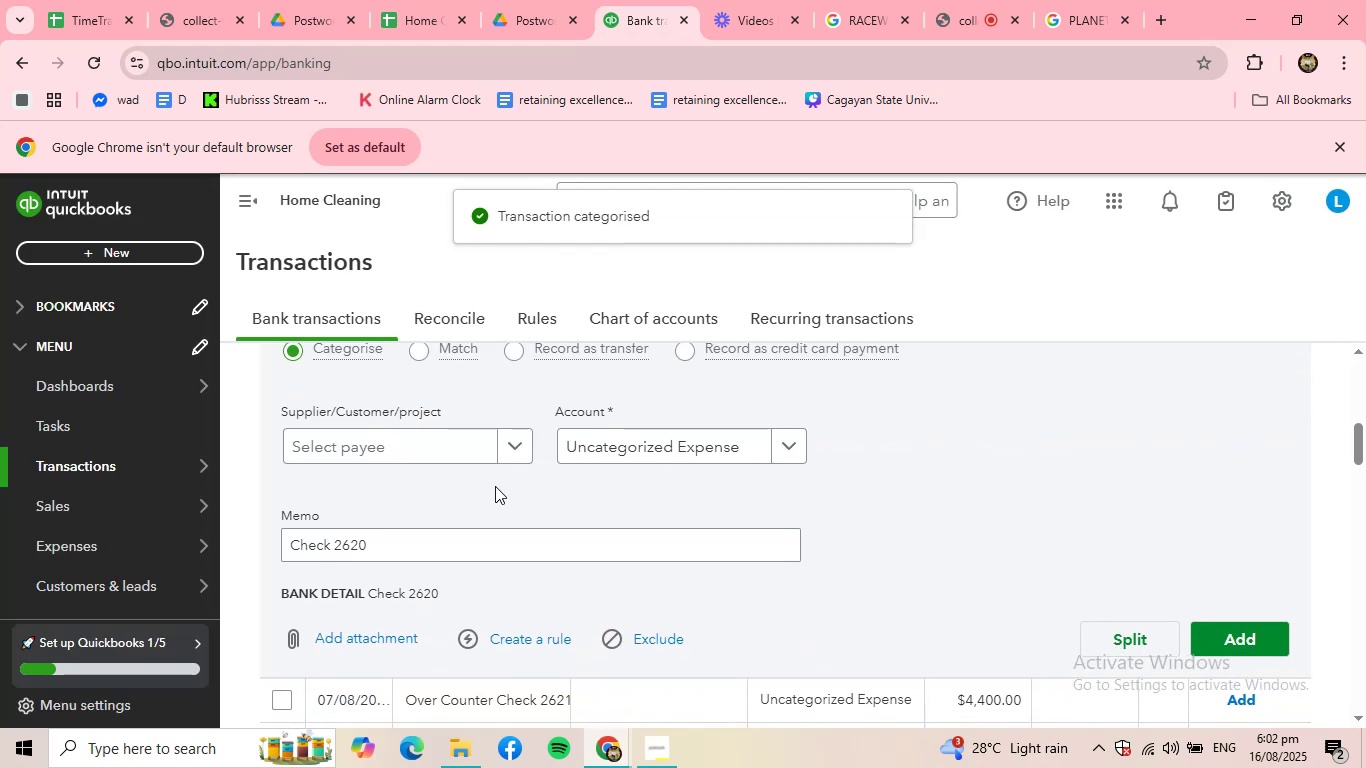 
left_click([459, 453])
 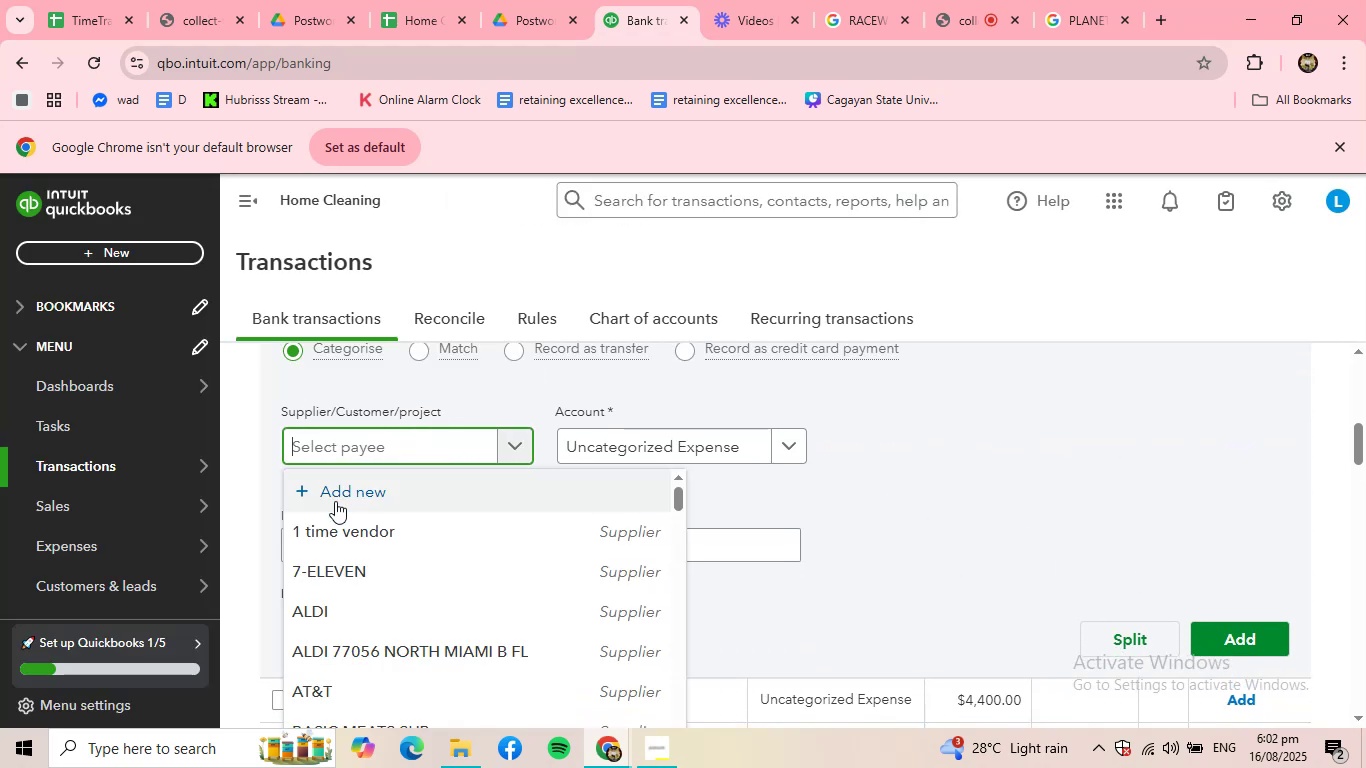 
left_click([342, 530])
 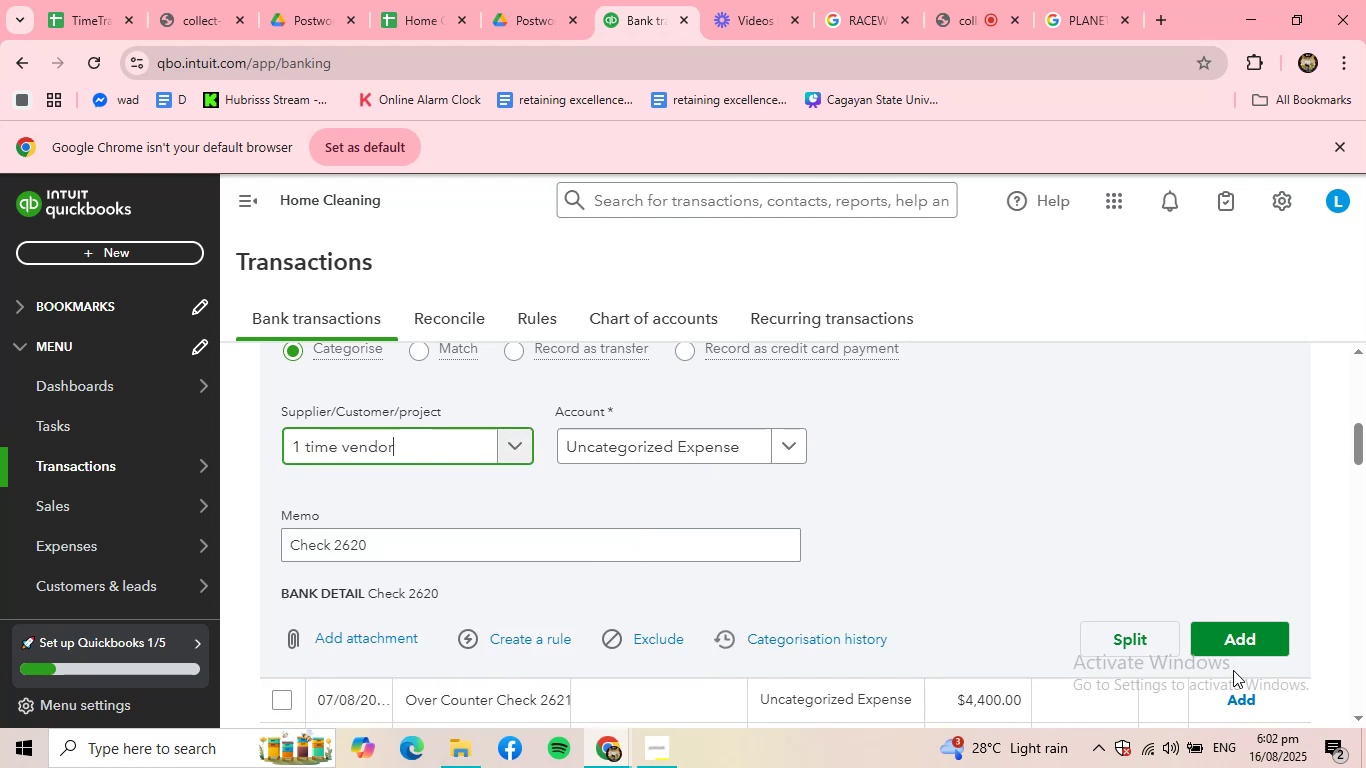 
left_click([1234, 636])
 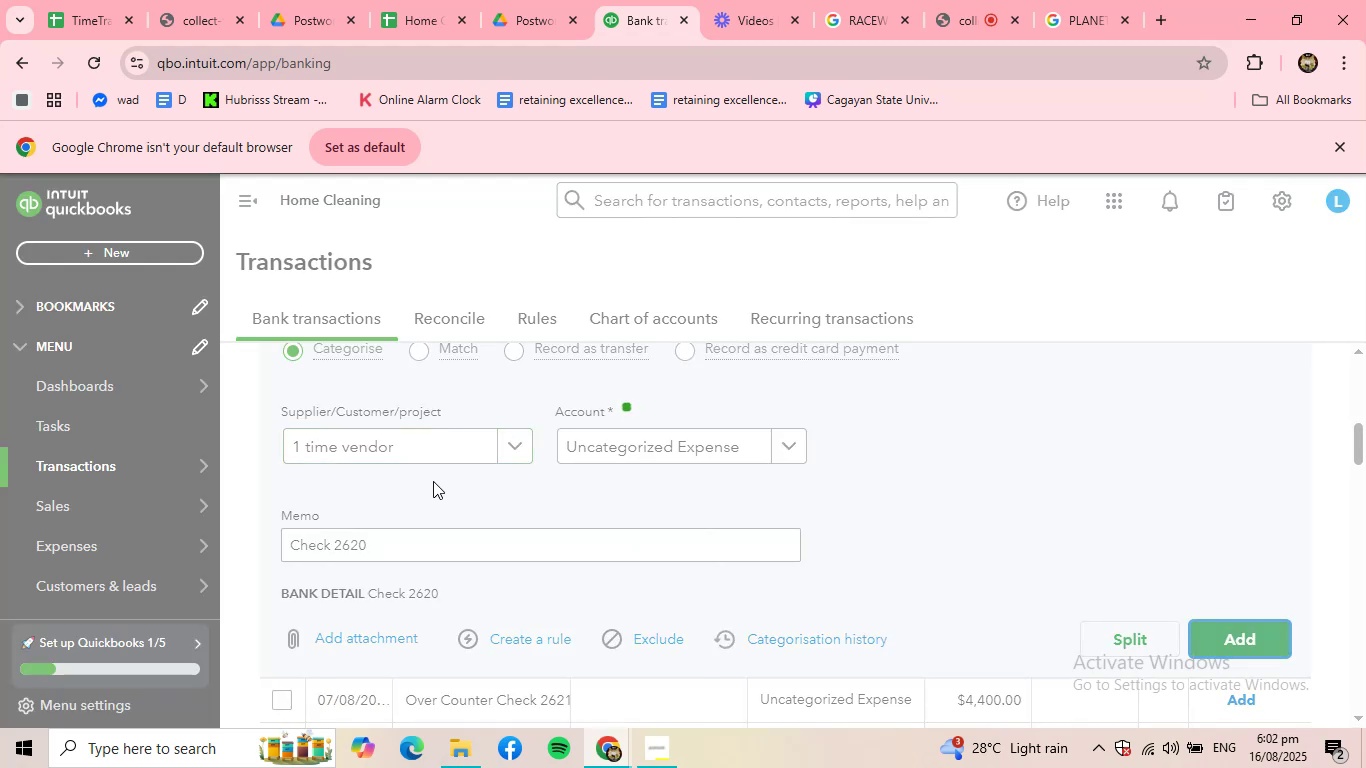 
scroll: coordinate [446, 488], scroll_direction: up, amount: 2.0
 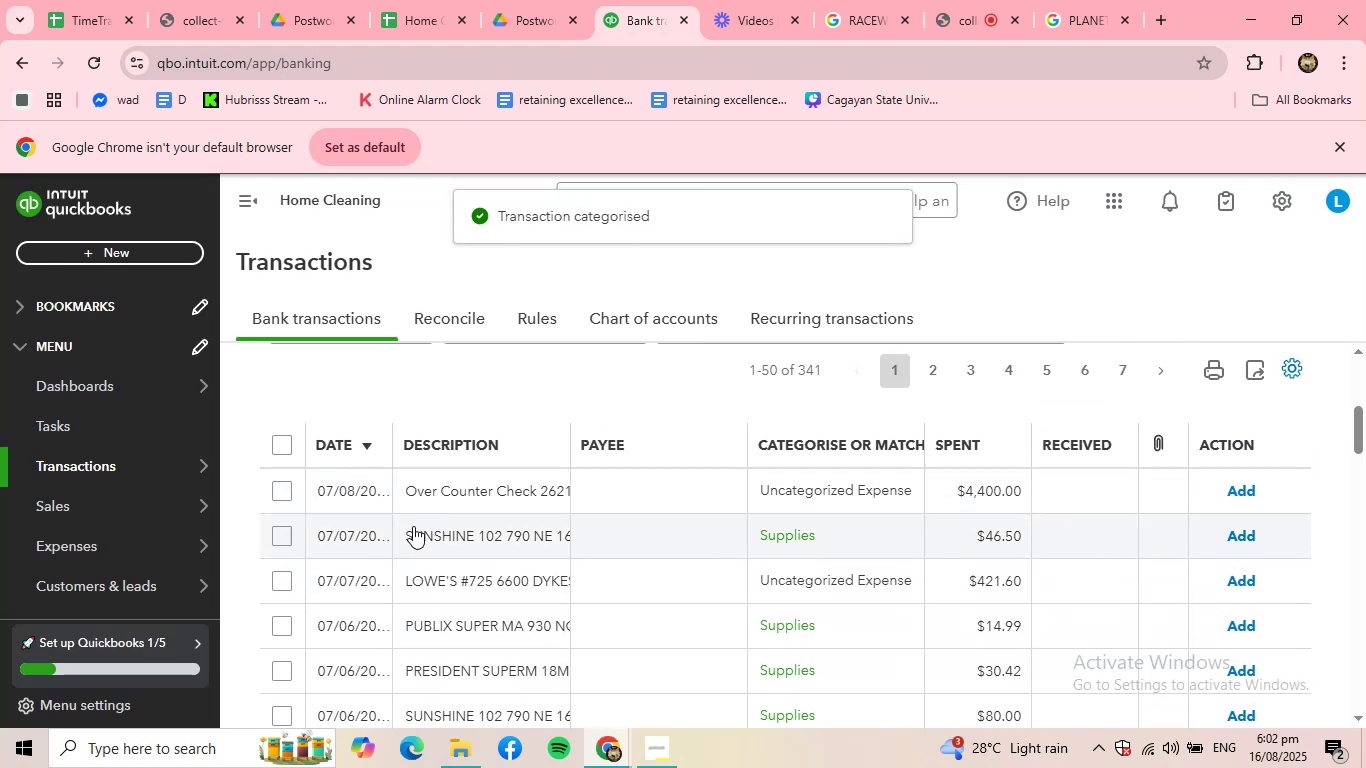 
left_click([410, 502])
 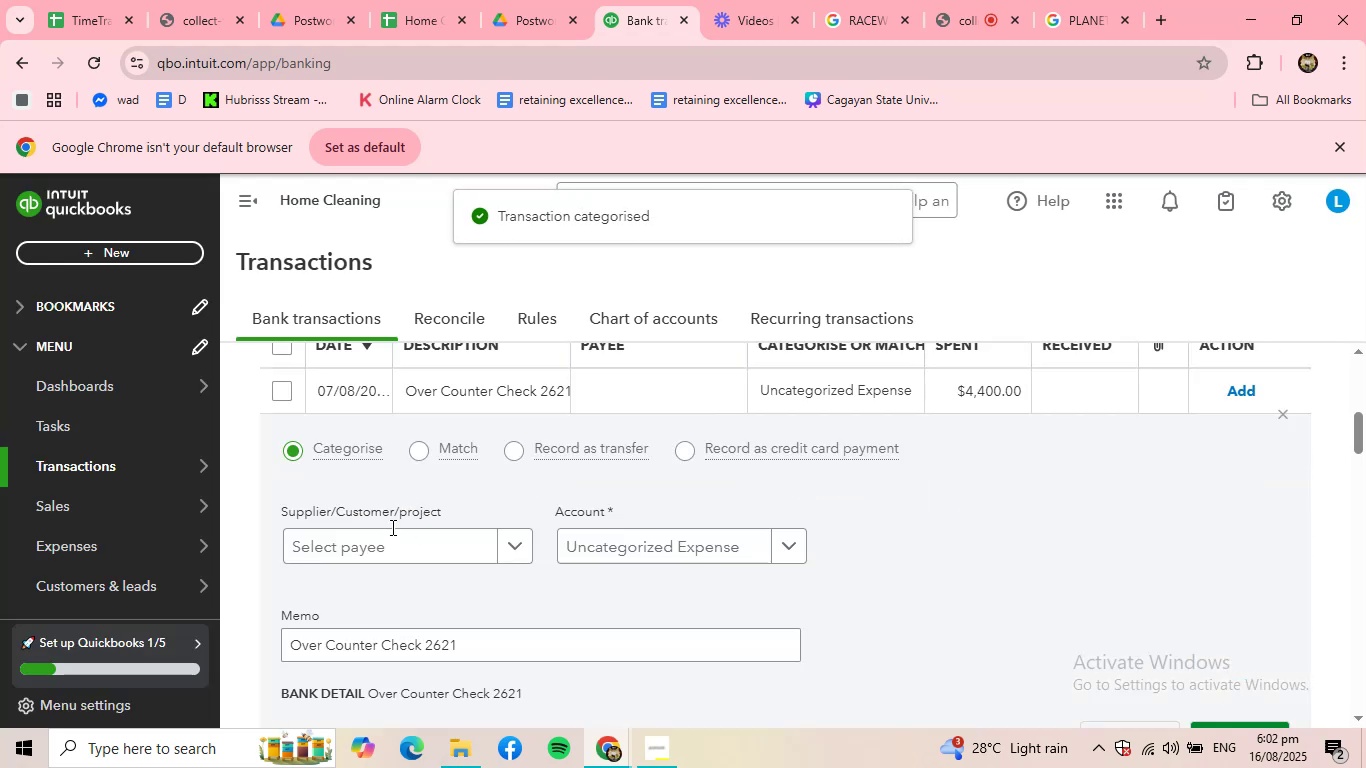 
left_click([394, 546])
 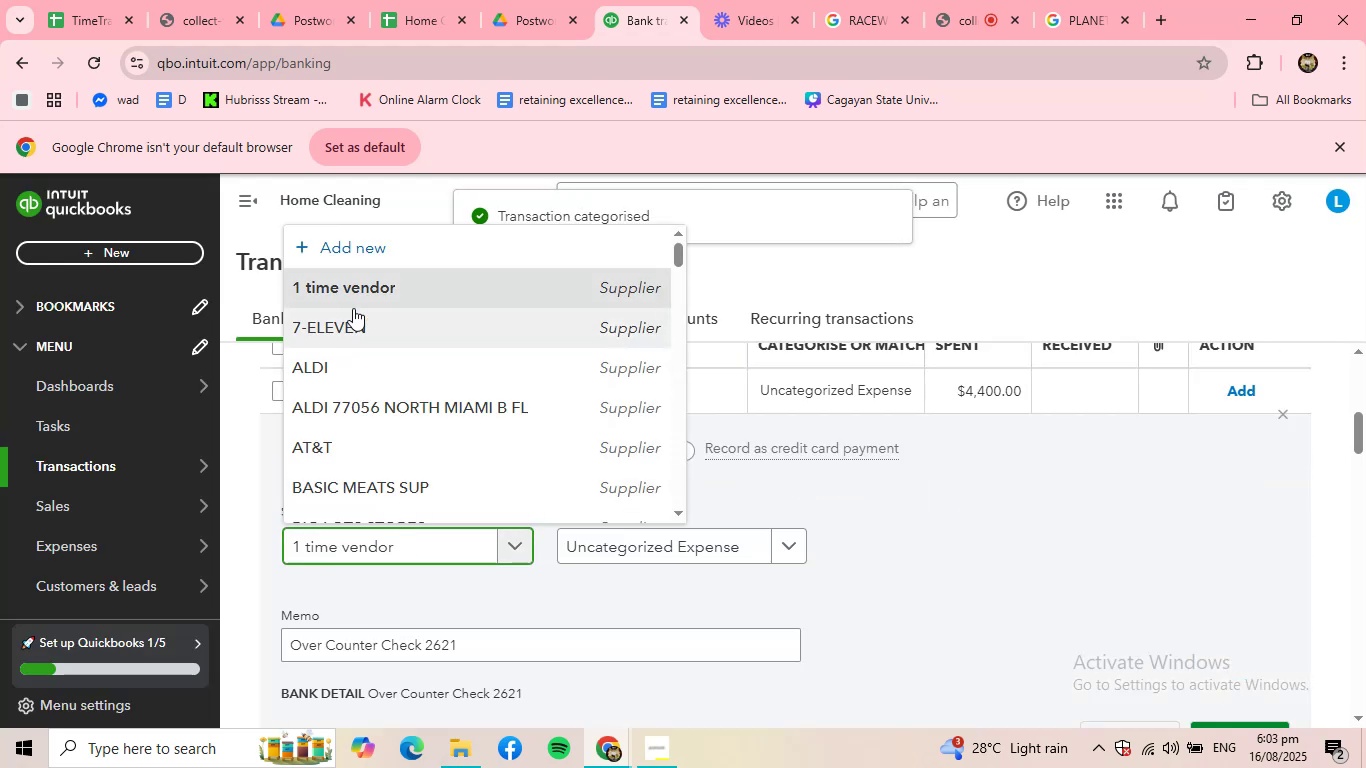 
left_click([368, 298])
 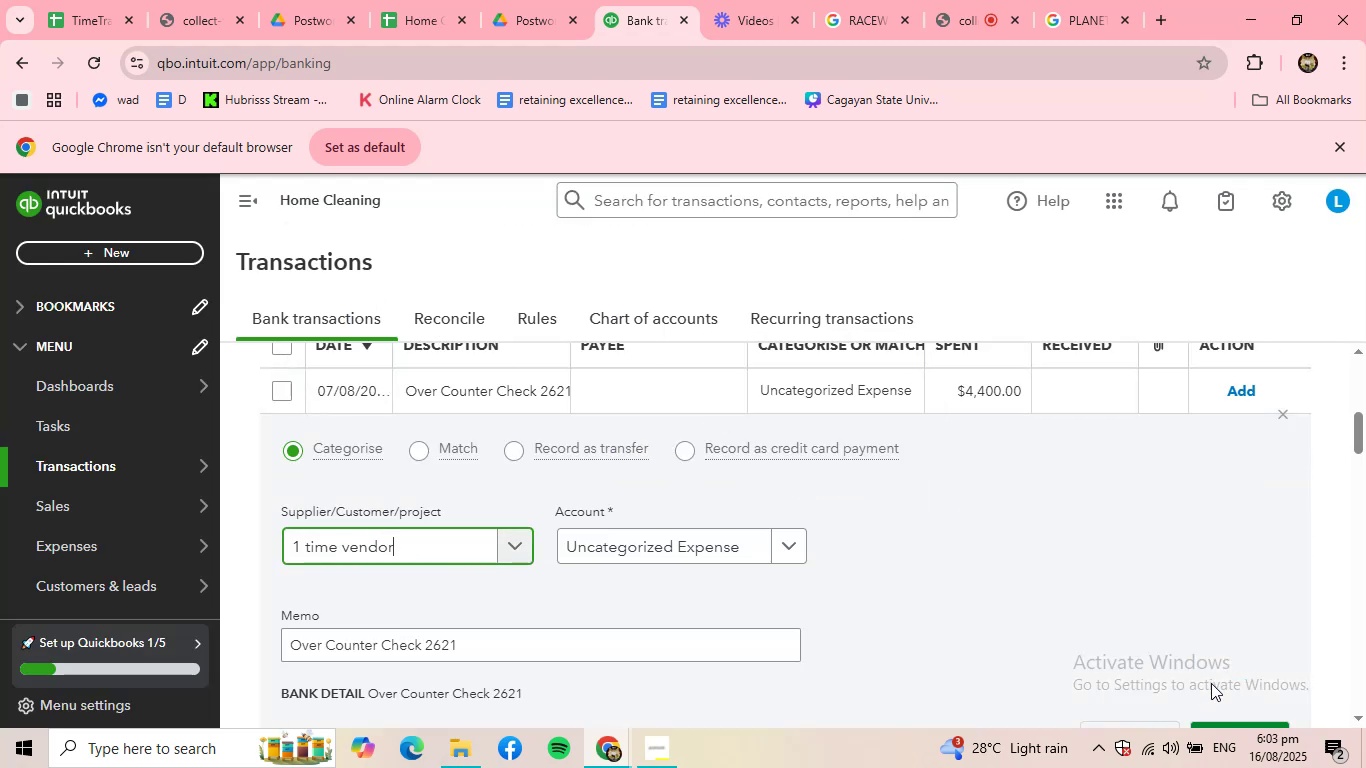 
scroll: coordinate [1220, 677], scroll_direction: down, amount: 1.0
 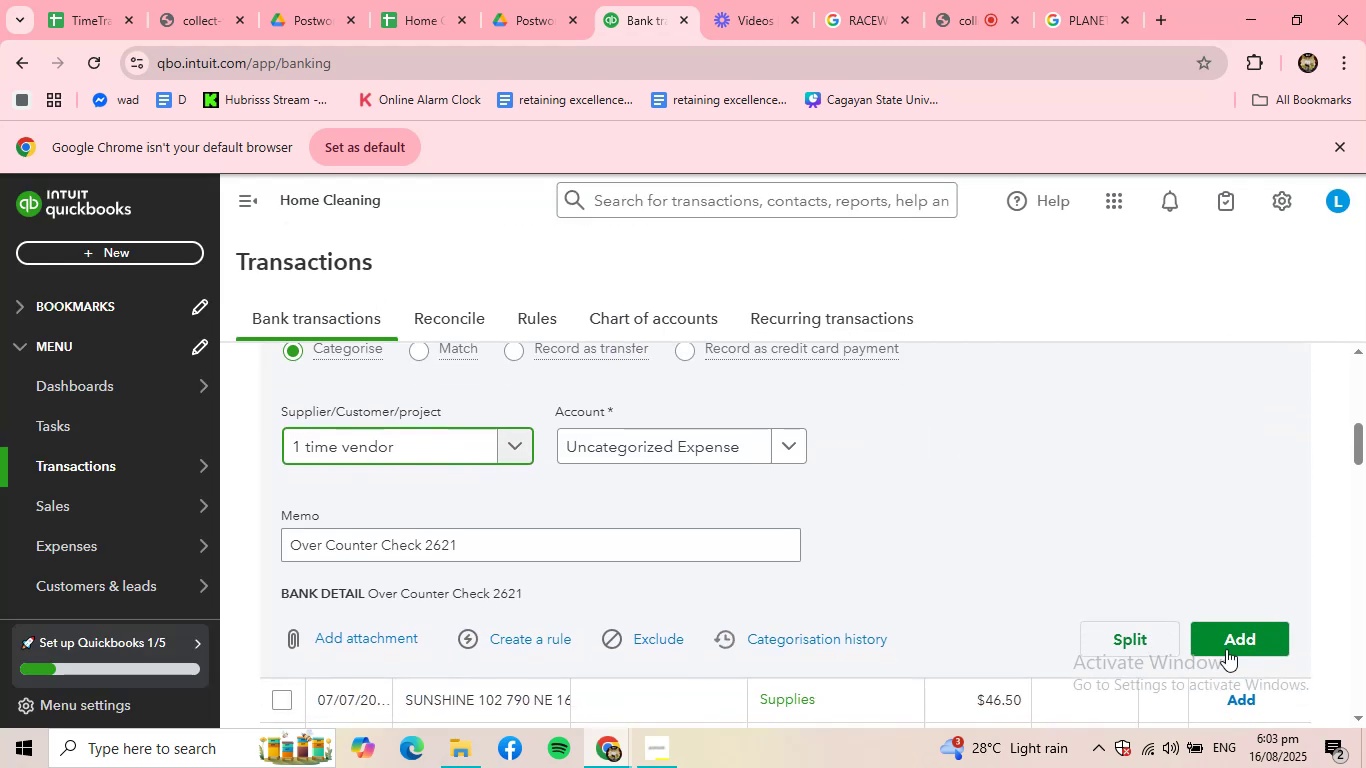 
left_click([1230, 635])
 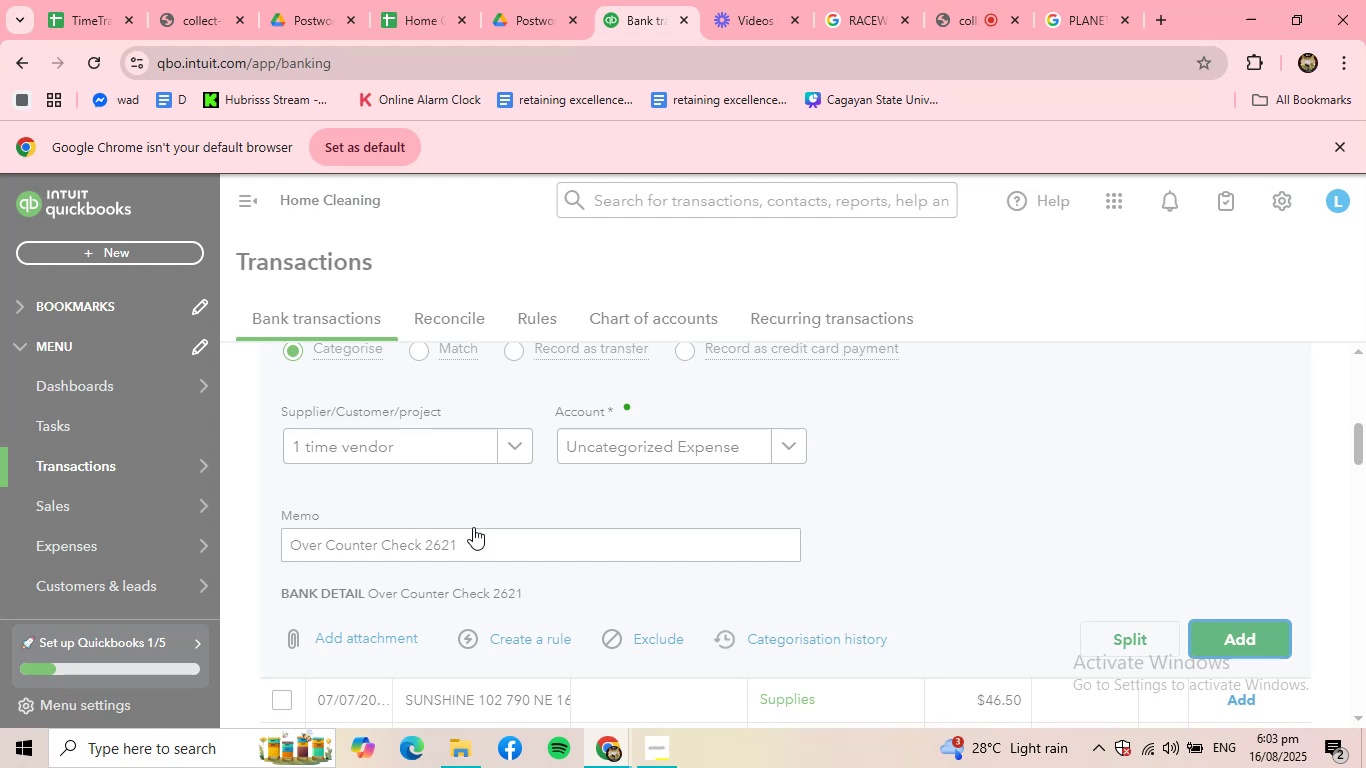 
scroll: coordinate [463, 528], scroll_direction: up, amount: 2.0
 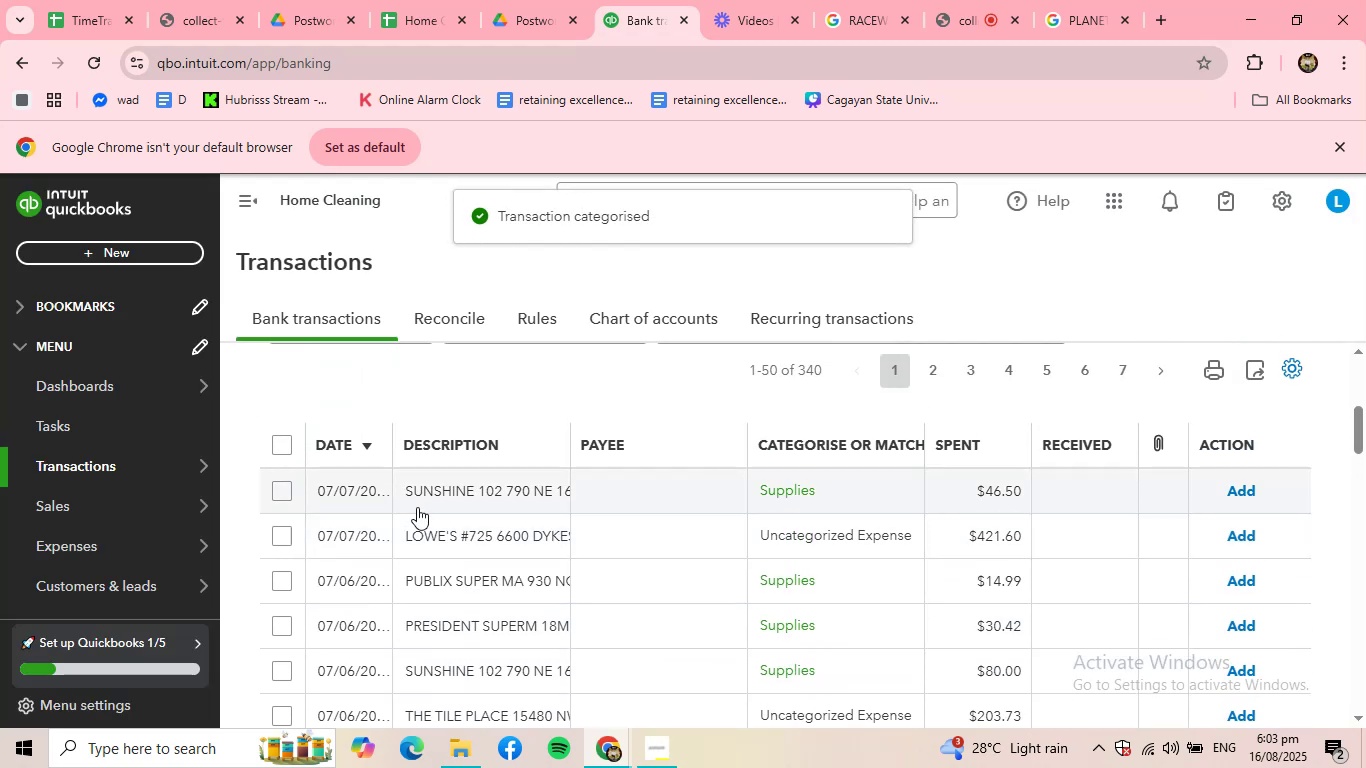 
left_click([432, 486])
 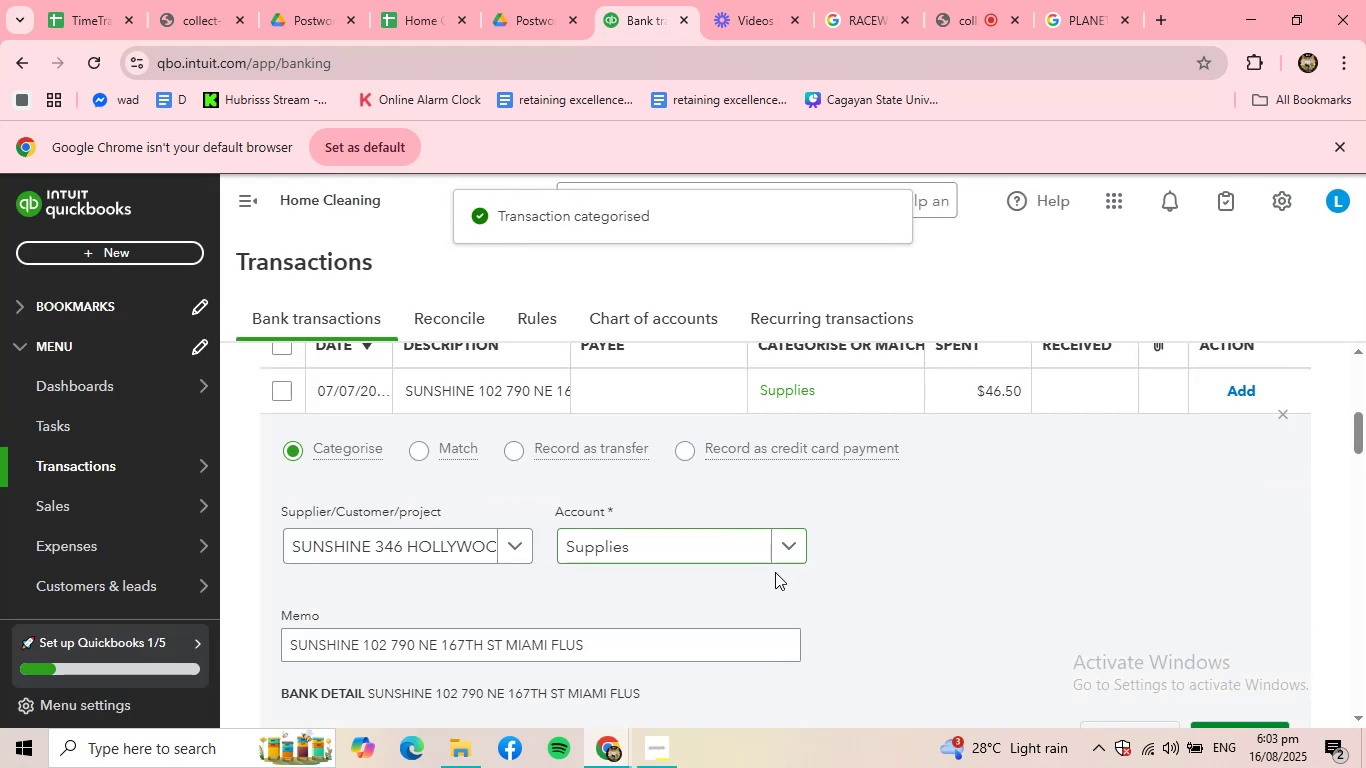 
scroll: coordinate [1005, 600], scroll_direction: down, amount: 1.0
 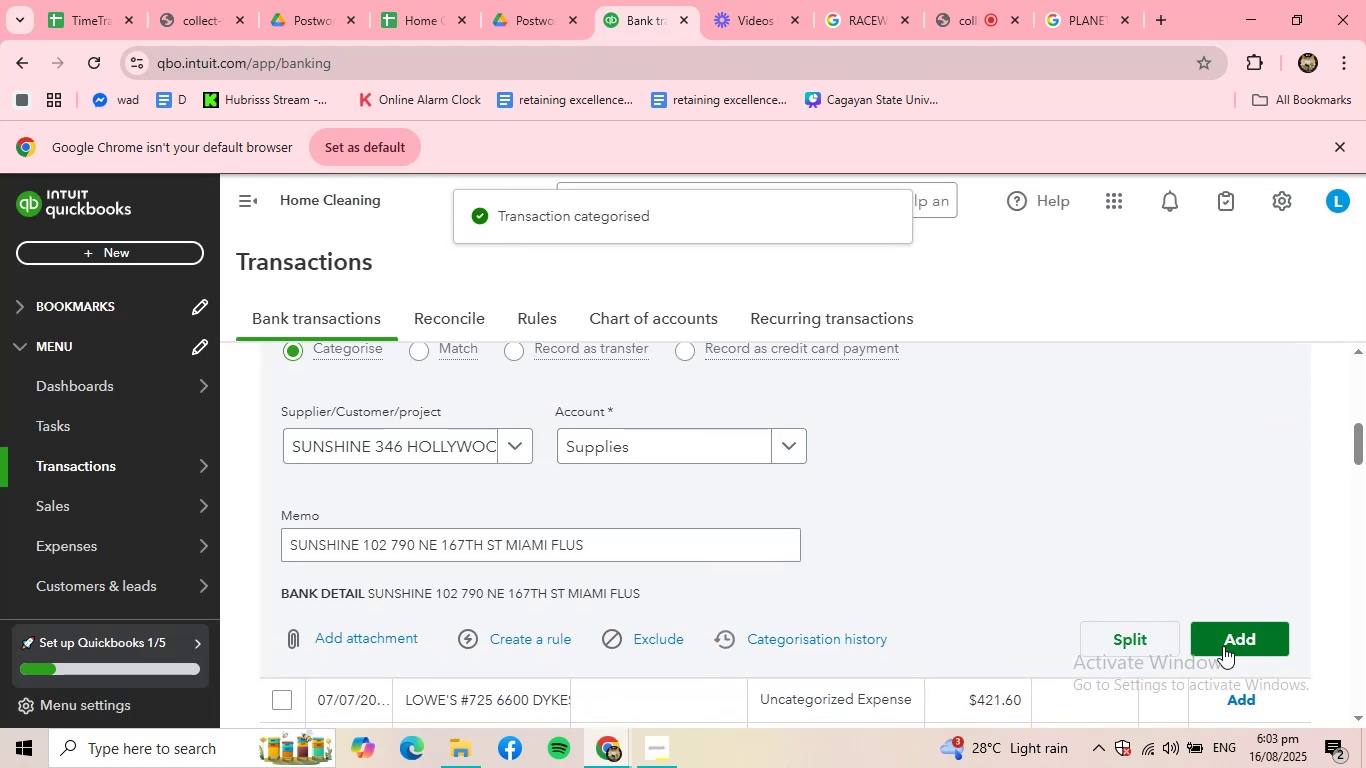 
left_click([1241, 650])
 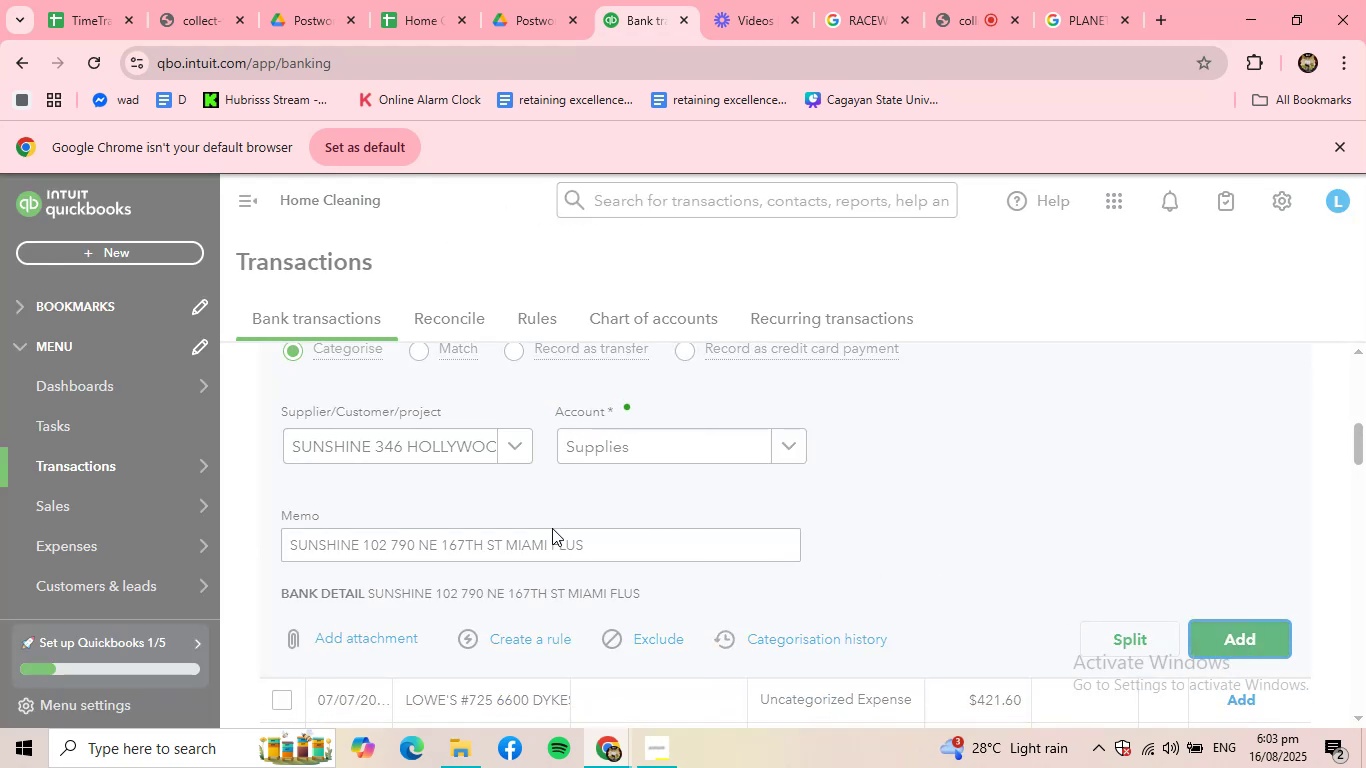 
scroll: coordinate [552, 528], scroll_direction: up, amount: 2.0
 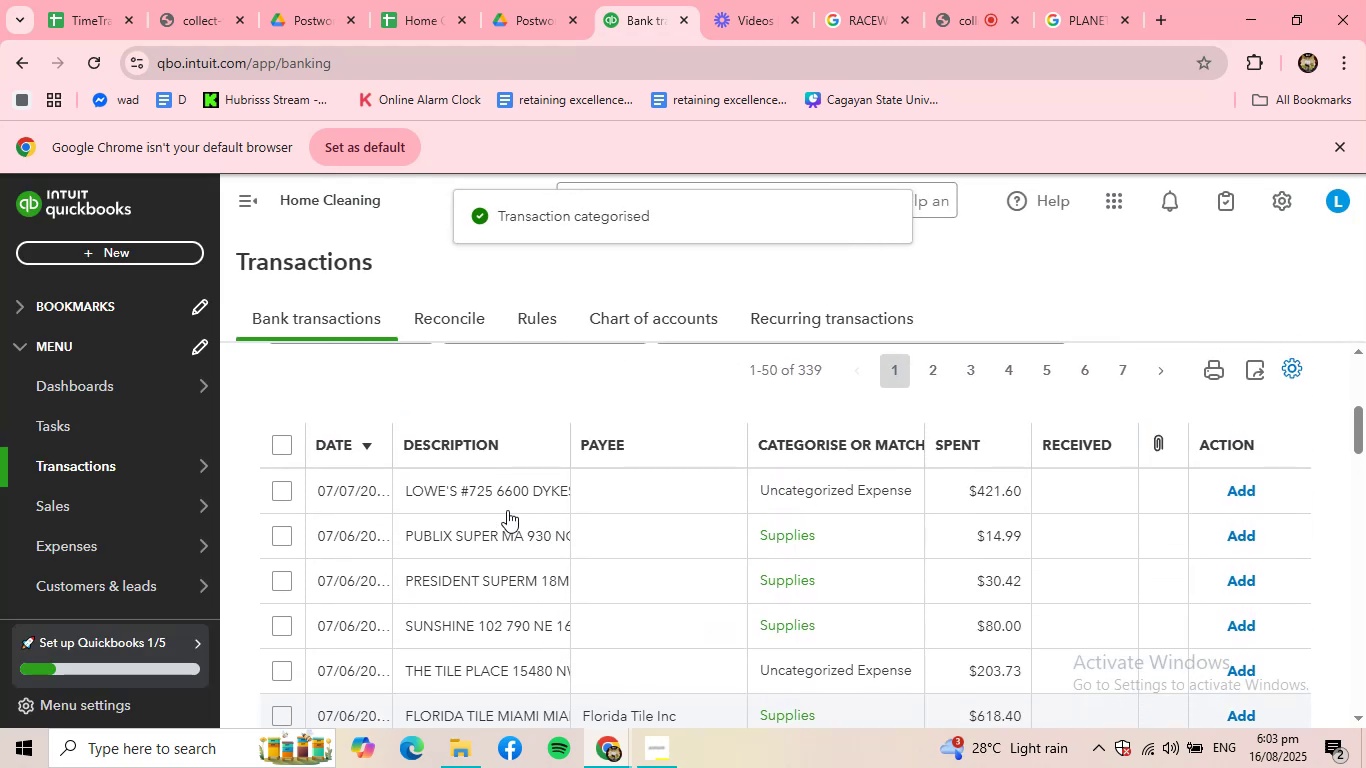 
left_click([495, 496])
 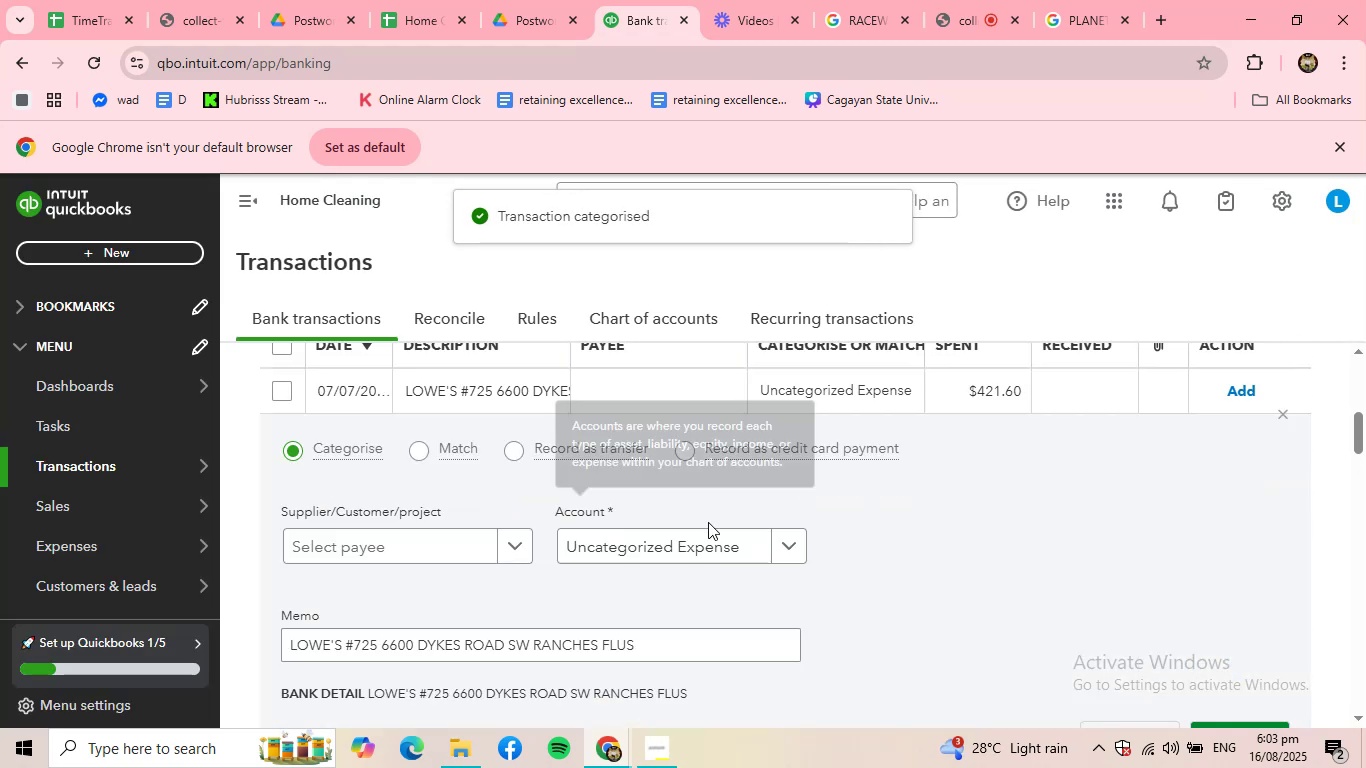 
left_click([697, 551])
 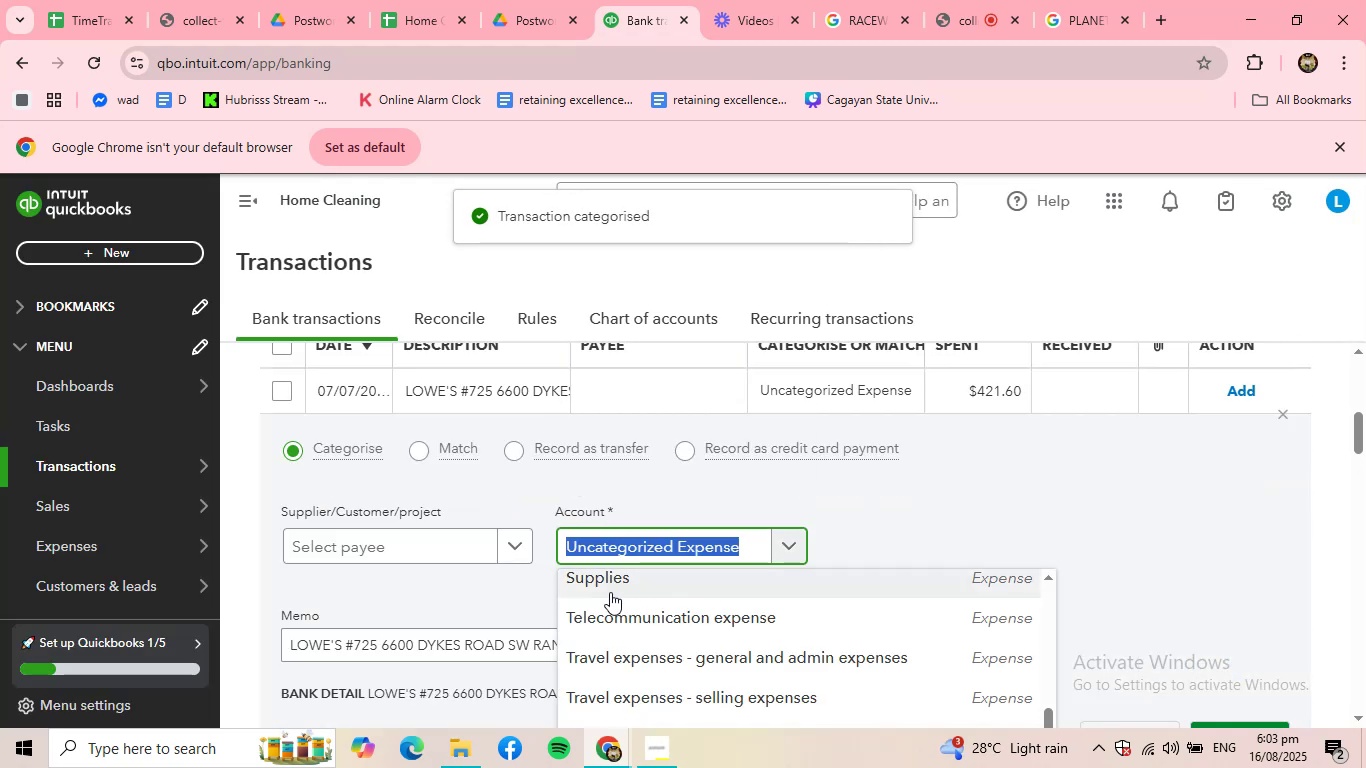 
left_click([612, 585])
 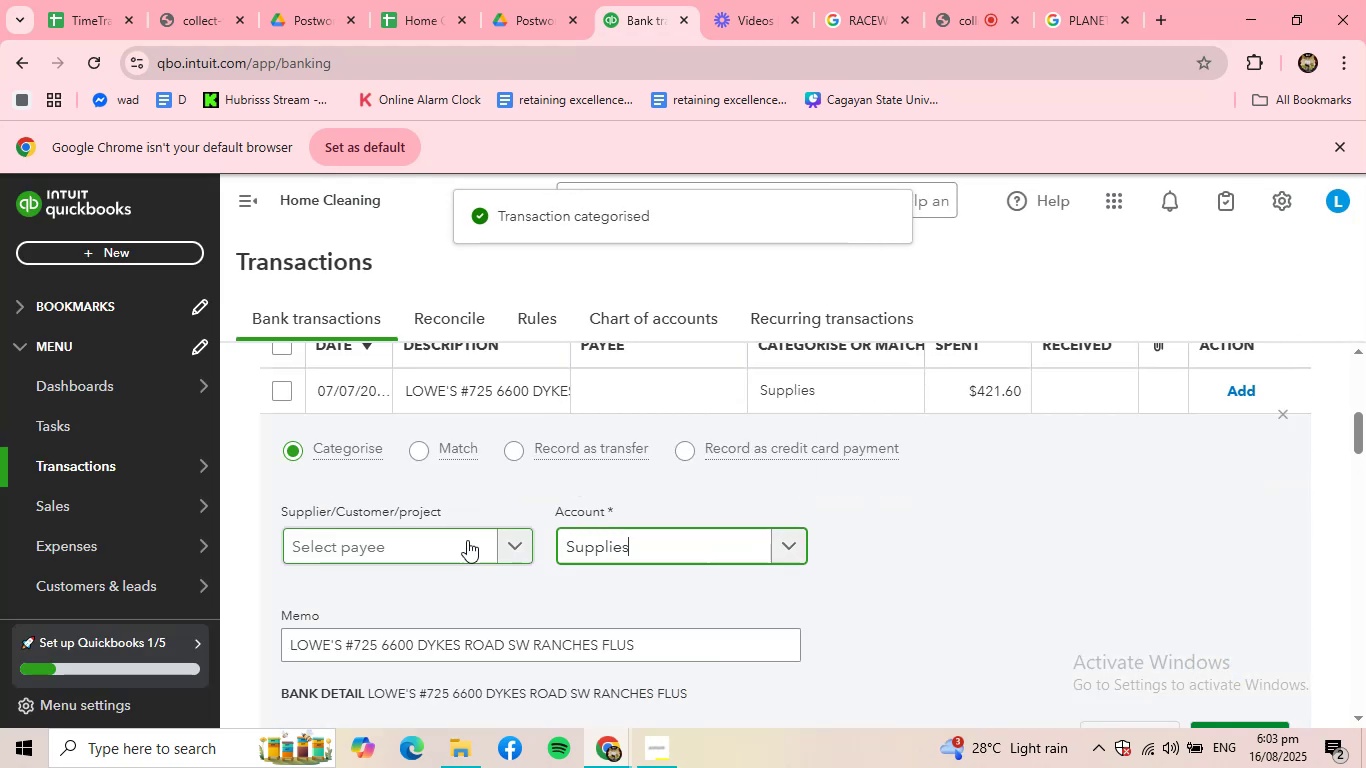 
double_click([466, 539])
 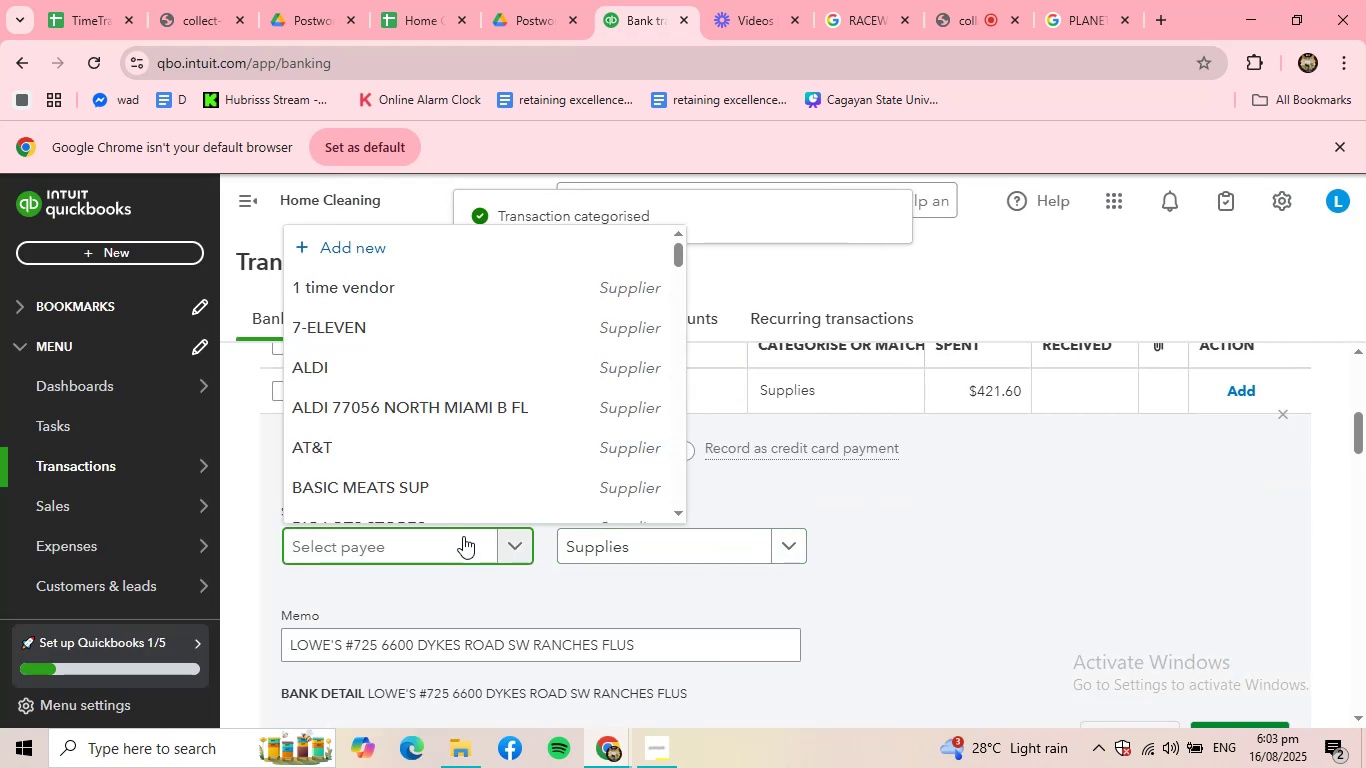 
scroll: coordinate [380, 457], scroll_direction: down, amount: 7.0
 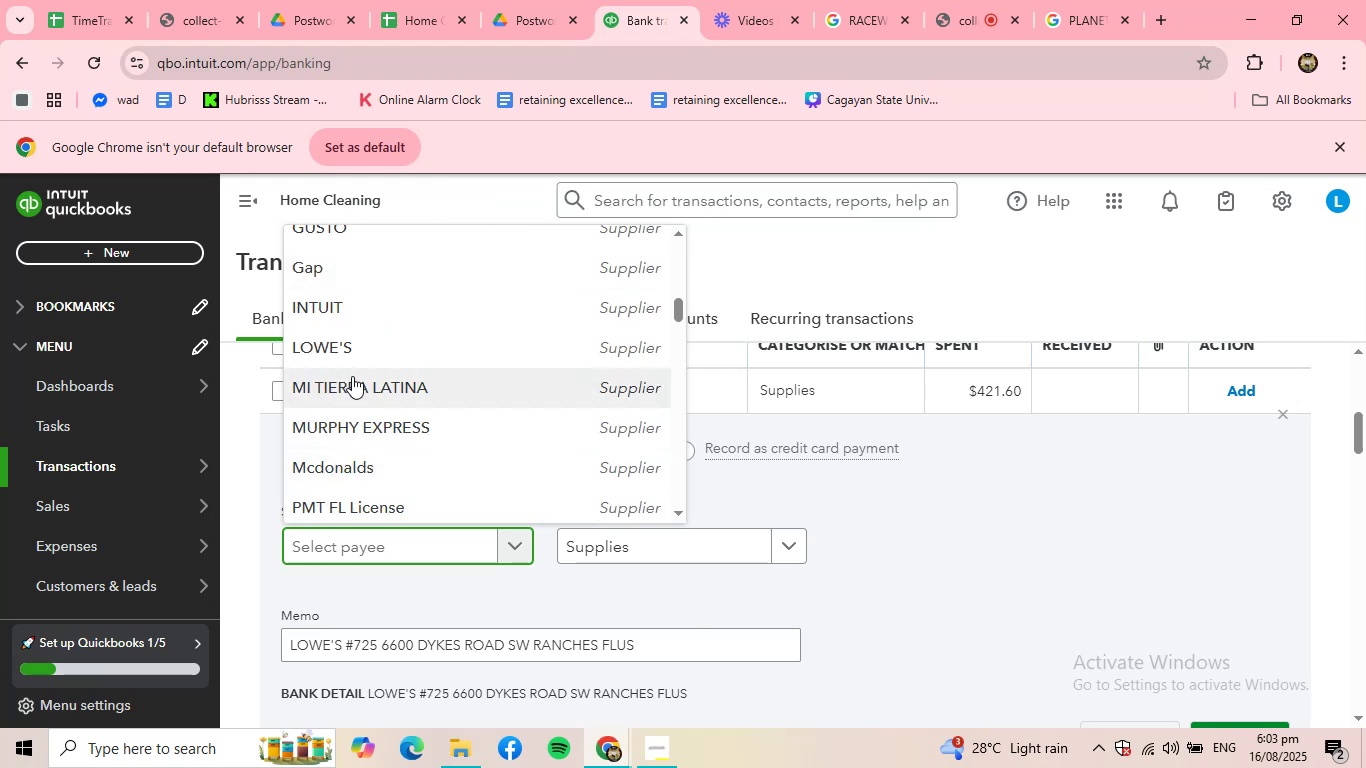 
left_click([374, 354])
 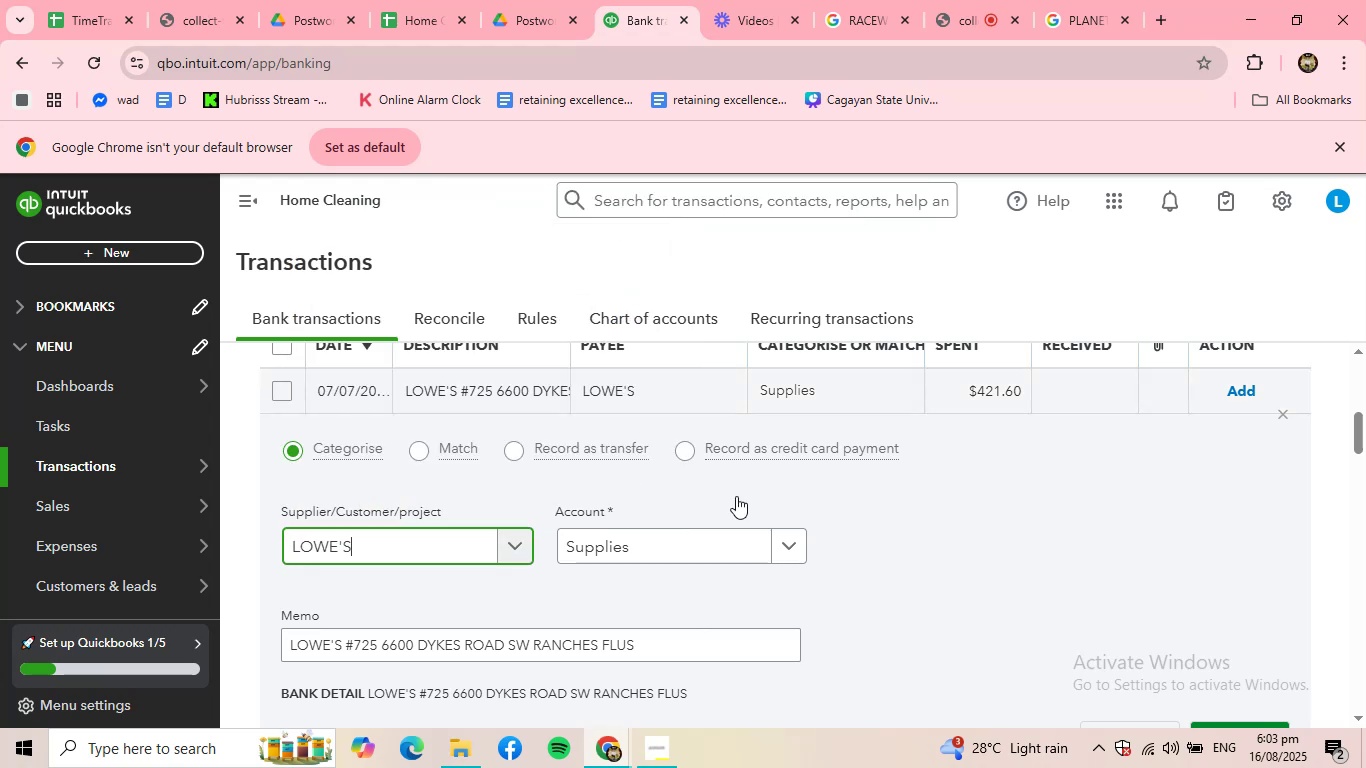 
scroll: coordinate [925, 543], scroll_direction: down, amount: 1.0
 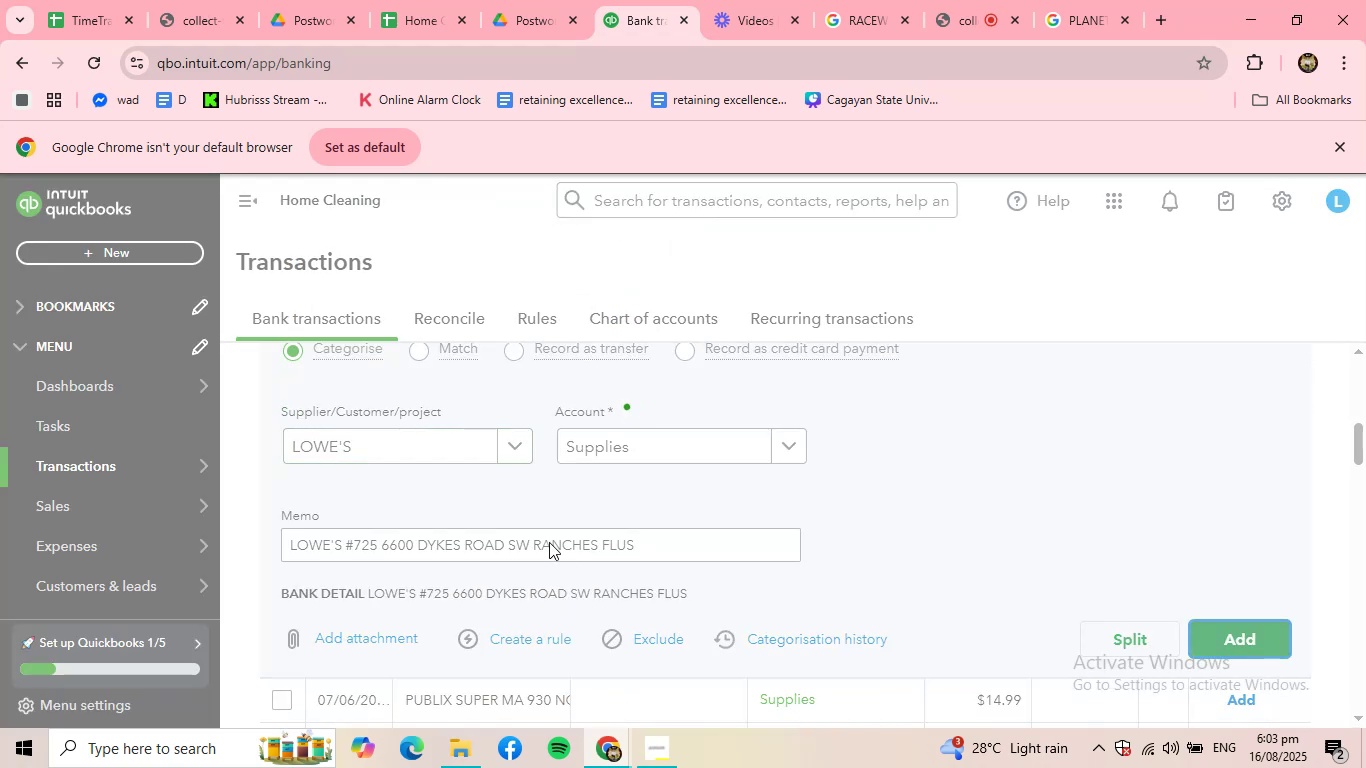 
scroll: coordinate [481, 449], scroll_direction: up, amount: 3.0
 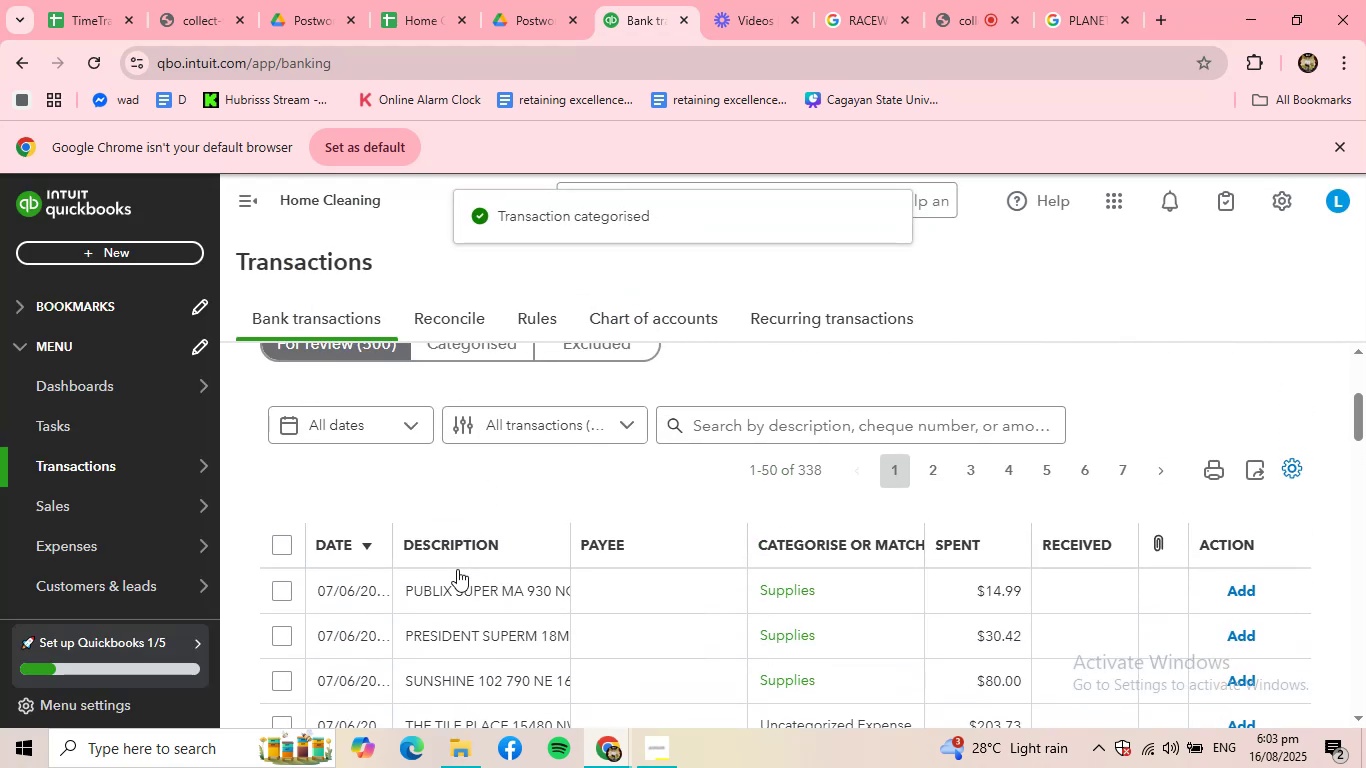 
left_click([454, 585])
 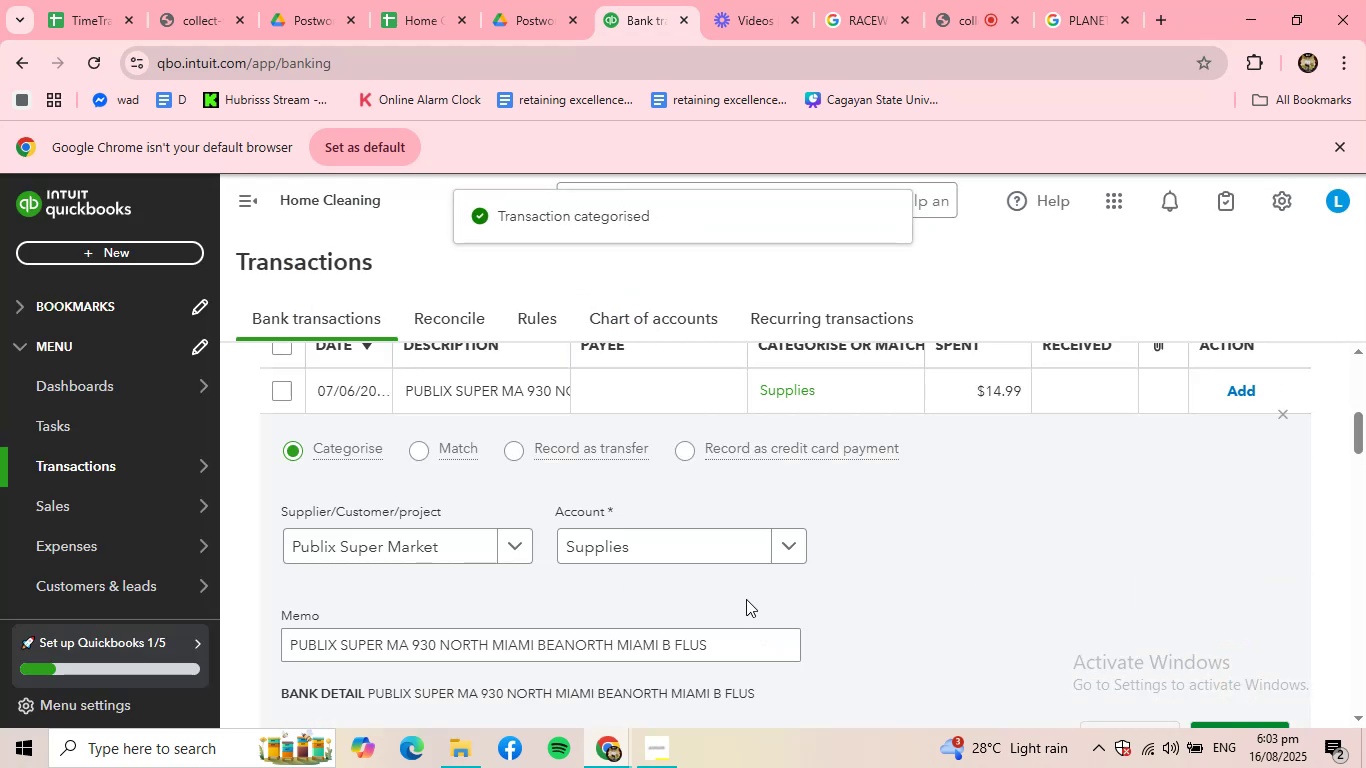 
scroll: coordinate [982, 620], scroll_direction: down, amount: 2.0
 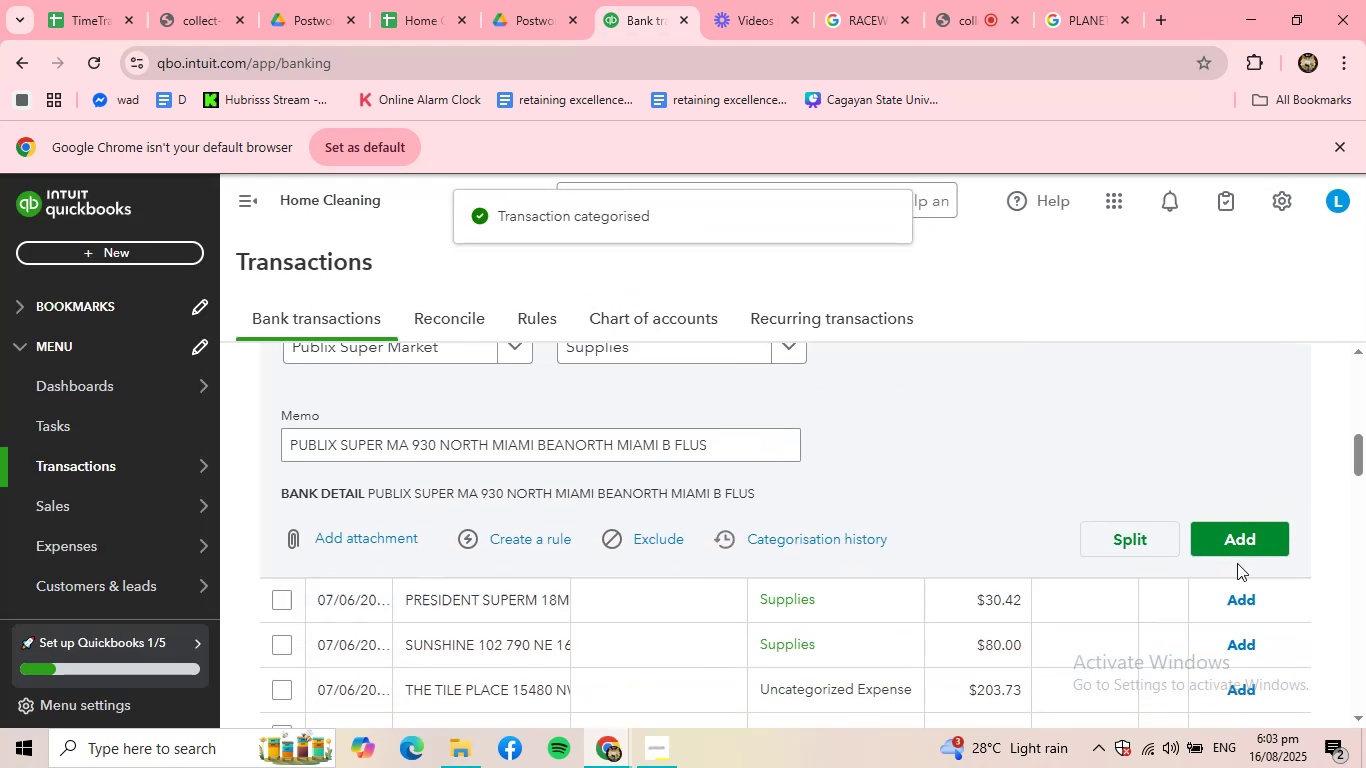 
left_click([1242, 550])
 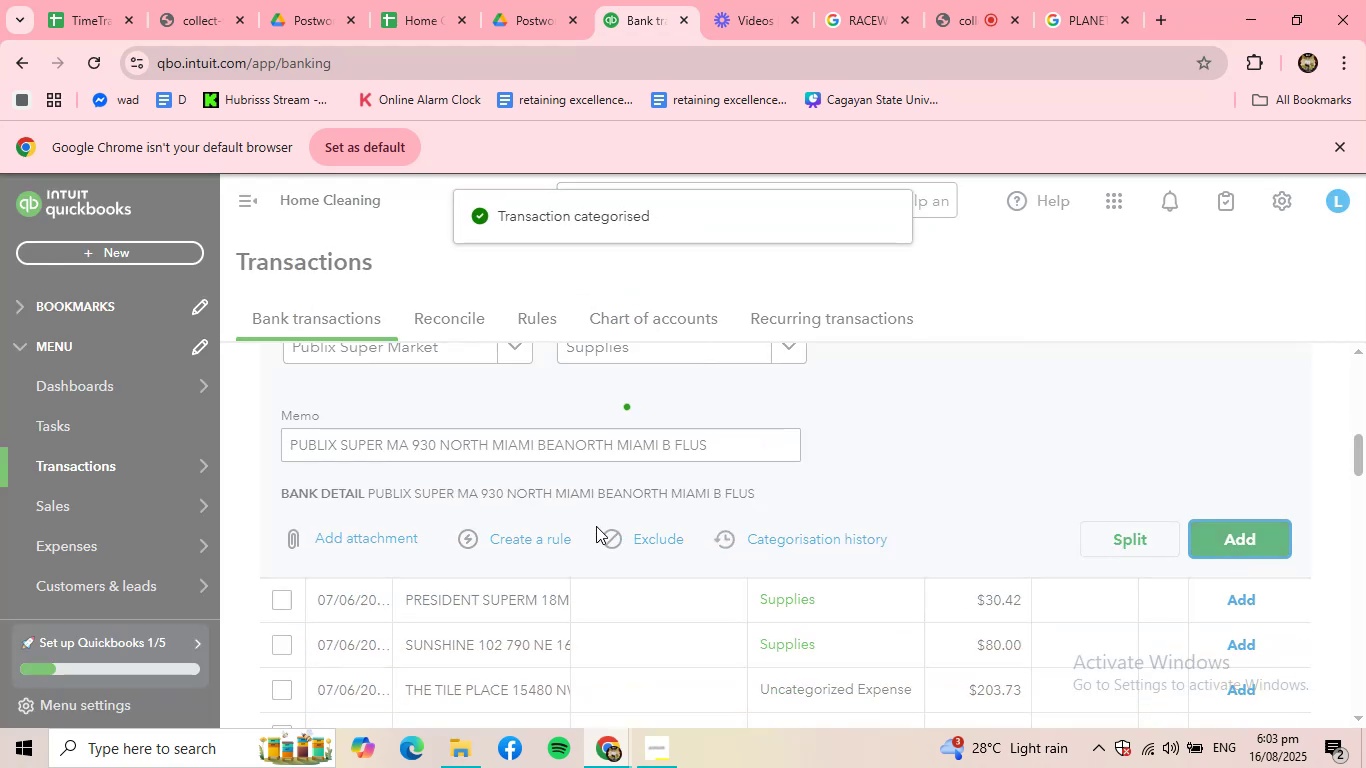 
scroll: coordinate [465, 448], scroll_direction: up, amount: 3.0
 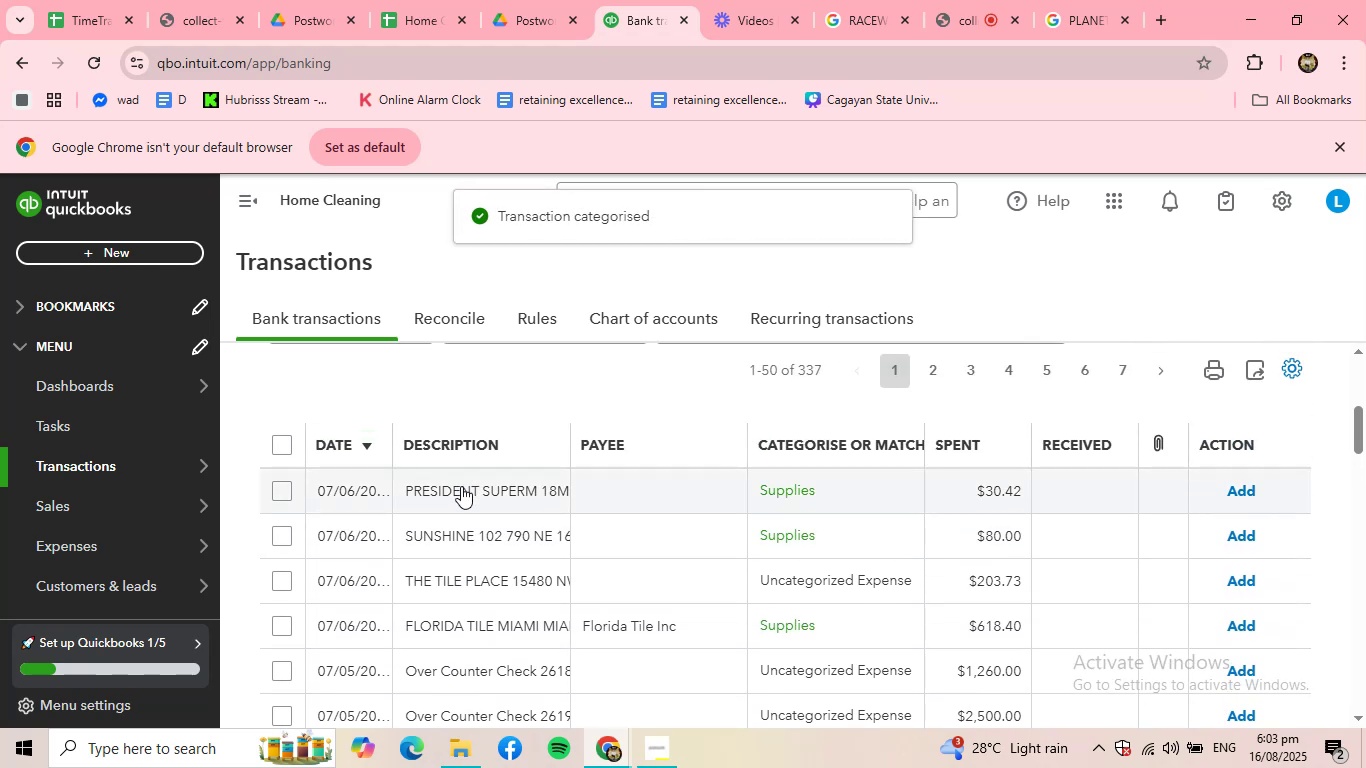 
left_click([461, 487])
 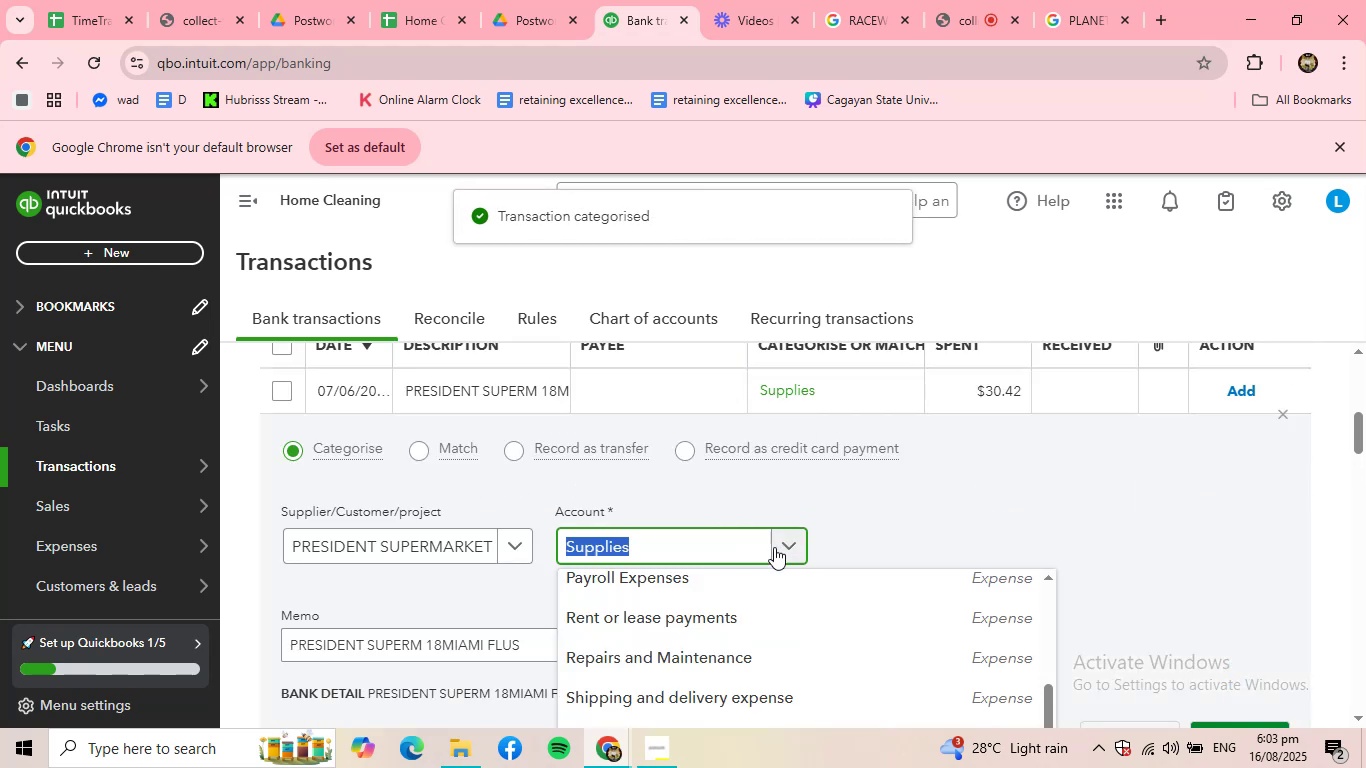 
double_click([770, 547])
 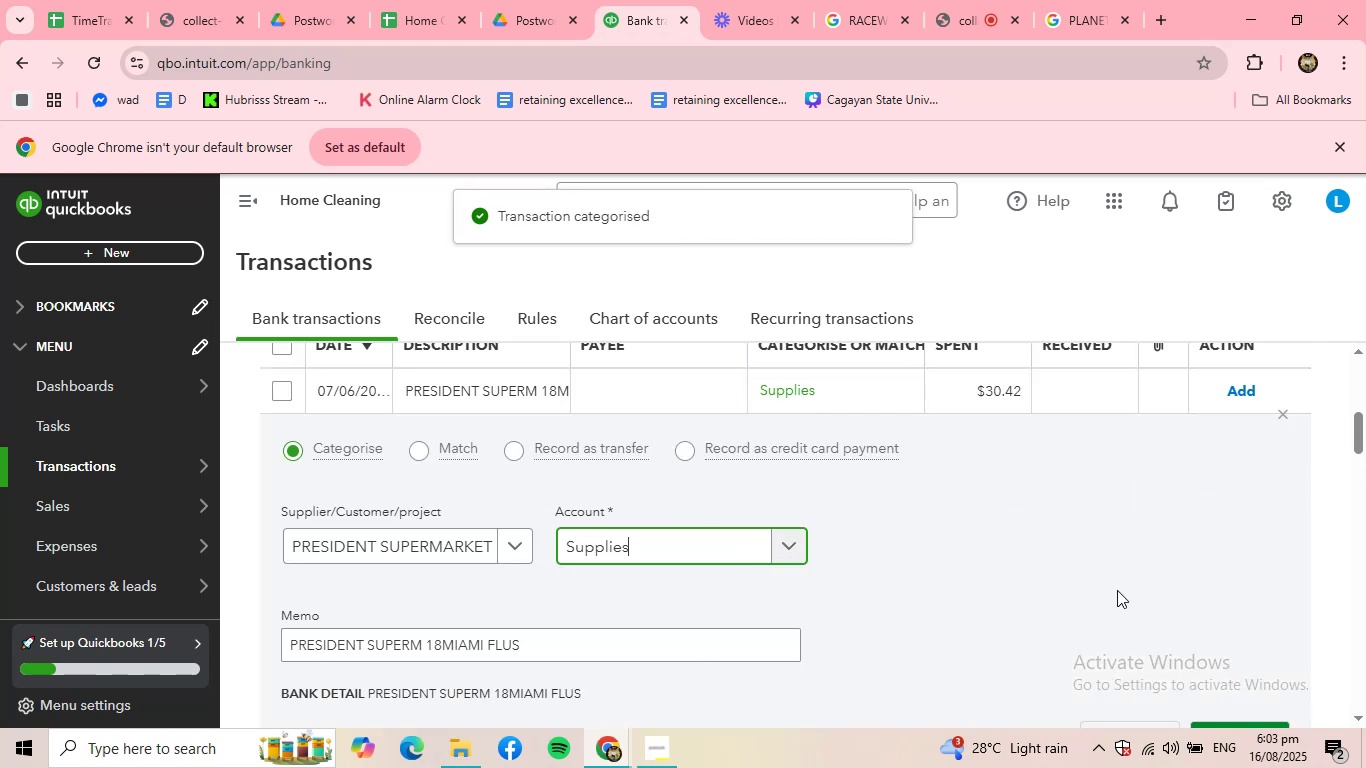 
scroll: coordinate [1204, 631], scroll_direction: down, amount: 2.0
 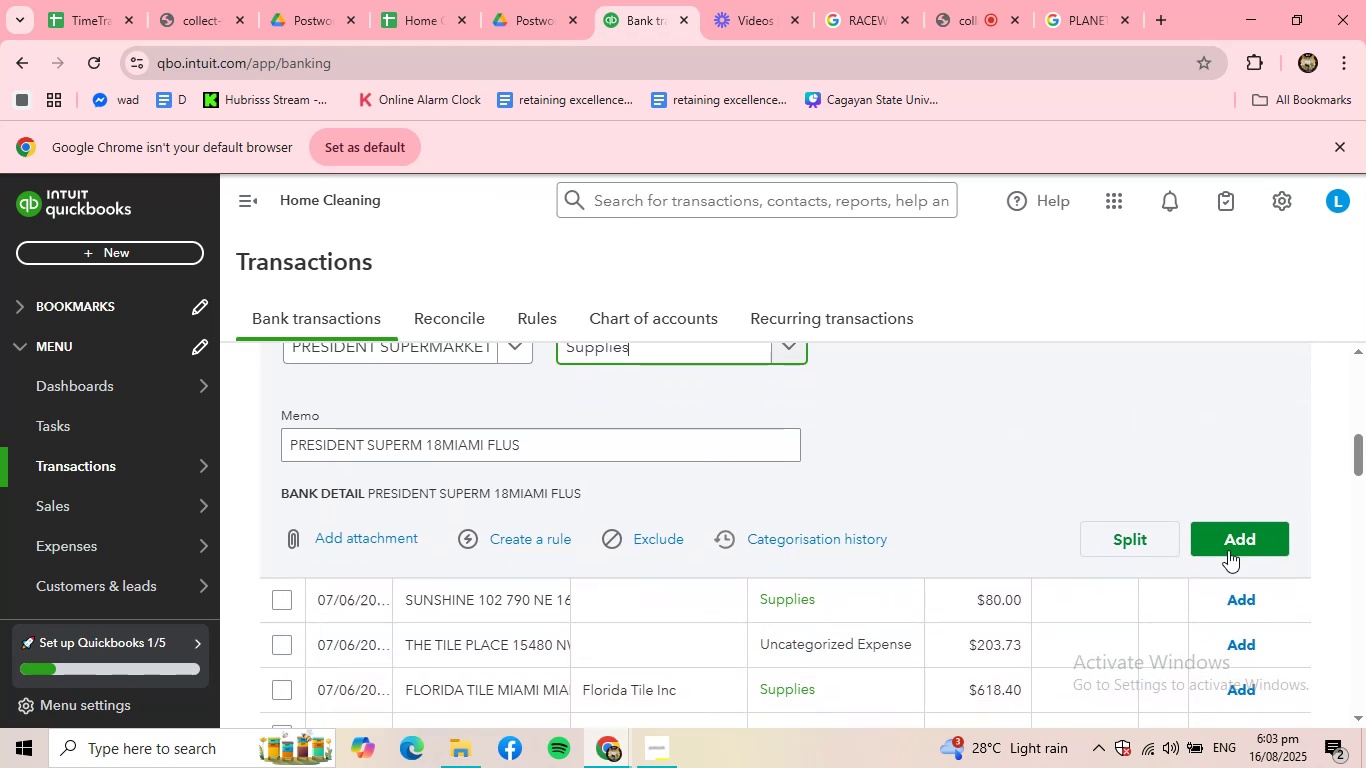 
left_click([1228, 548])
 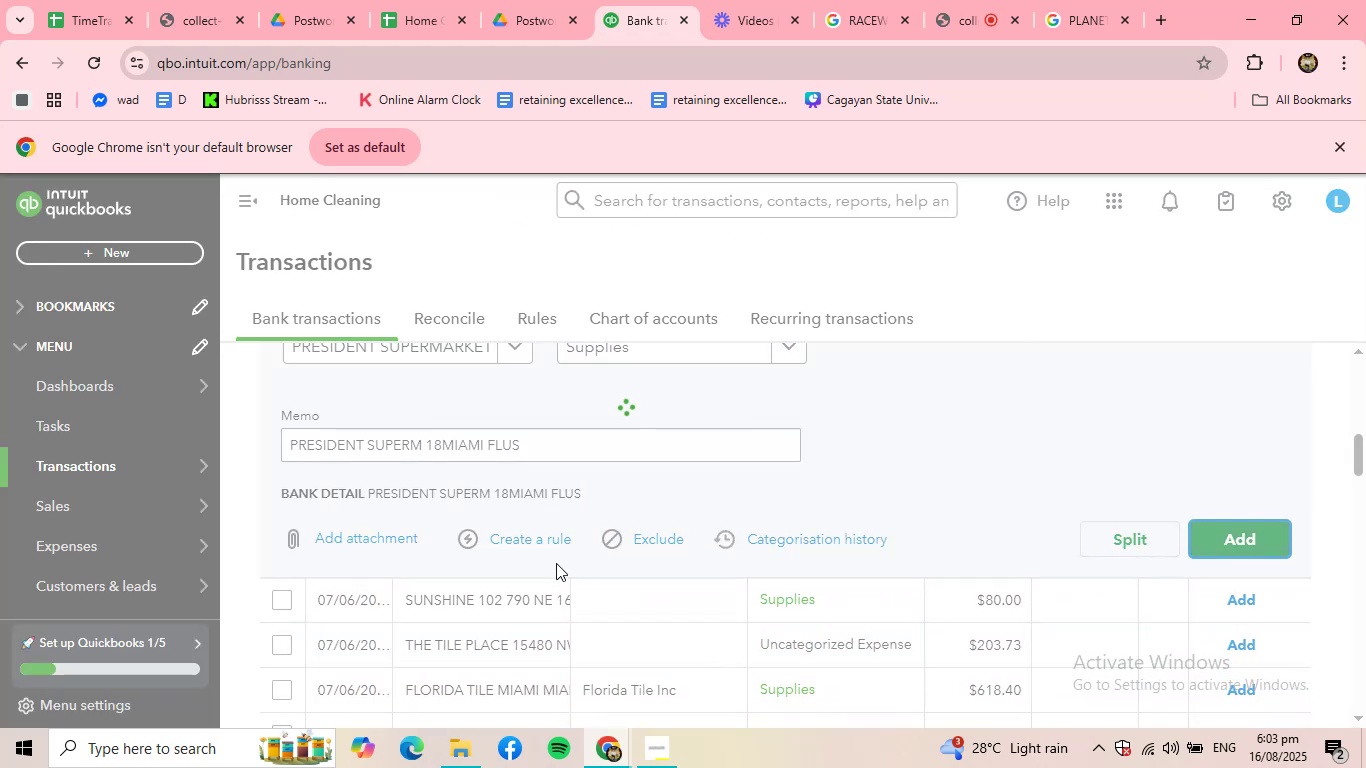 
scroll: coordinate [556, 563], scroll_direction: up, amount: 1.0
 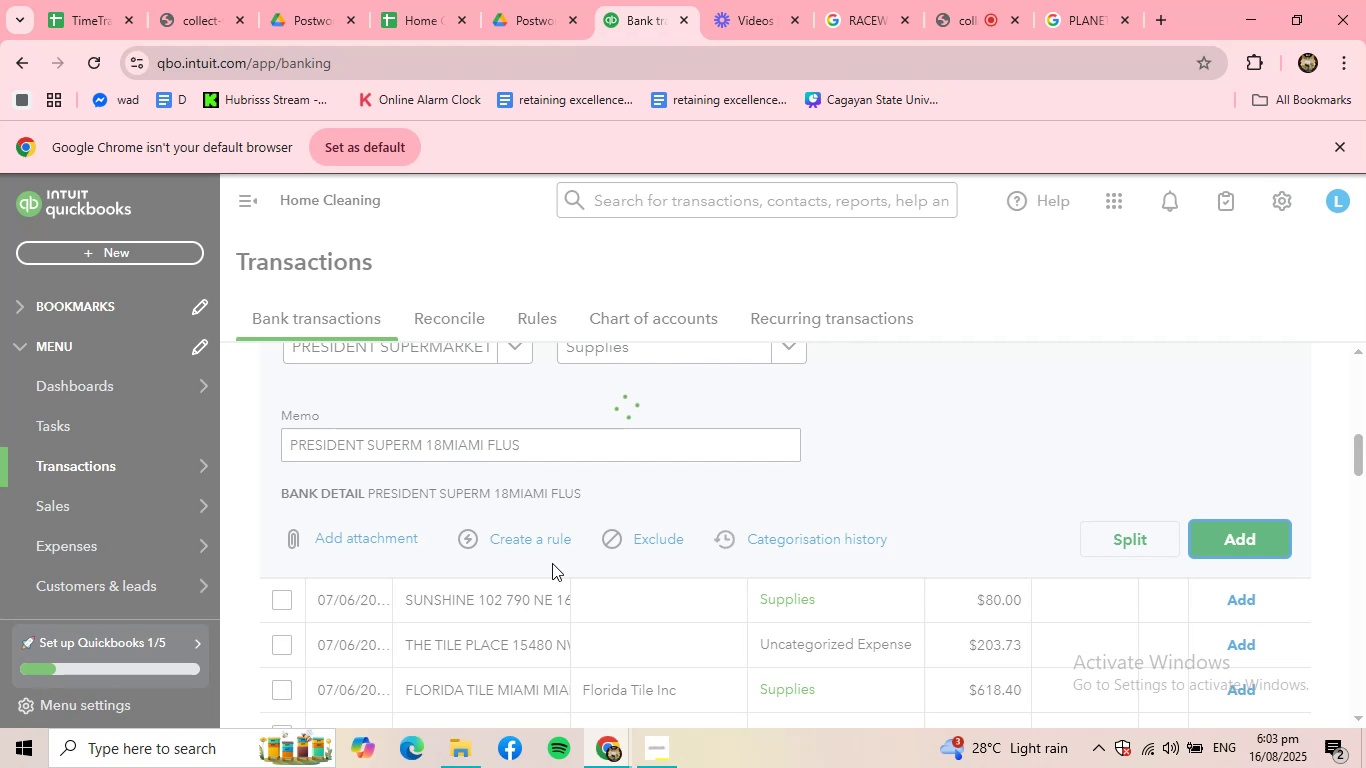 
wait(5.71)
 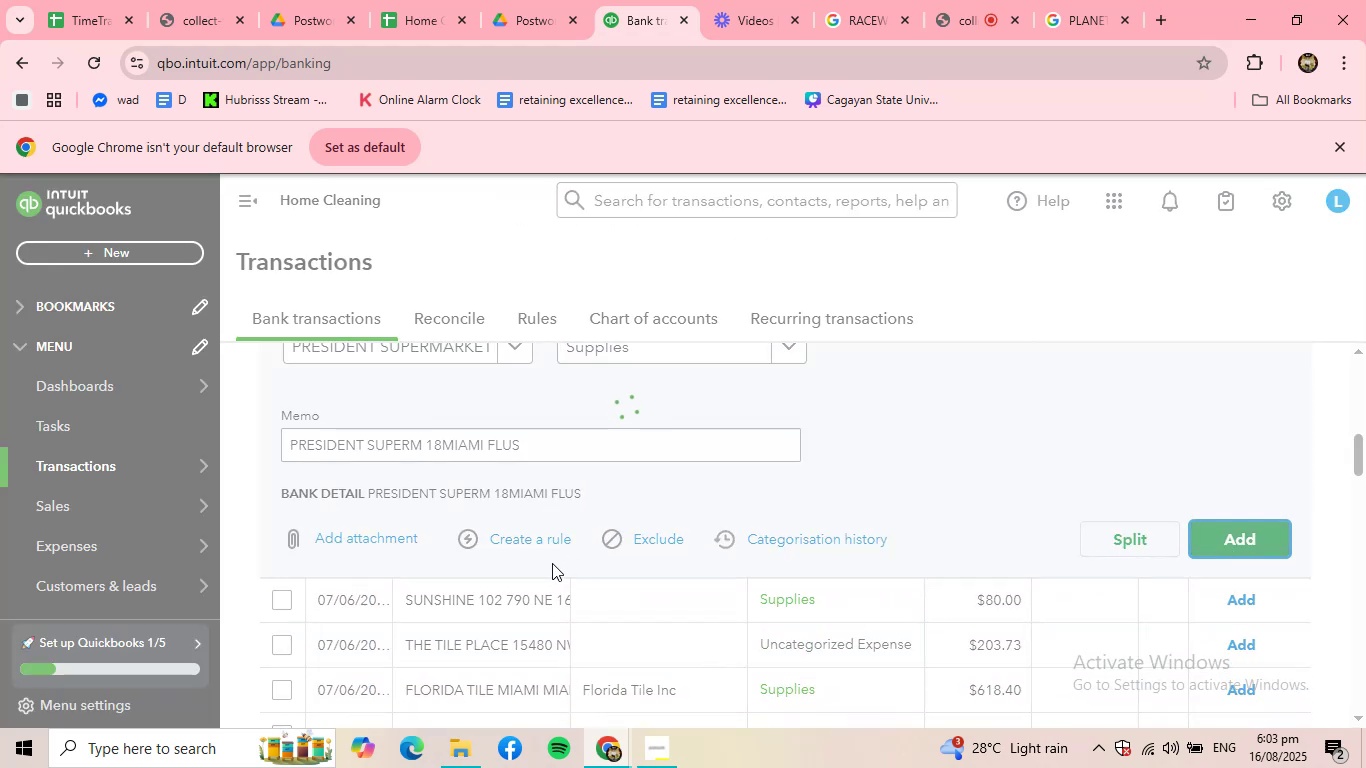 
scroll: coordinate [551, 563], scroll_direction: up, amount: 3.0
 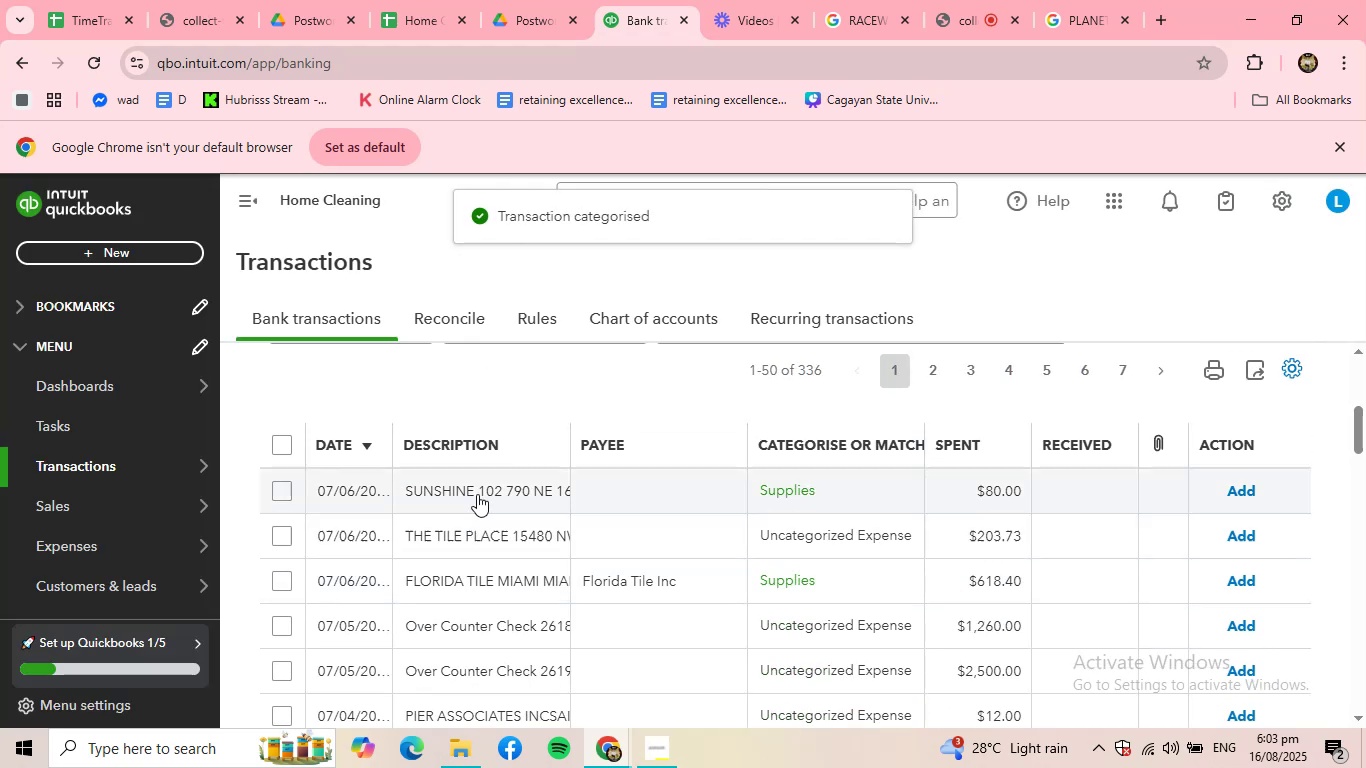 
left_click([462, 474])
 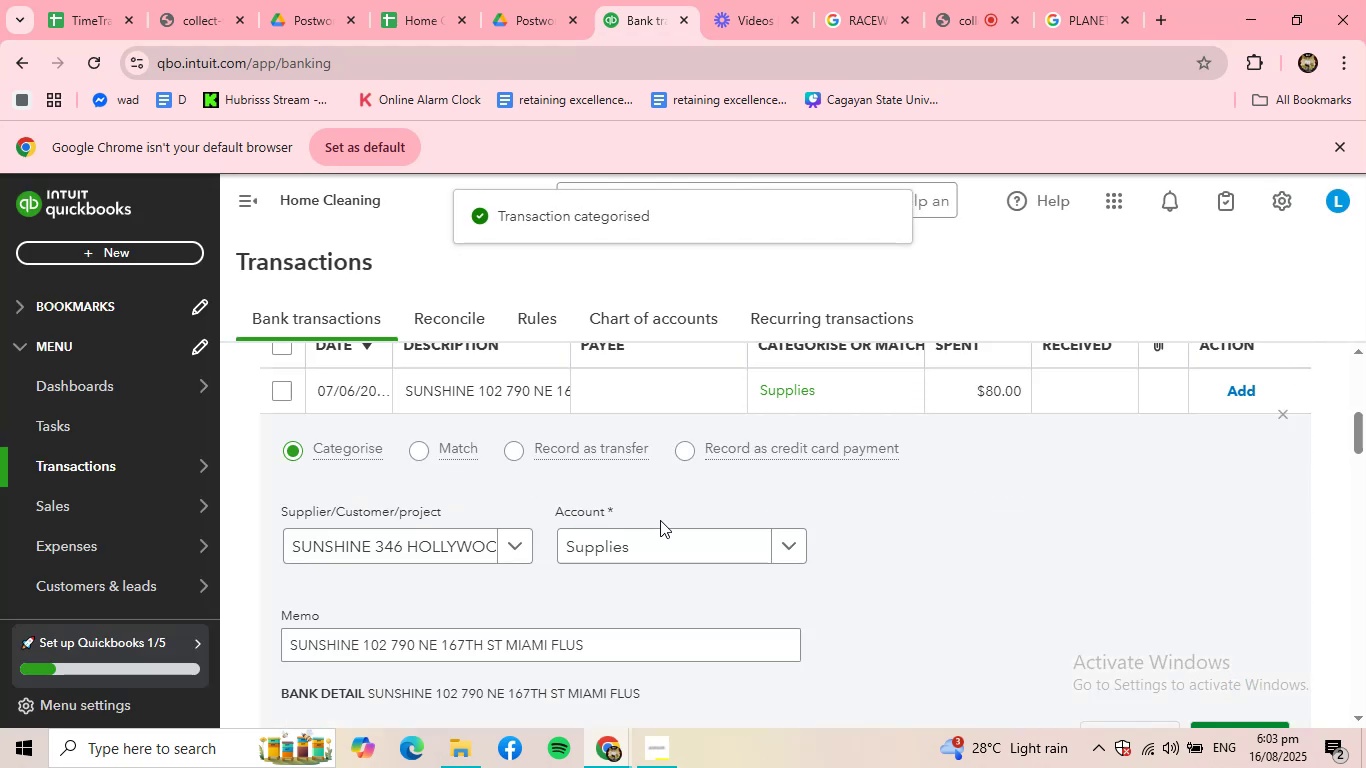 
scroll: coordinate [825, 557], scroll_direction: down, amount: 1.0
 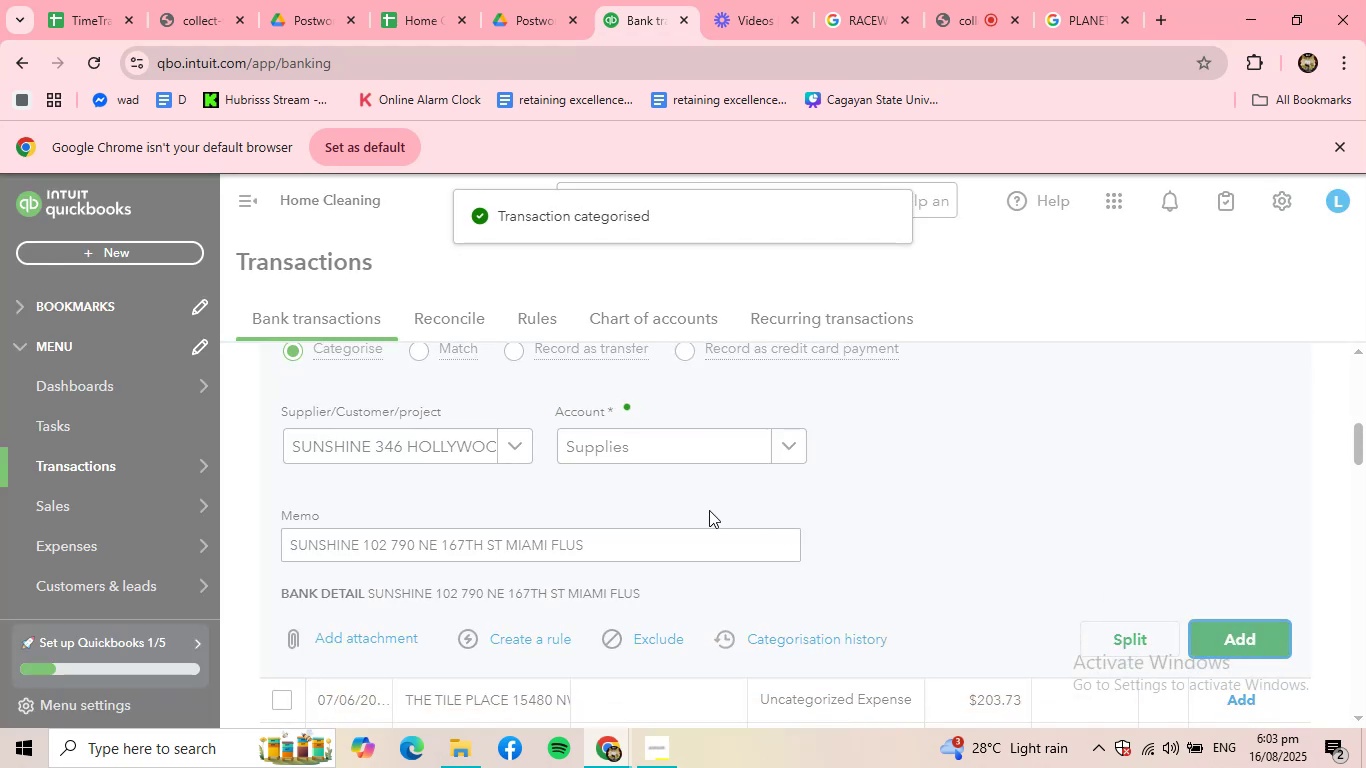 
scroll: coordinate [621, 490], scroll_direction: up, amount: 2.0
 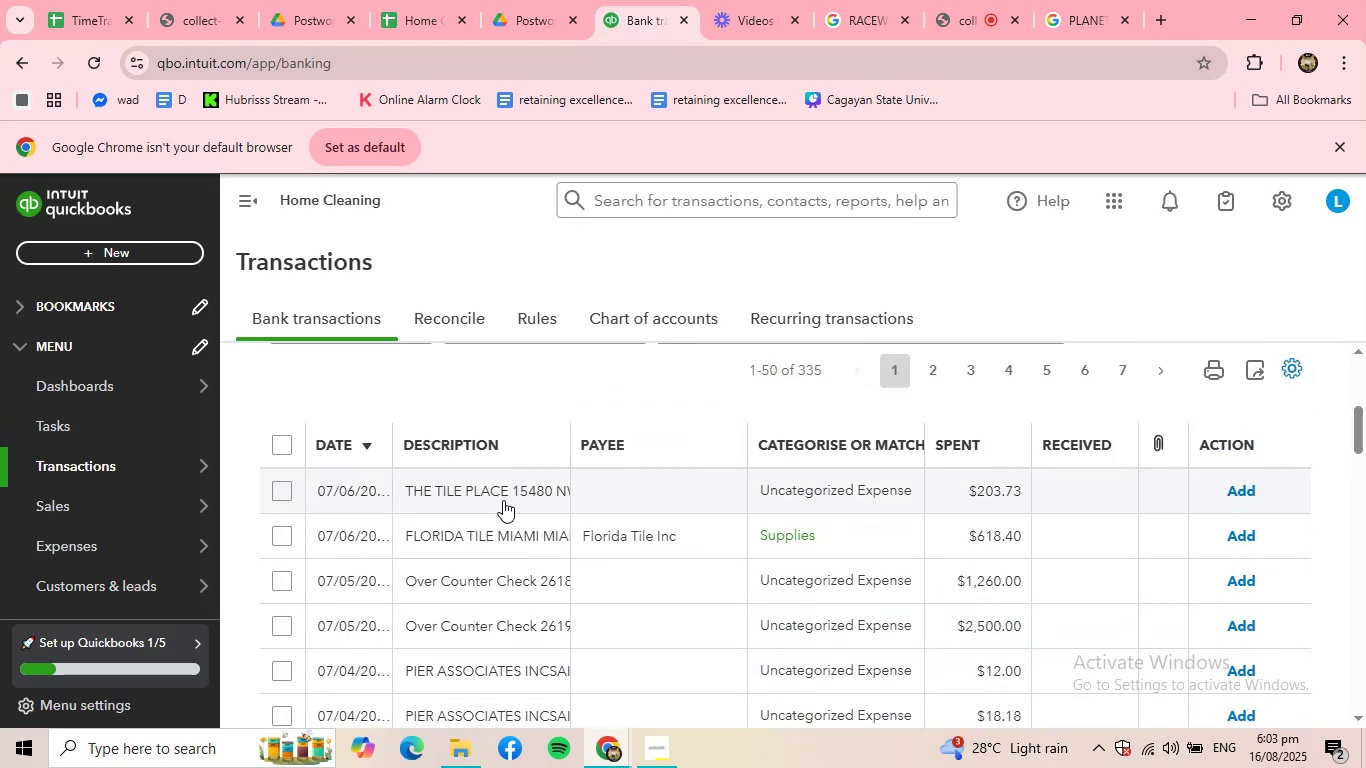 
left_click([501, 501])
 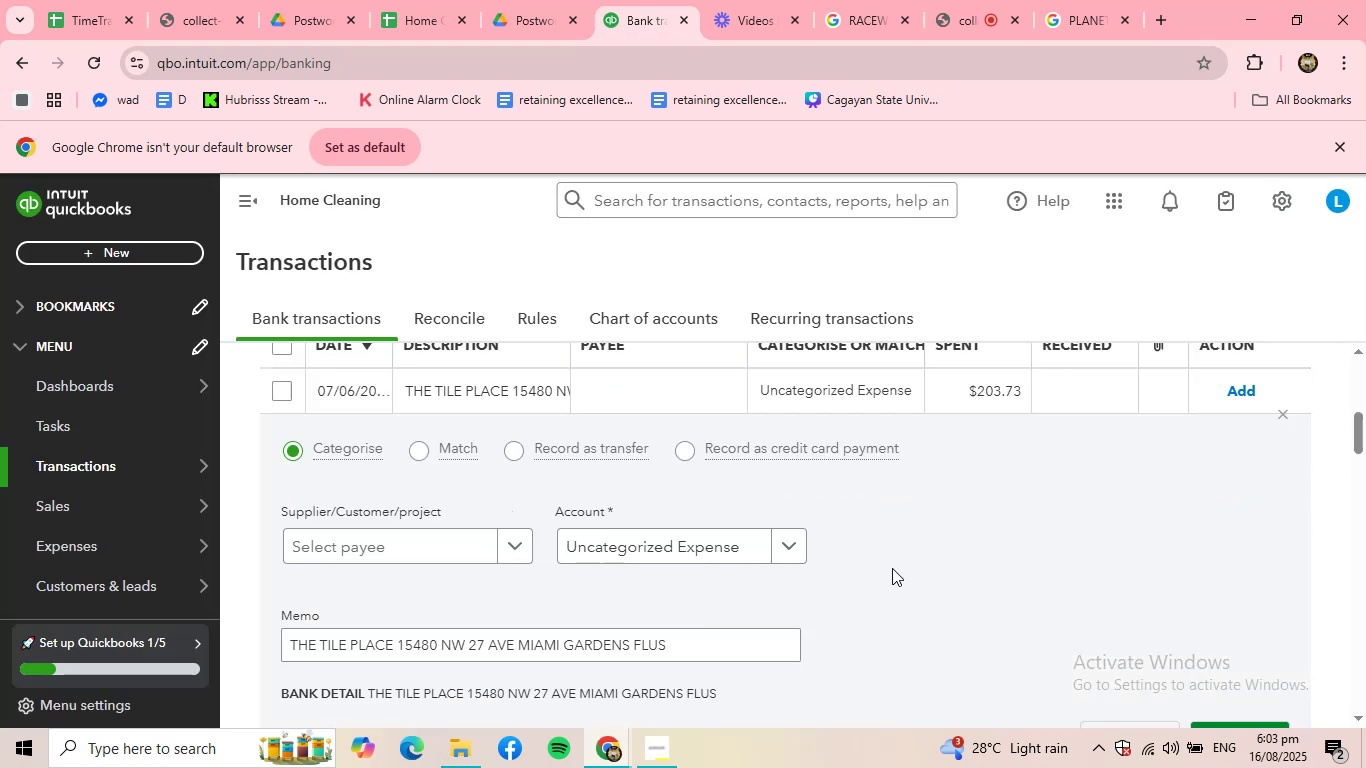 
left_click([780, 538])
 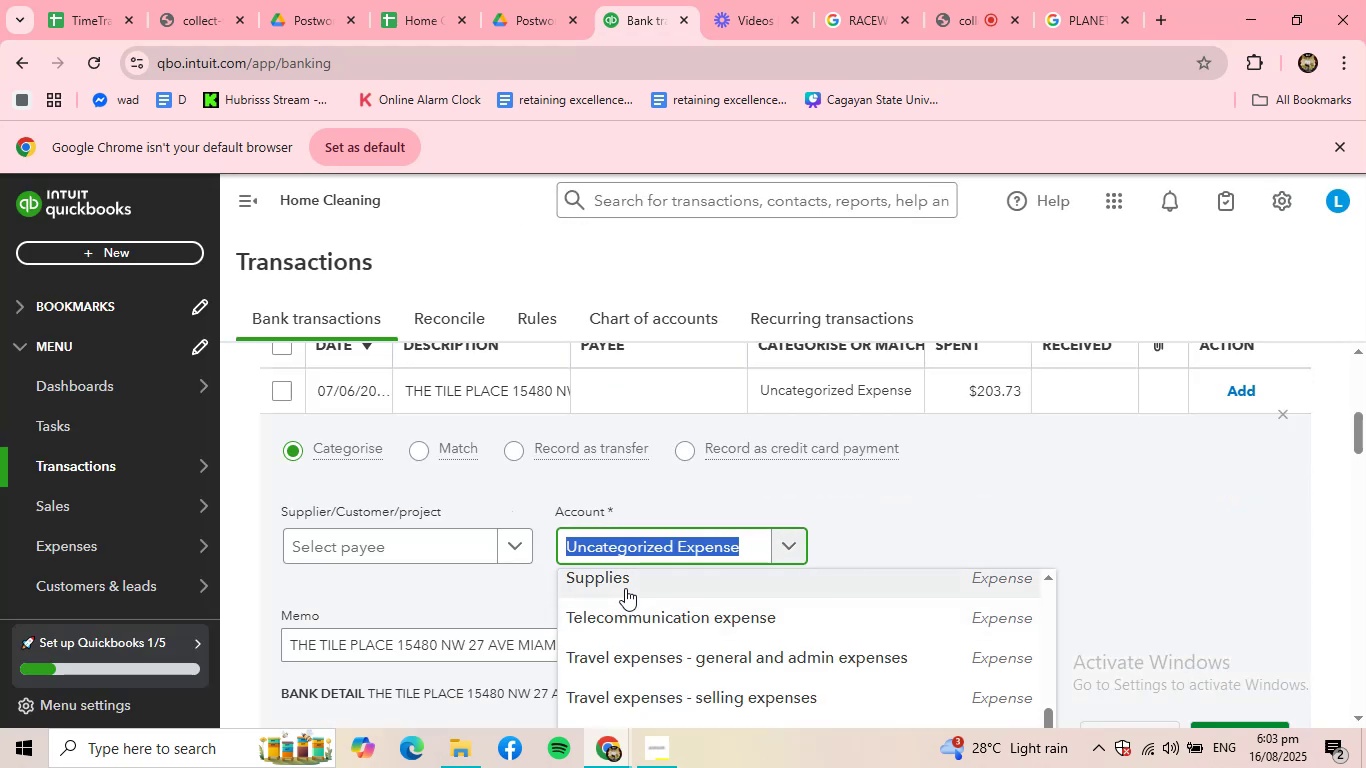 
double_click([428, 547])
 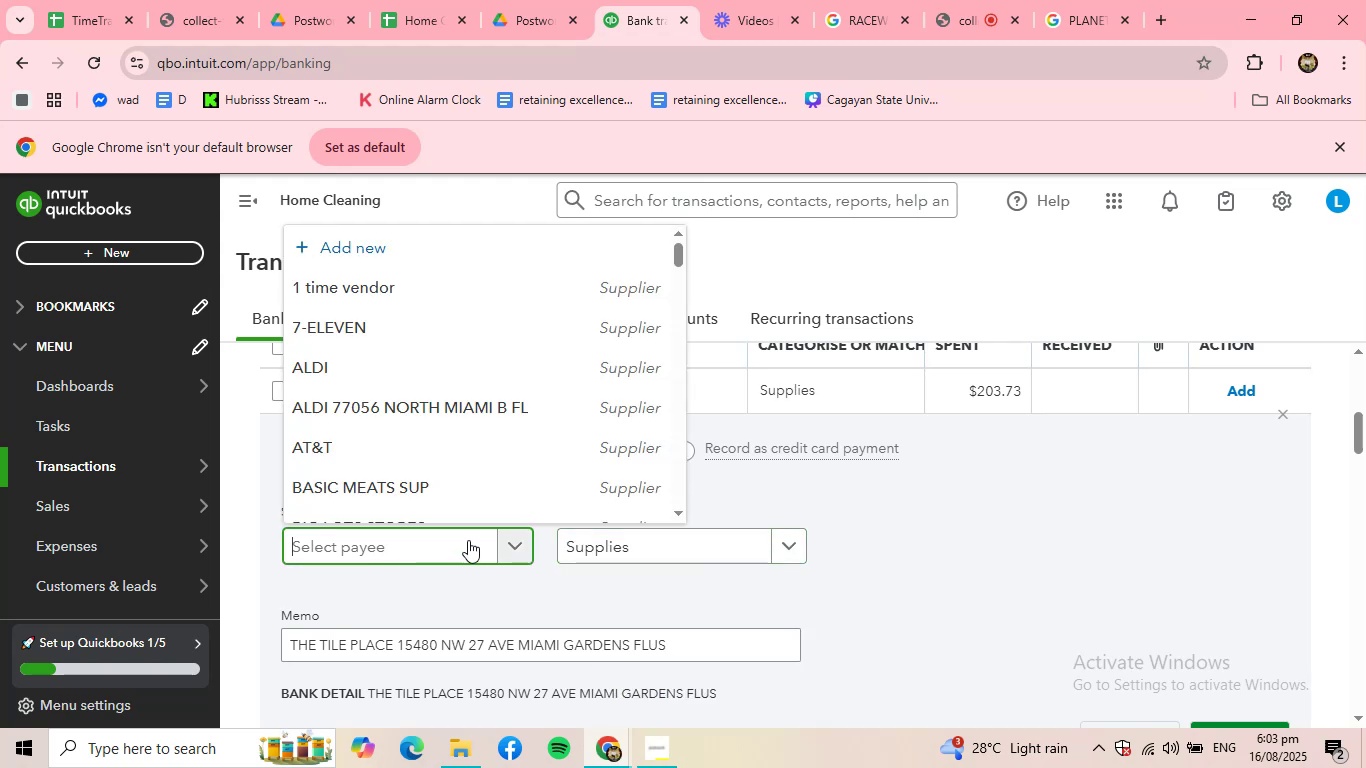 
scroll: coordinate [472, 460], scroll_direction: down, amount: 14.0
 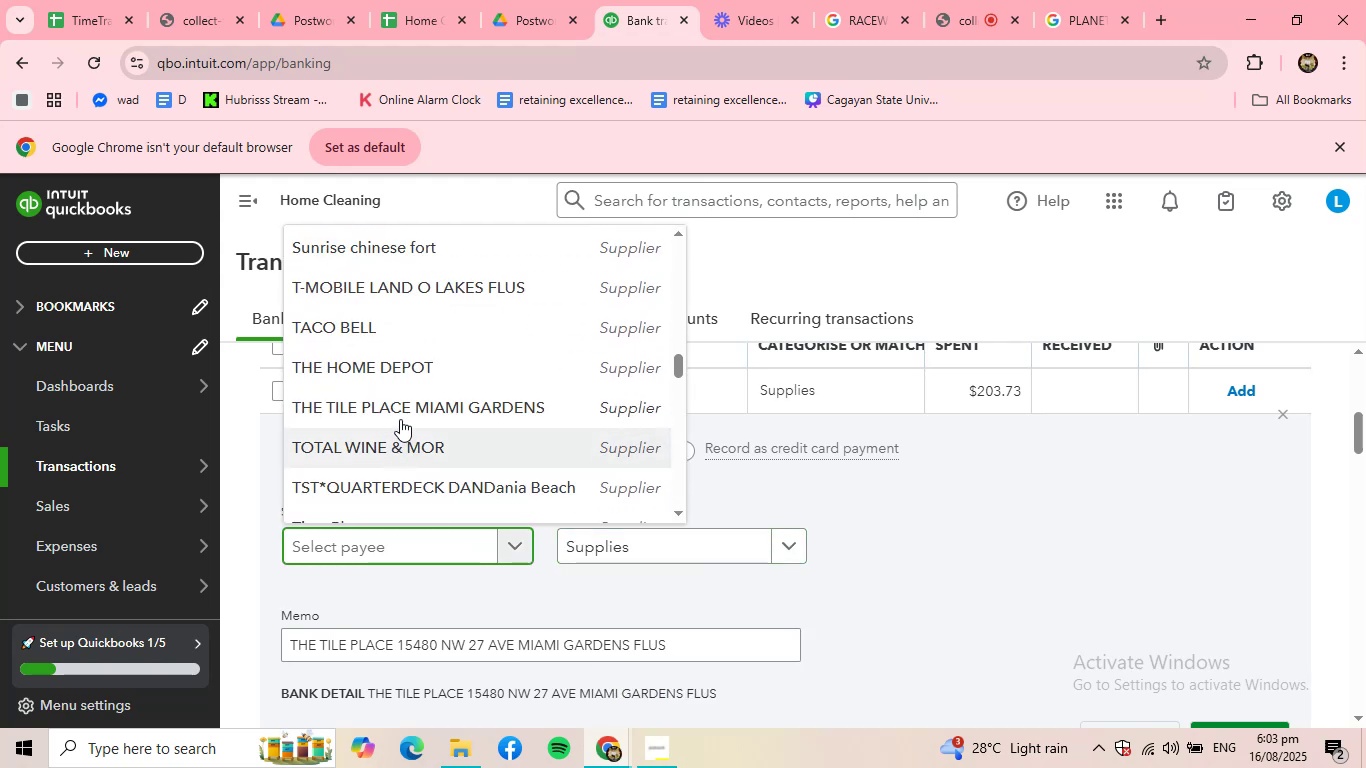 
left_click([404, 411])
 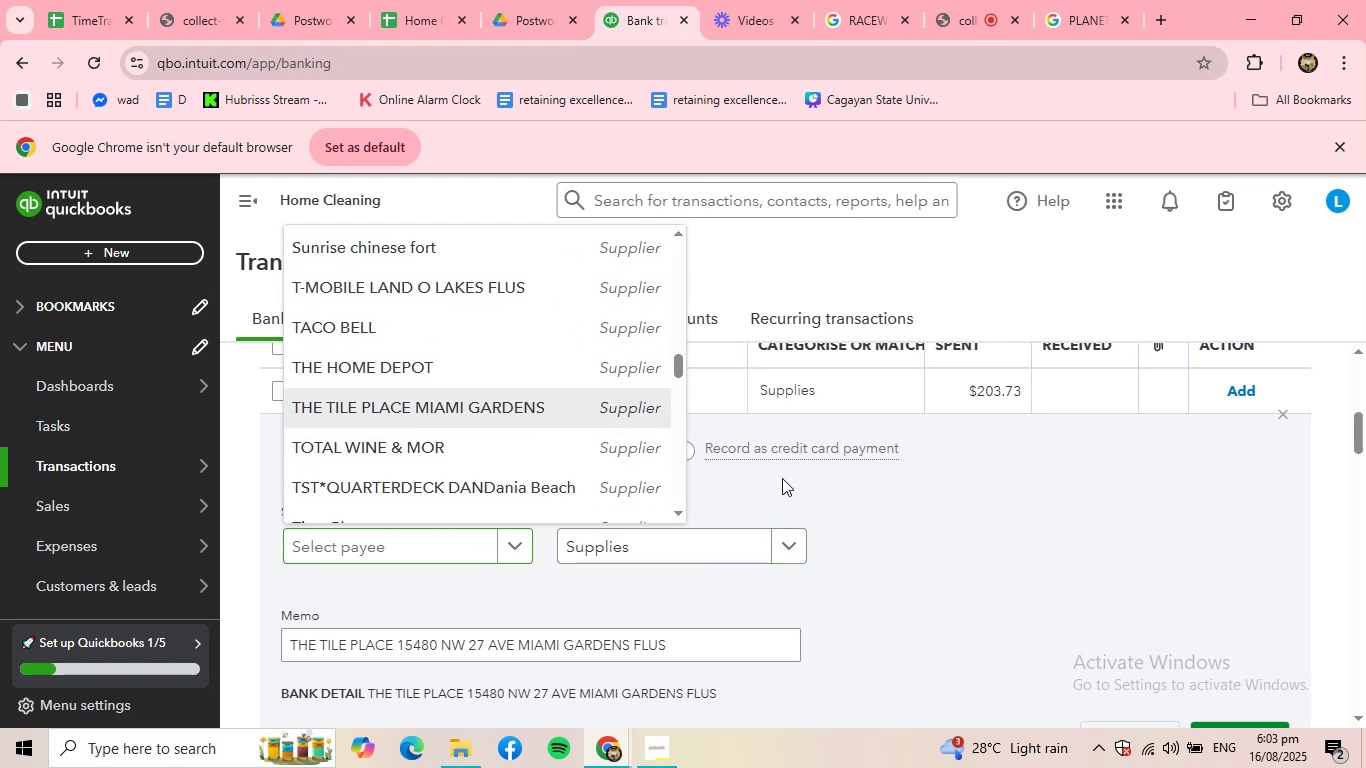 
scroll: coordinate [930, 514], scroll_direction: down, amount: 1.0
 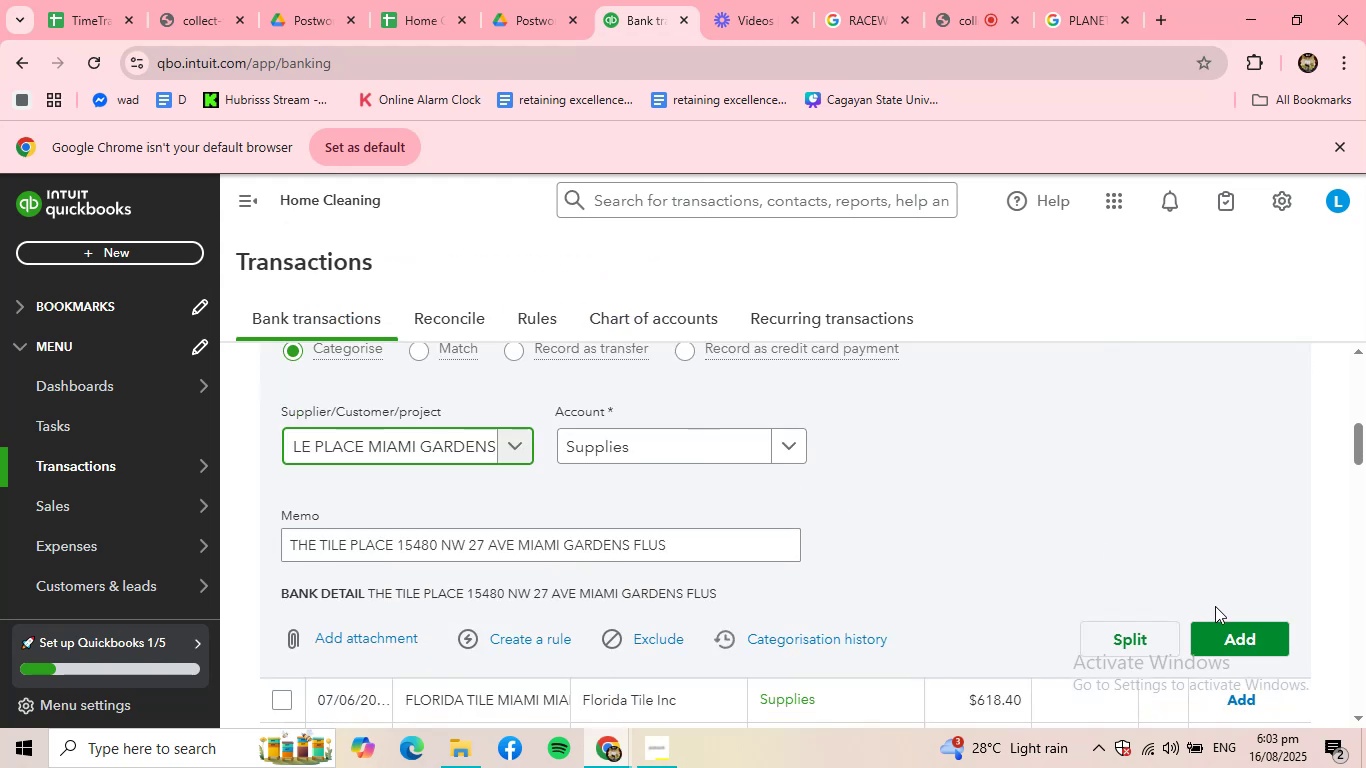 
left_click([1242, 624])
 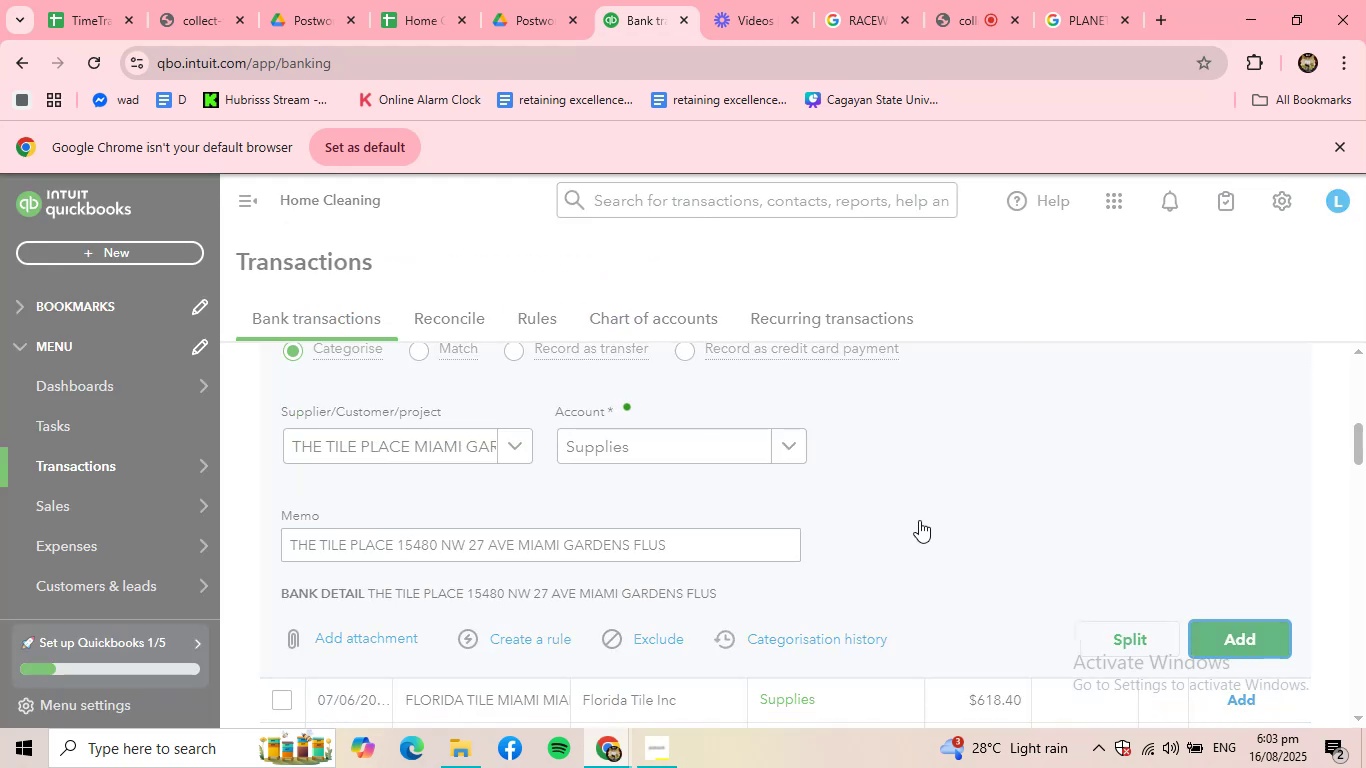 
scroll: coordinate [661, 487], scroll_direction: up, amount: 4.0
 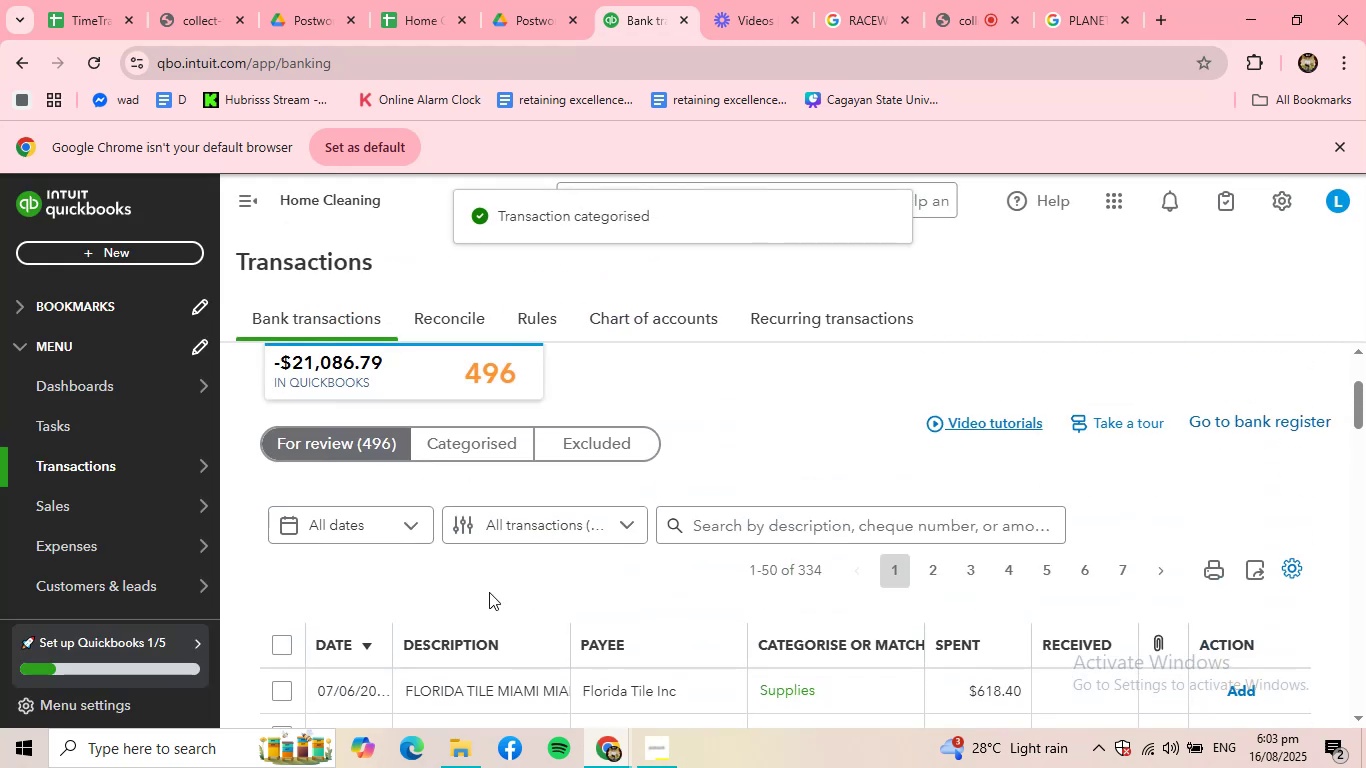 
scroll: coordinate [501, 619], scroll_direction: down, amount: 1.0
 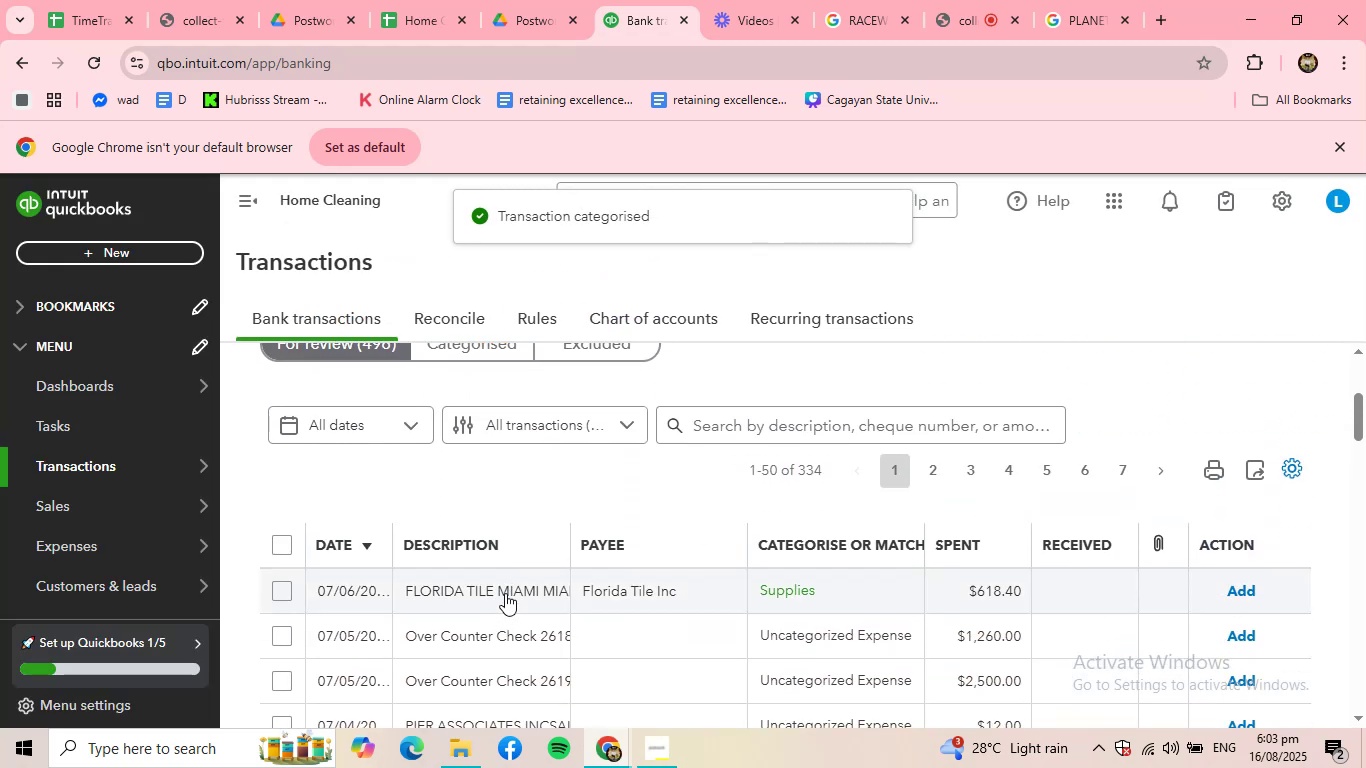 
left_click([507, 590])
 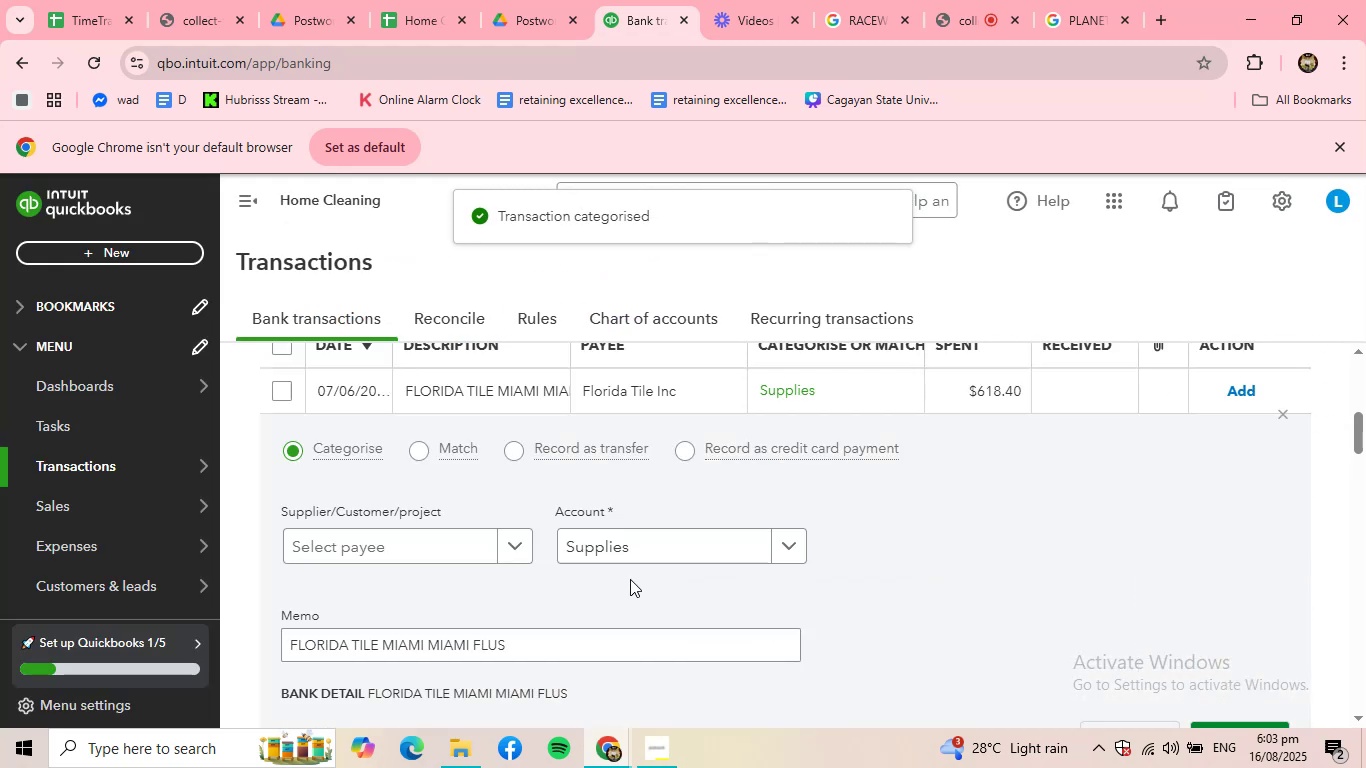 
scroll: coordinate [959, 529], scroll_direction: down, amount: 1.0
 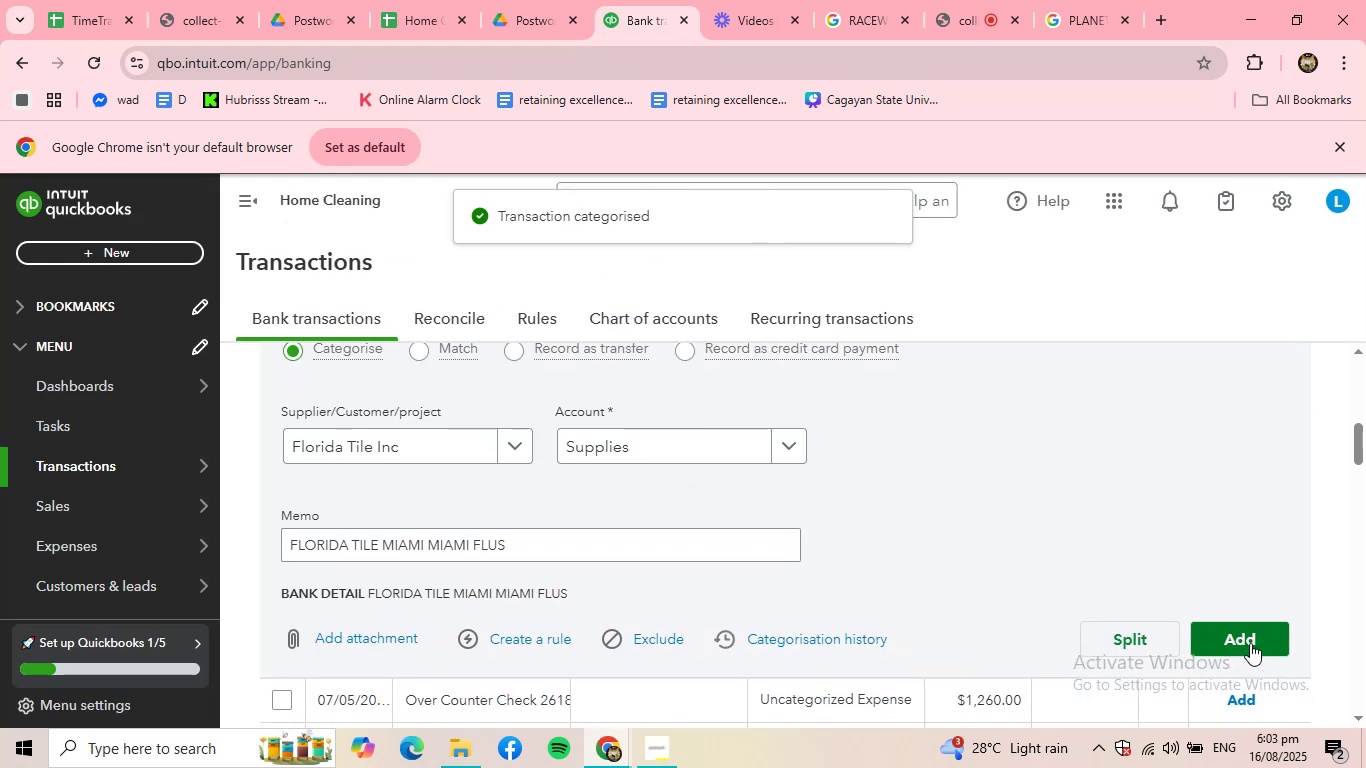 
left_click([1252, 645])
 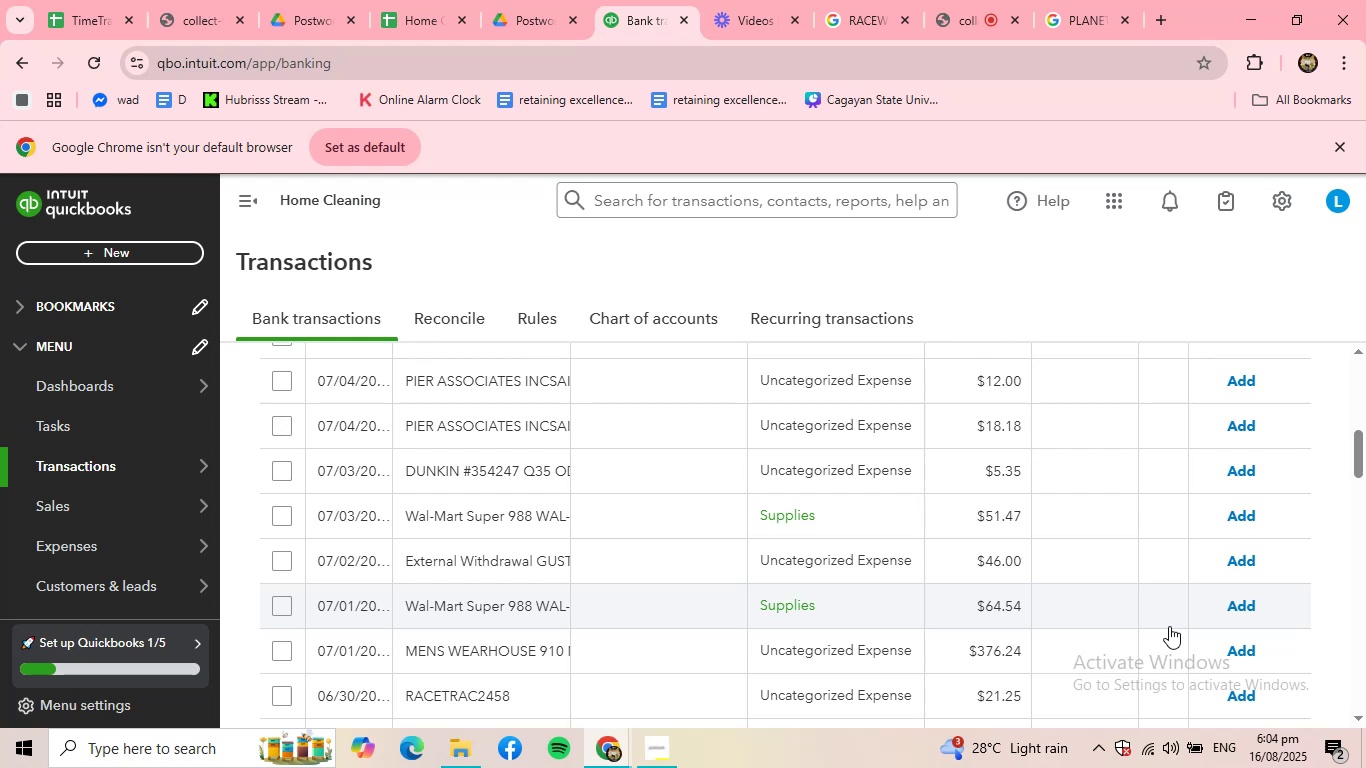 
wait(52.01)
 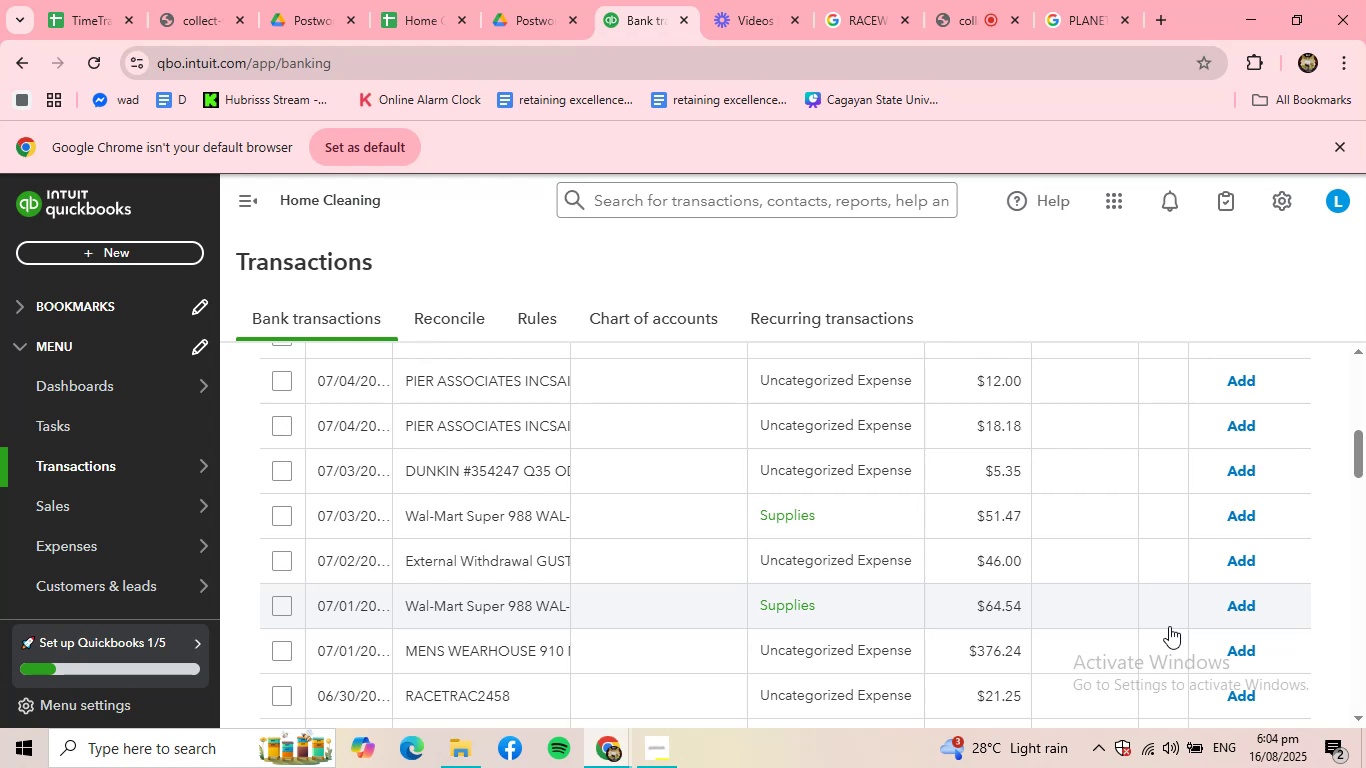 
scroll: coordinate [620, 437], scroll_direction: up, amount: 2.0
 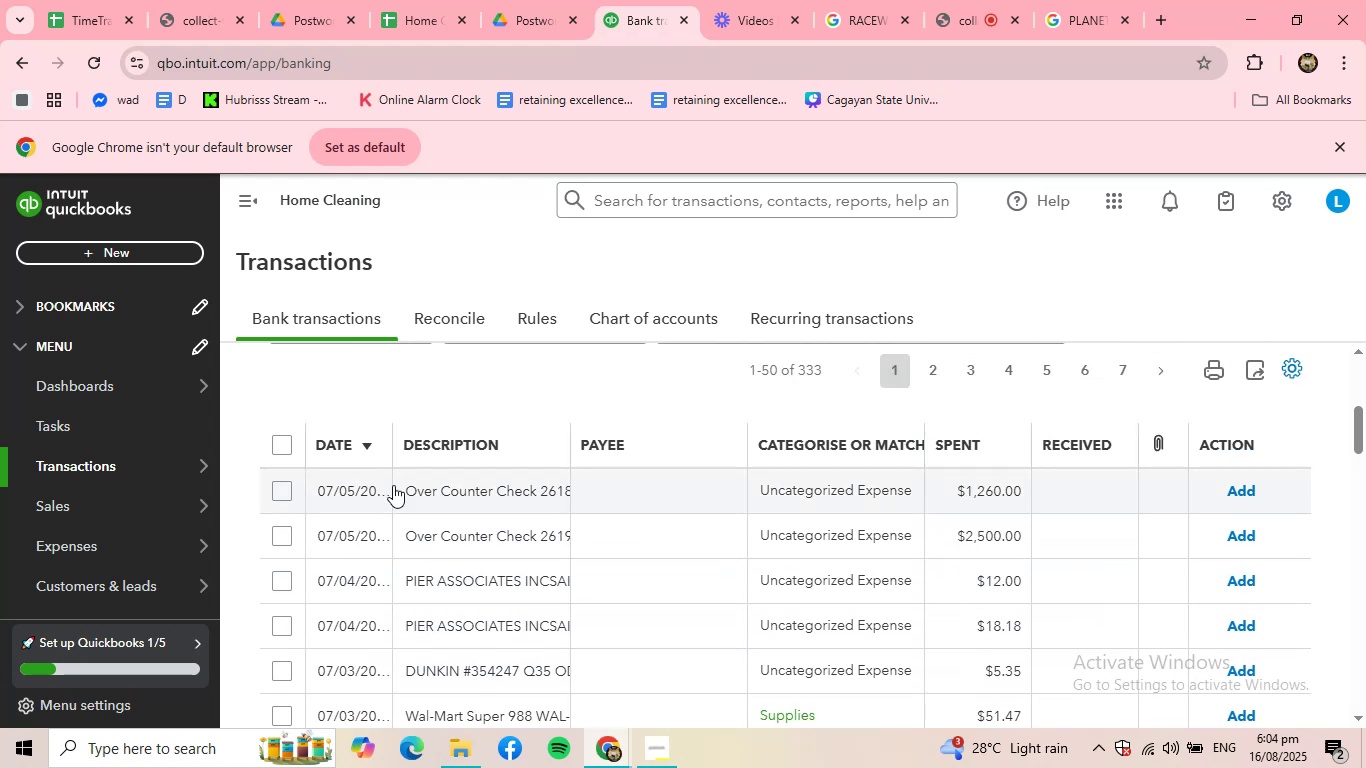 
left_click([410, 489])
 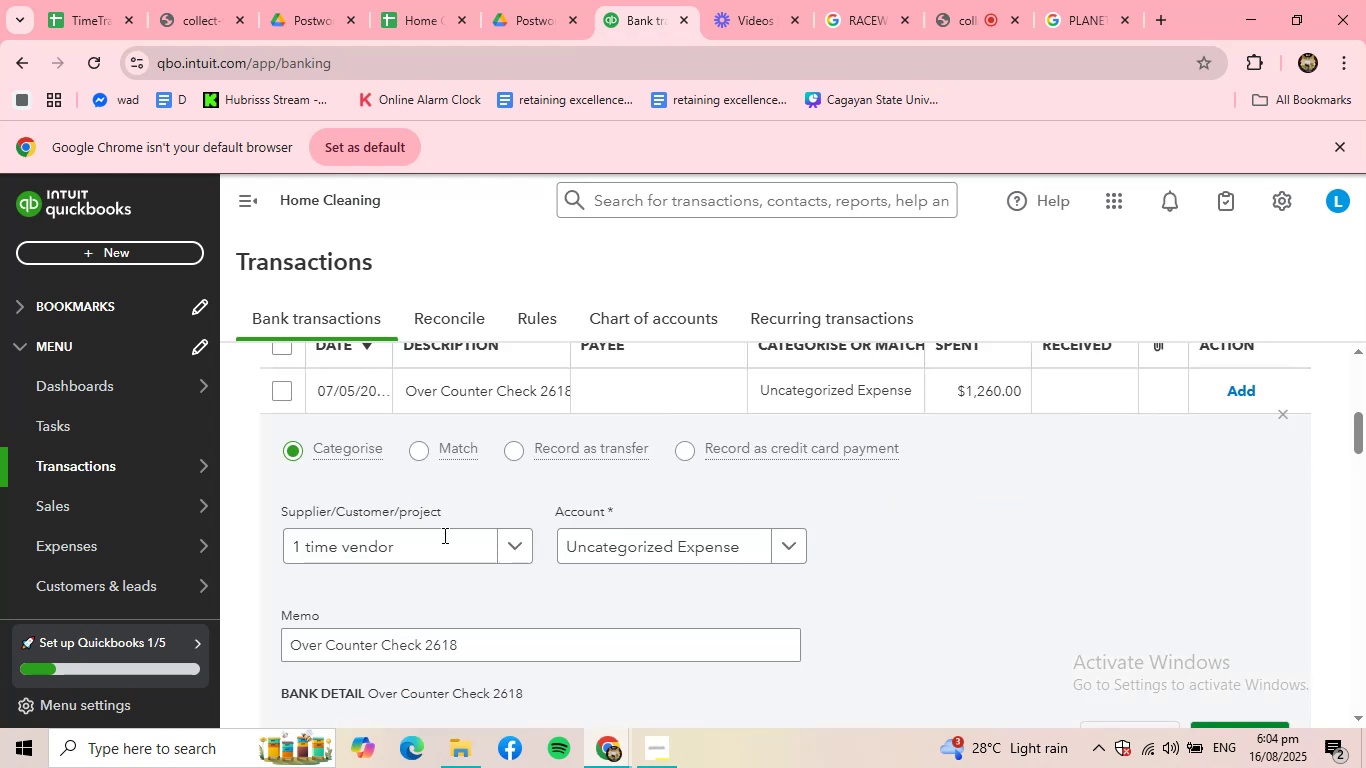 
scroll: coordinate [845, 565], scroll_direction: down, amount: 2.0
 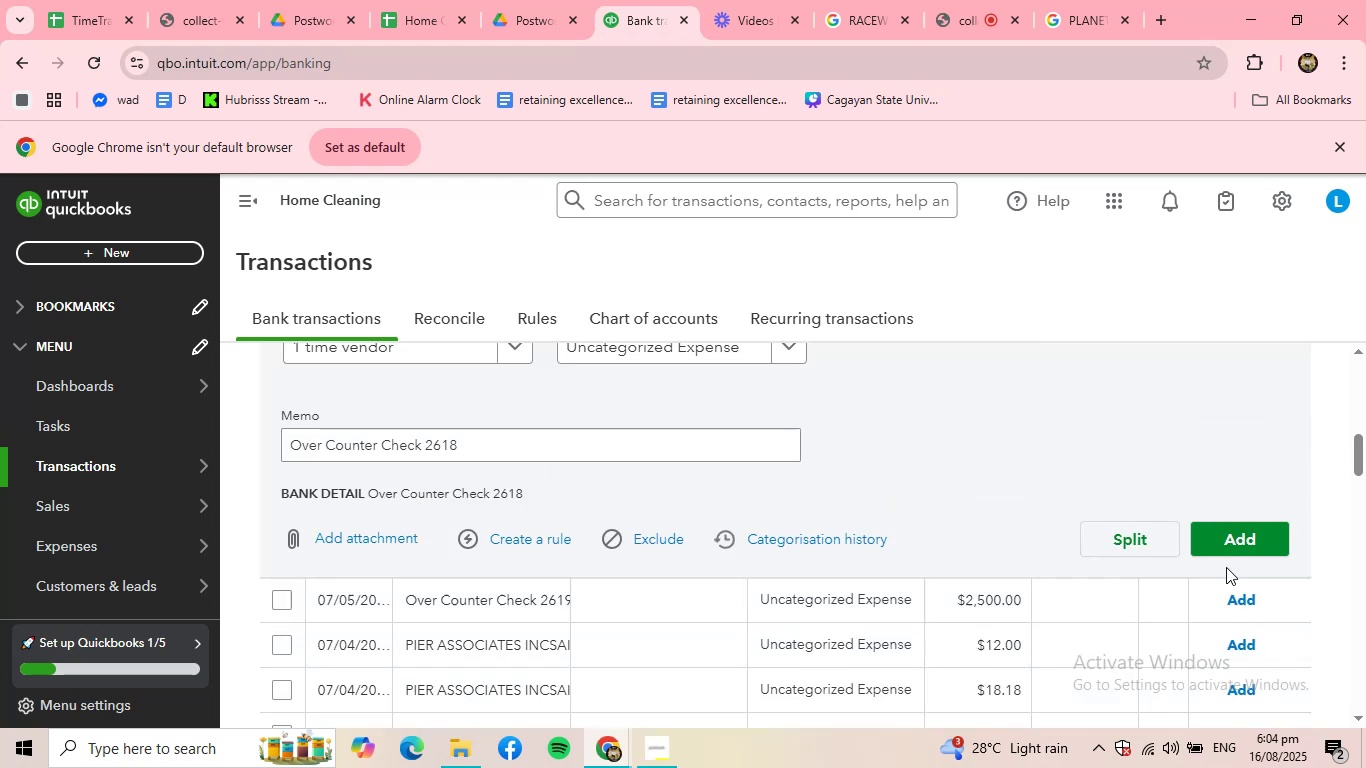 
left_click([1235, 536])
 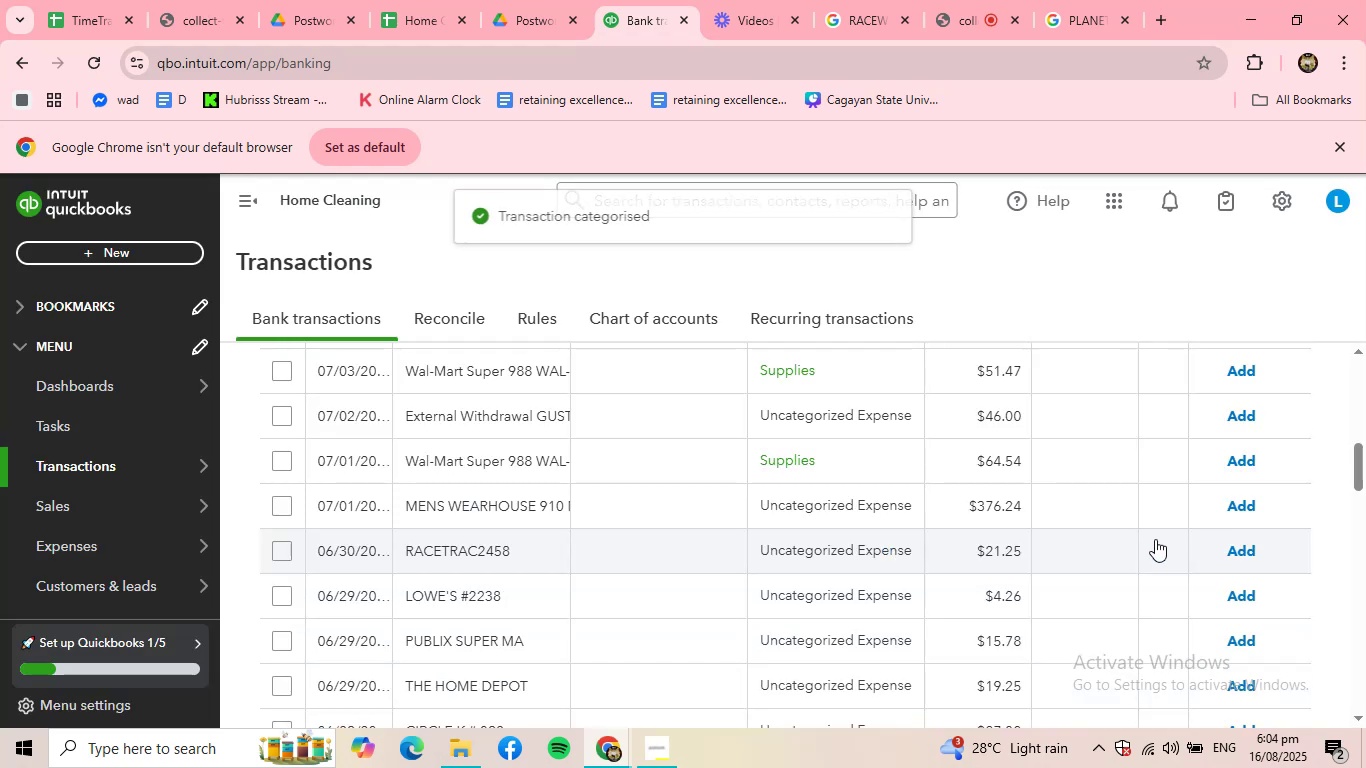 
scroll: coordinate [875, 514], scroll_direction: up, amount: 3.0
 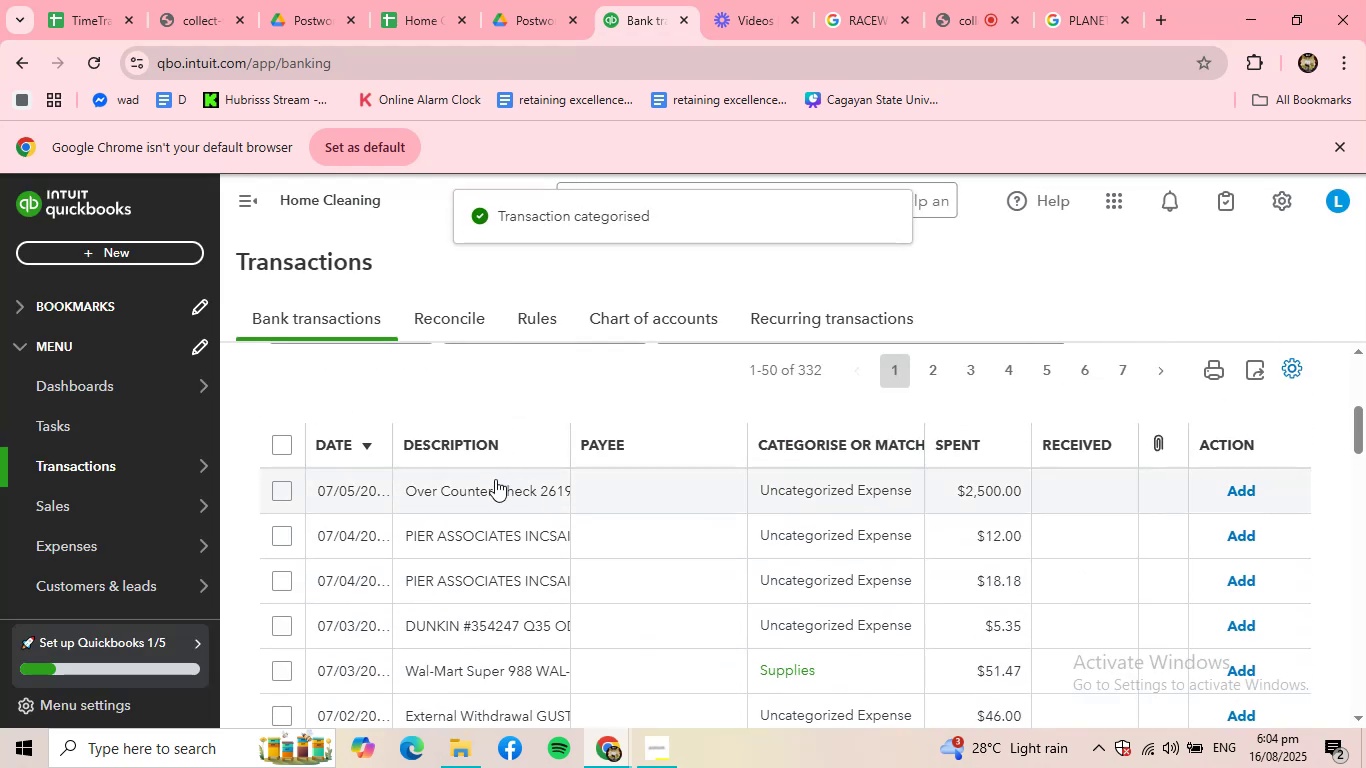 
left_click([493, 491])
 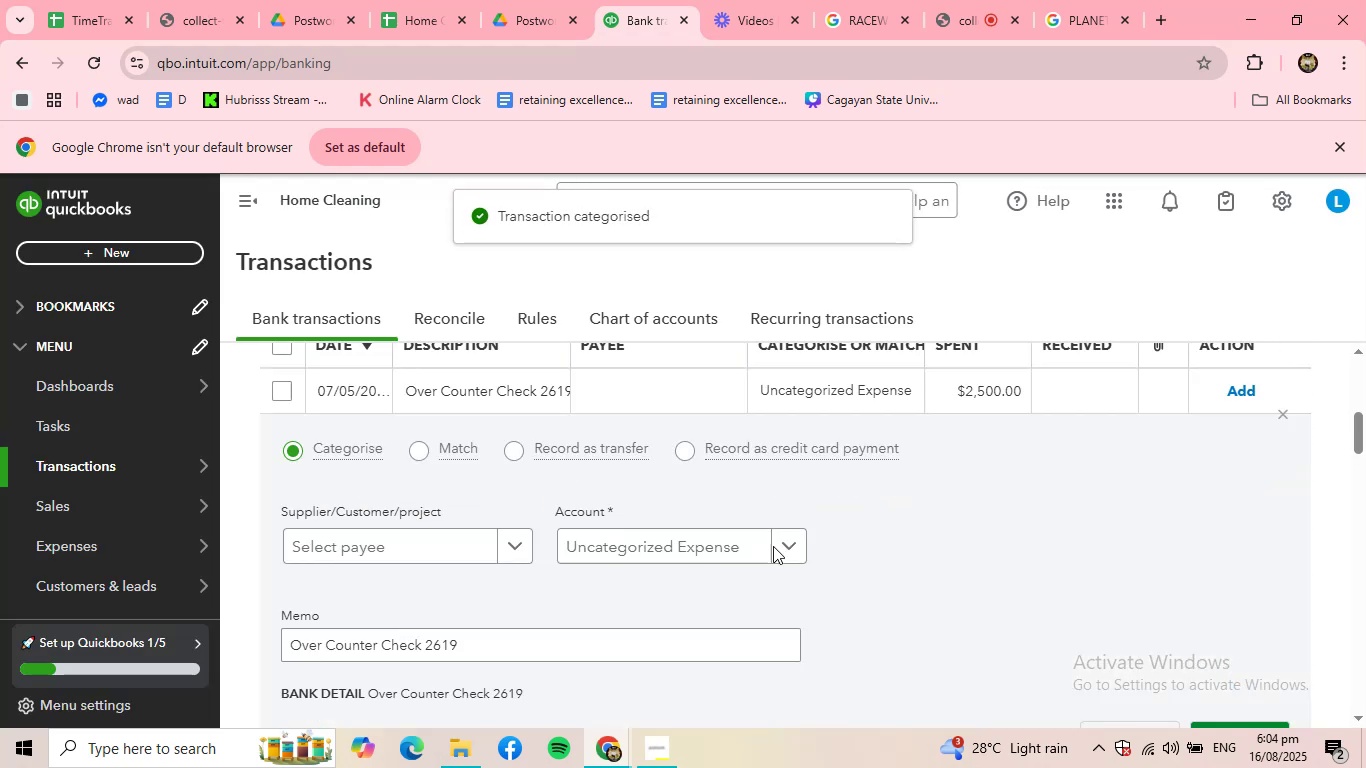 
scroll: coordinate [872, 555], scroll_direction: down, amount: 1.0
 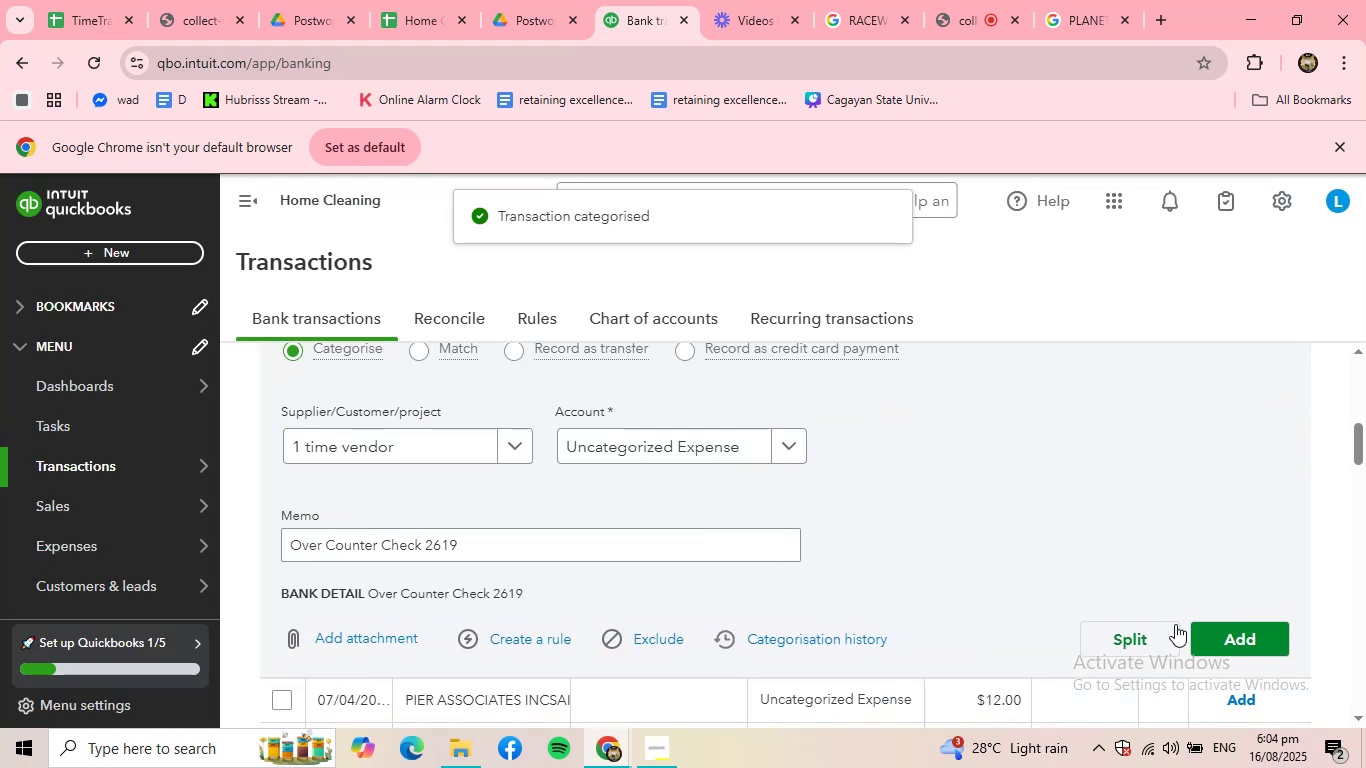 
left_click([1209, 632])
 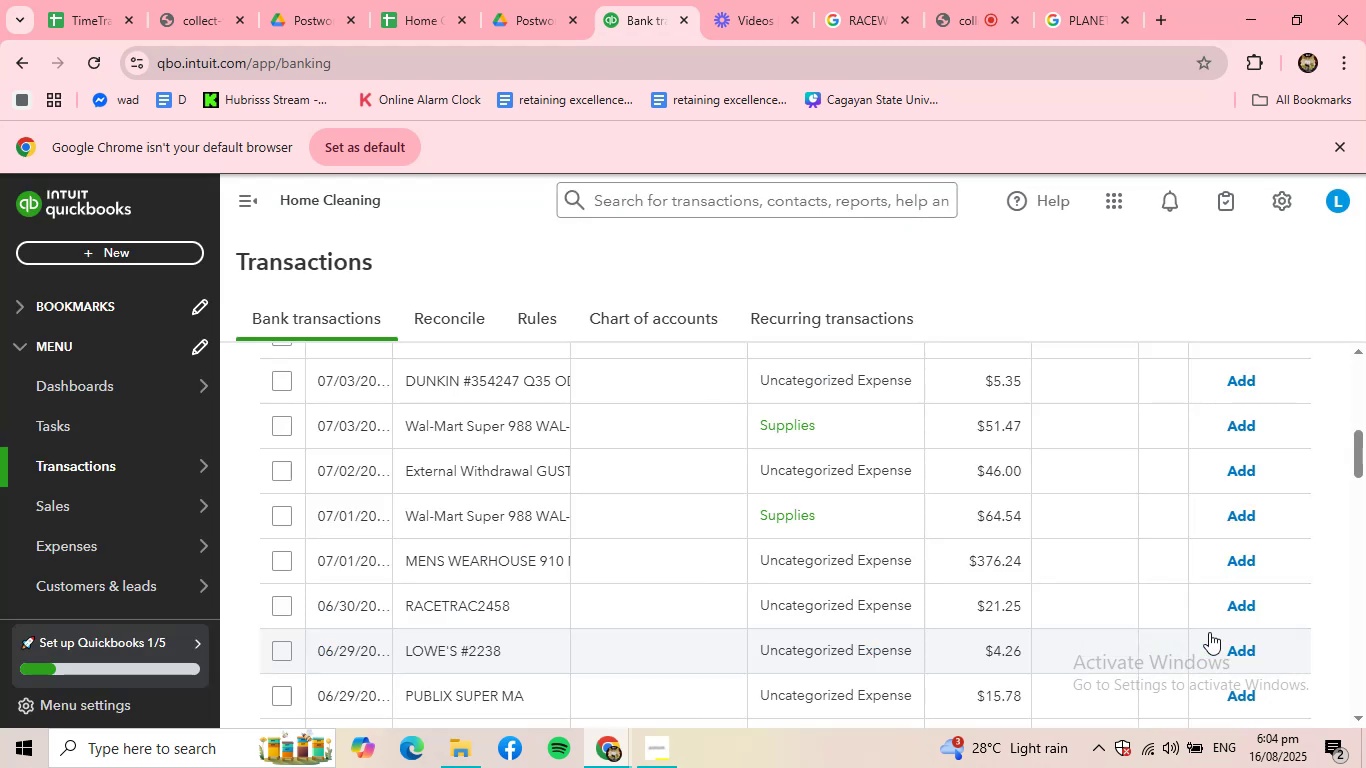 
scroll: coordinate [799, 557], scroll_direction: up, amount: 2.0
 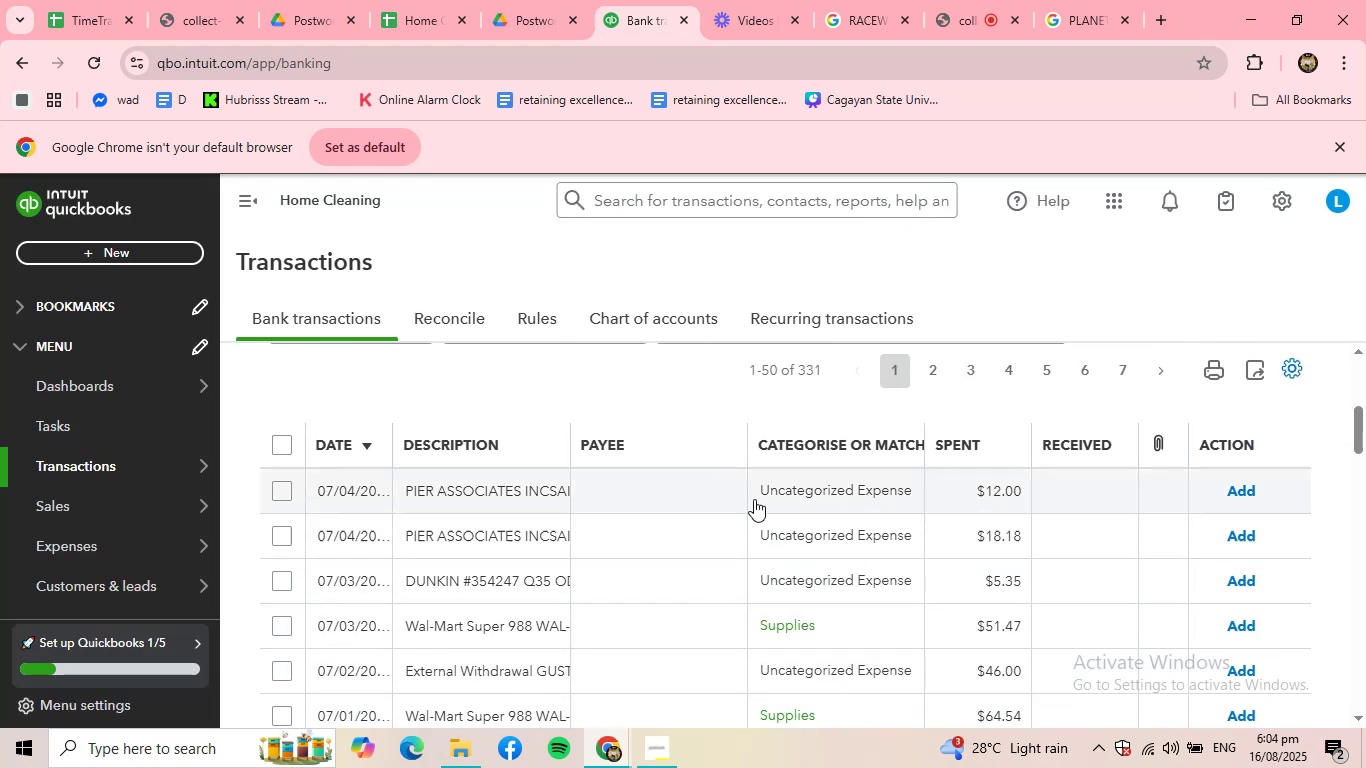 
left_click([754, 496])
 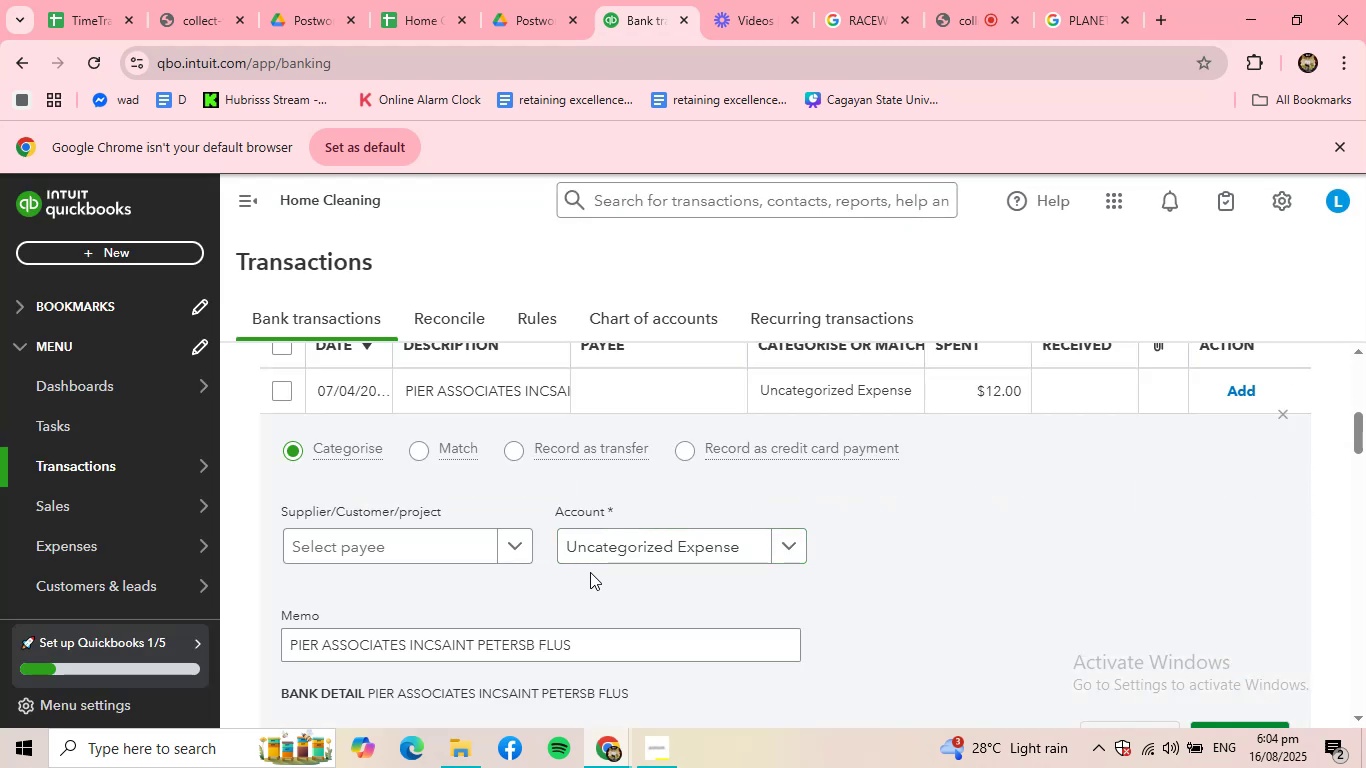 
left_click_drag(start_coordinate=[594, 650], to_coordinate=[196, 568])
 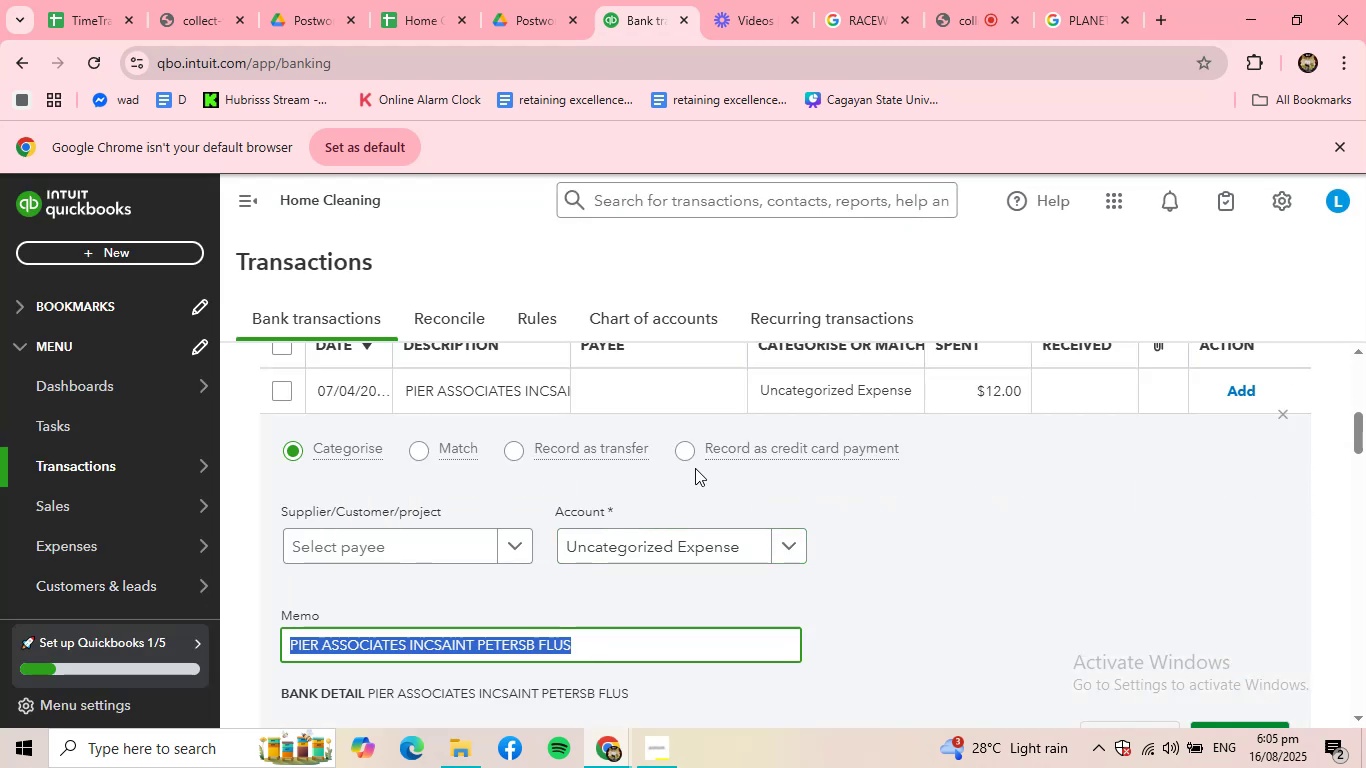 
key(Control+ControlLeft)
 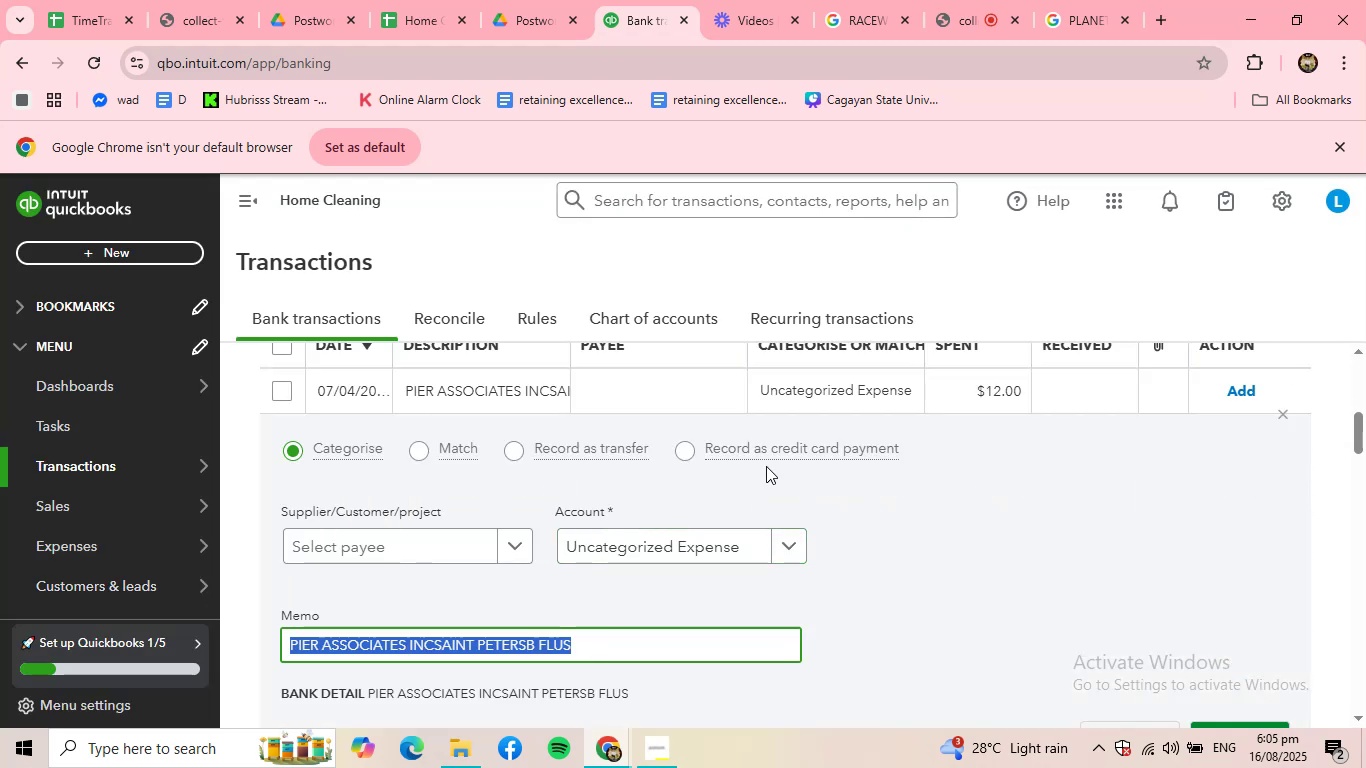 
key(Control+C)
 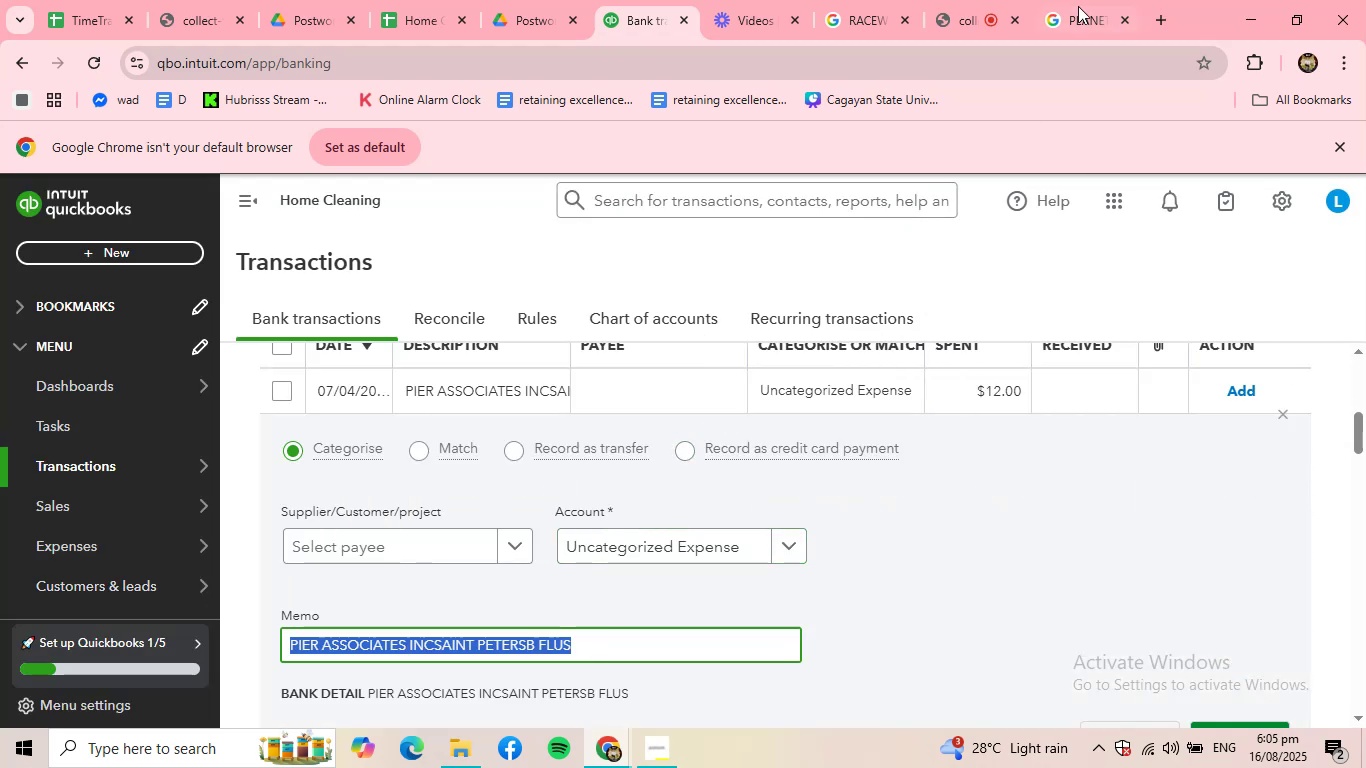 
left_click([1079, 0])
 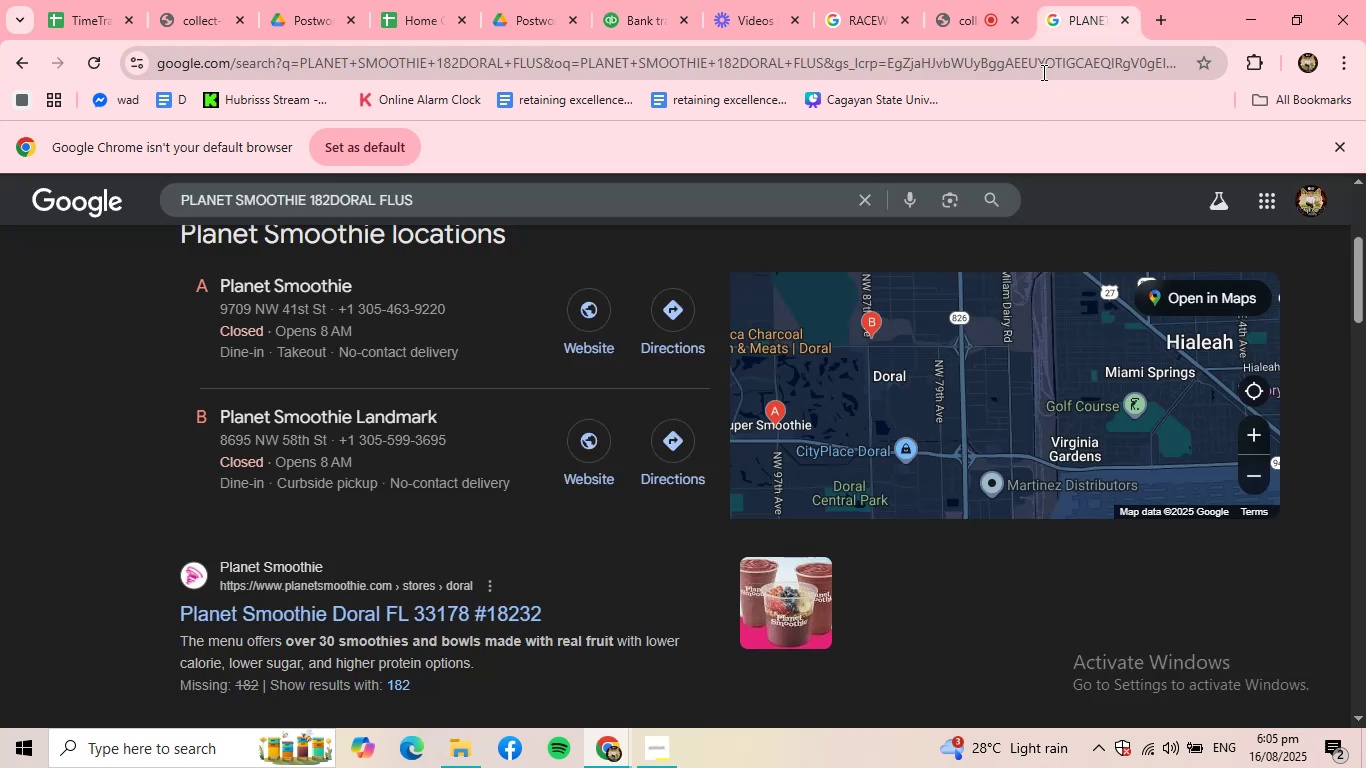 
double_click([1042, 67])
 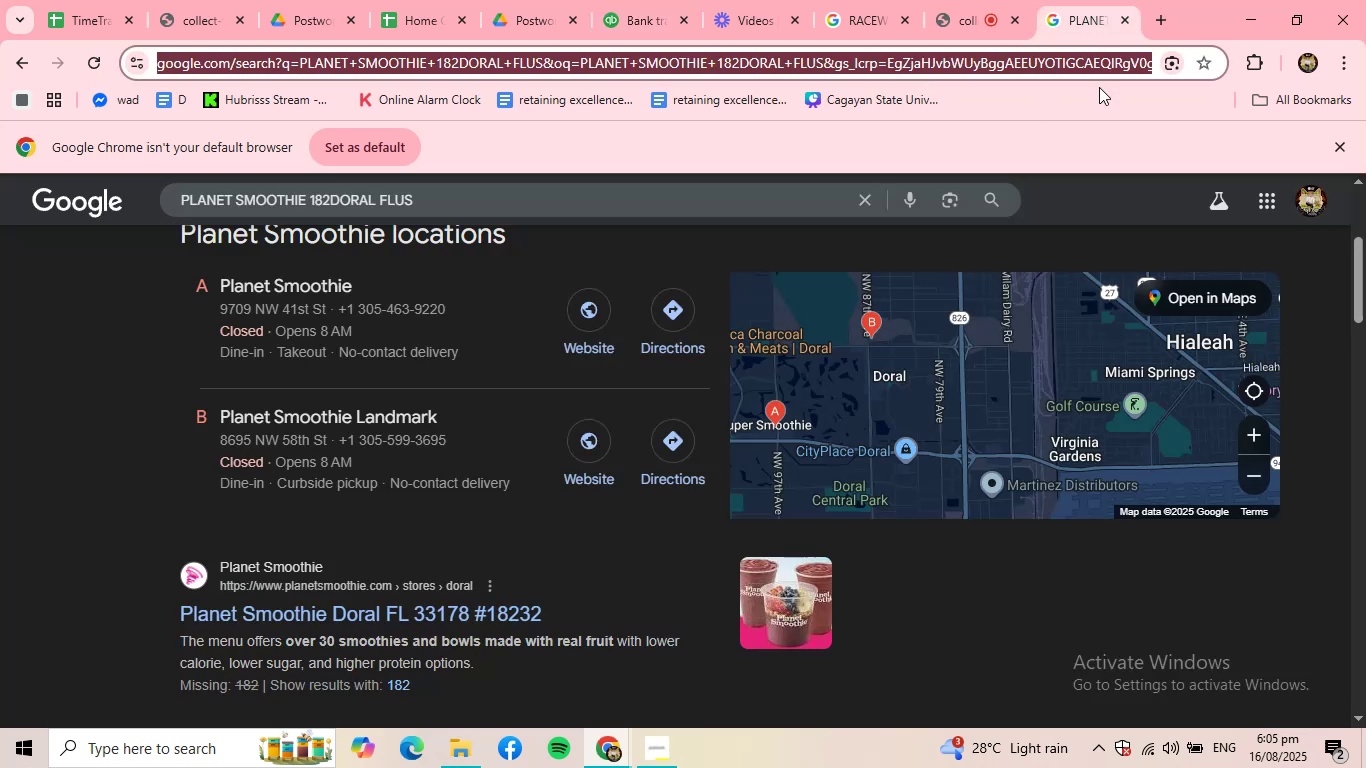 
key(Control+ControlLeft)
 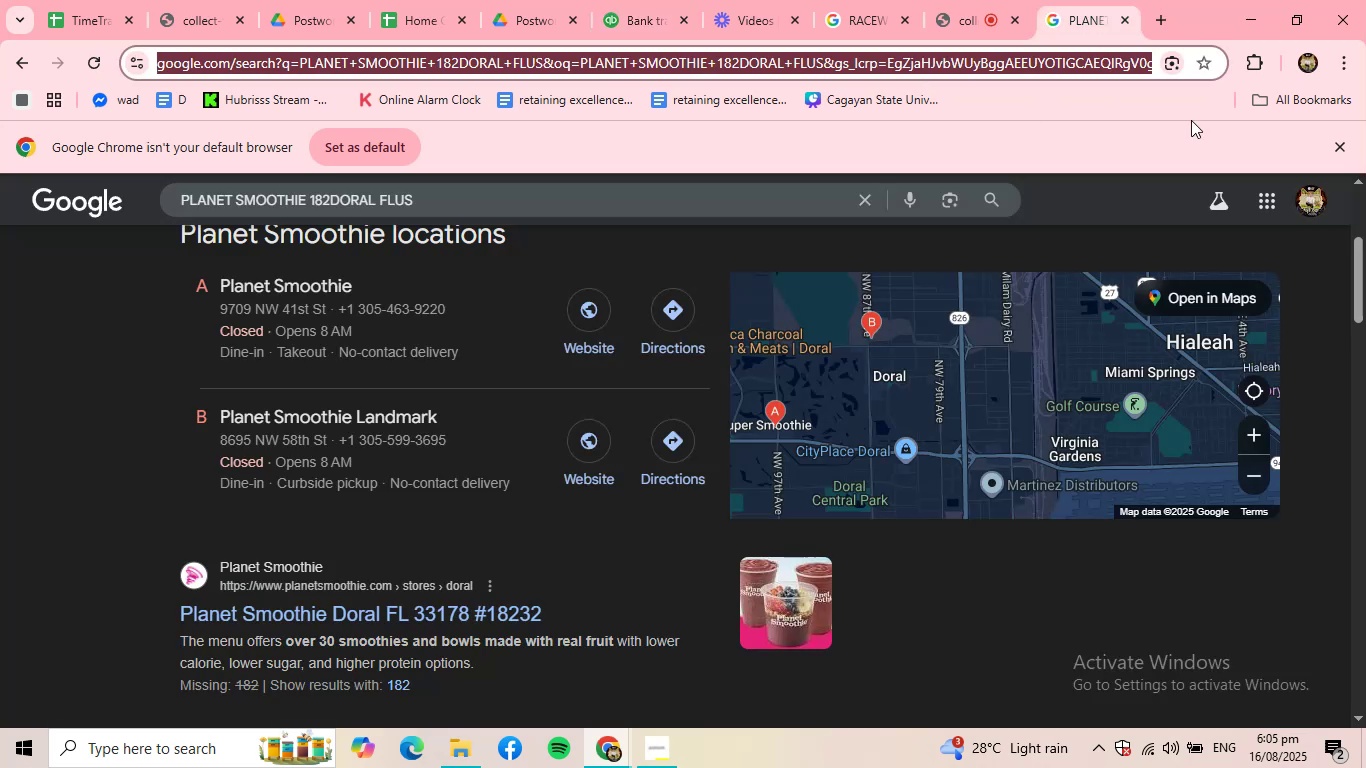 
key(Control+V)
 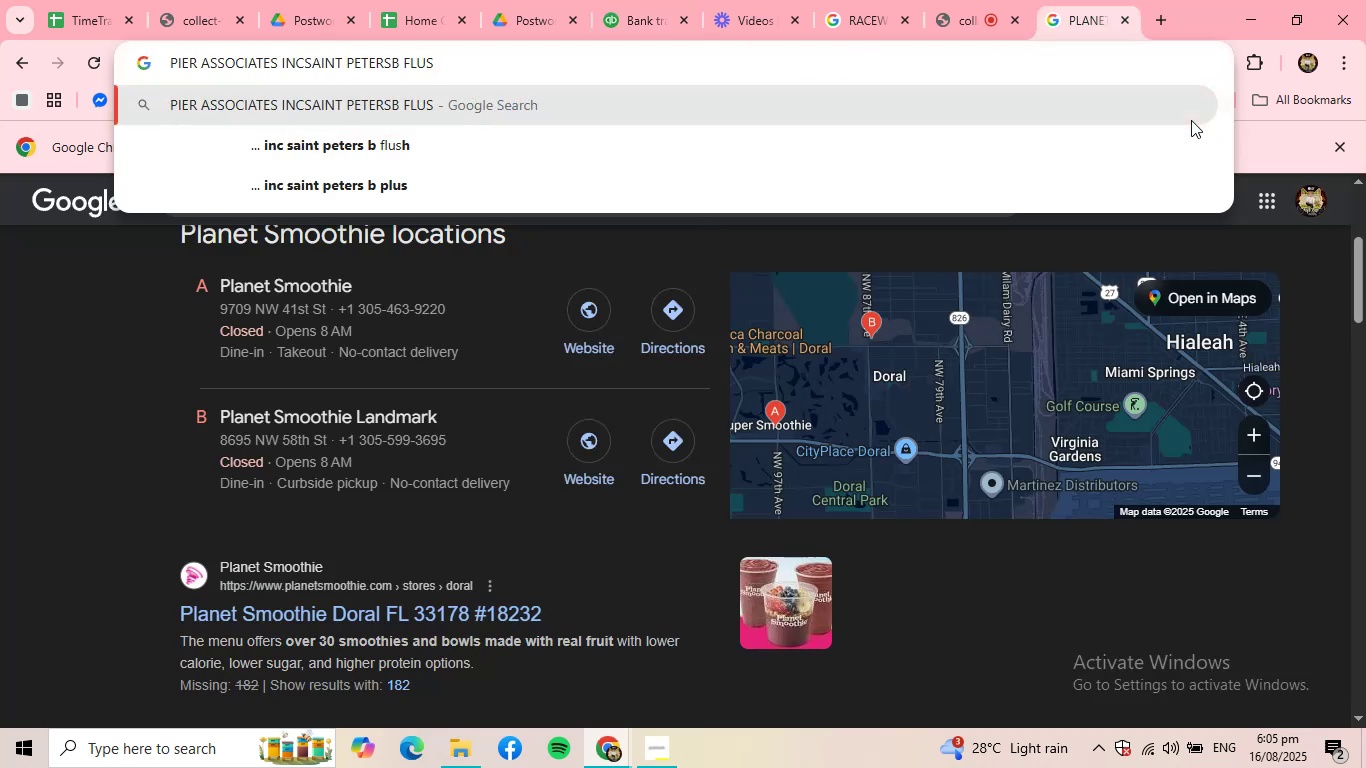 
key(NumpadEnter)
 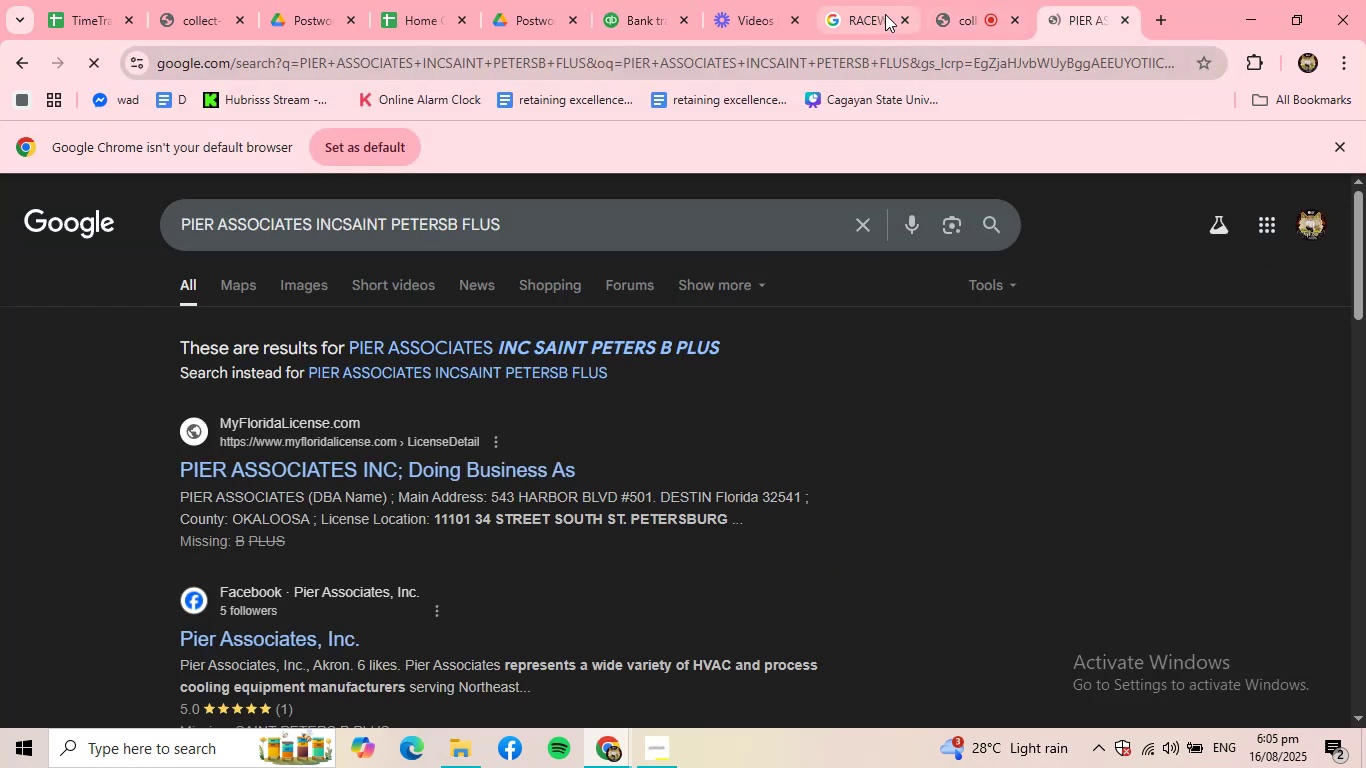 
left_click([900, 13])
 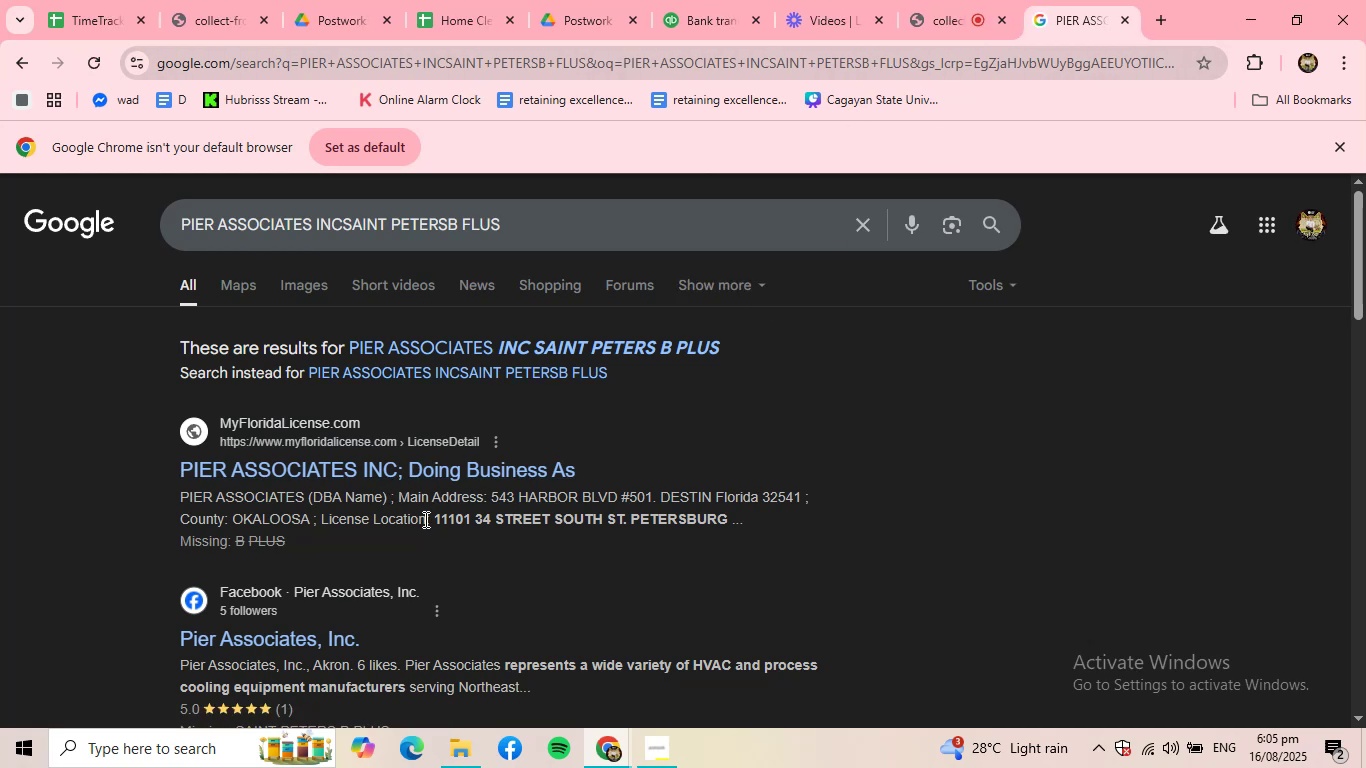 
left_click([461, 461])
 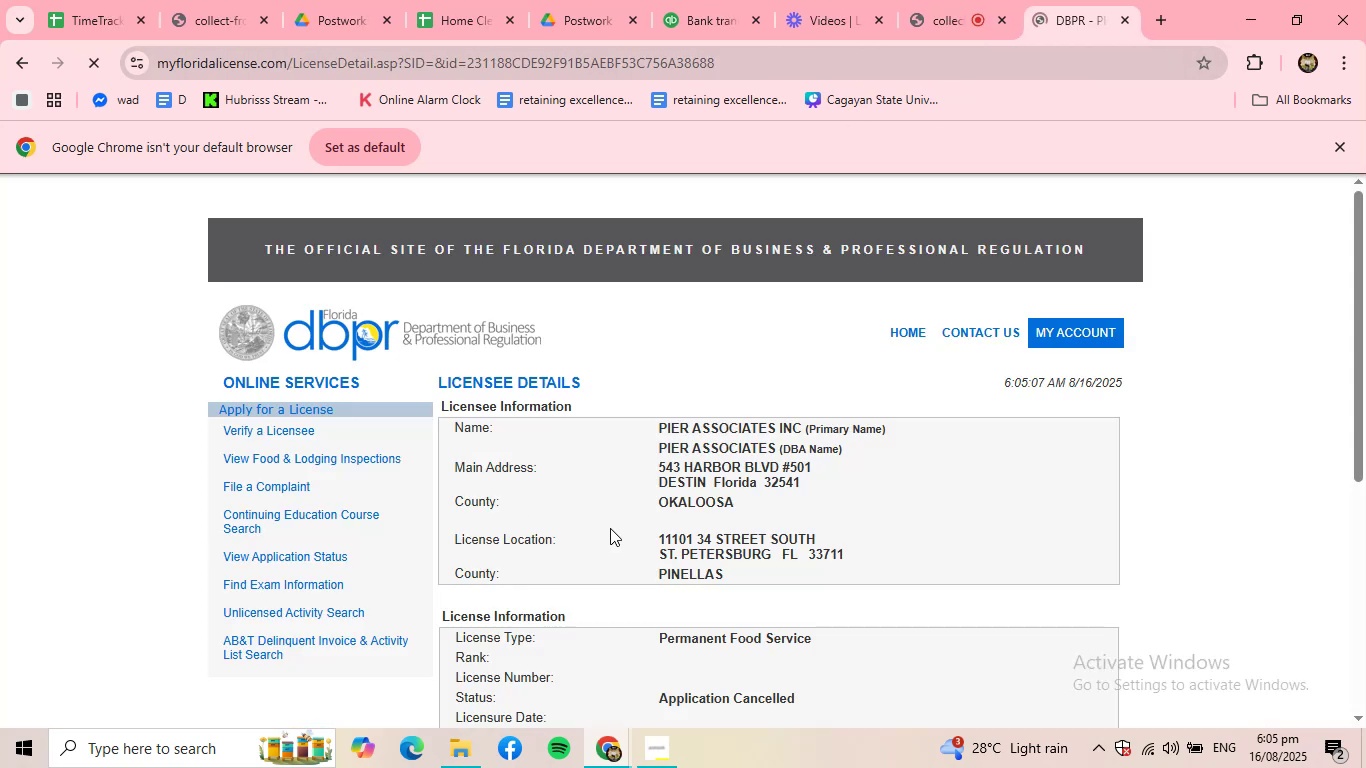 
scroll: coordinate [610, 528], scroll_direction: down, amount: 2.0
 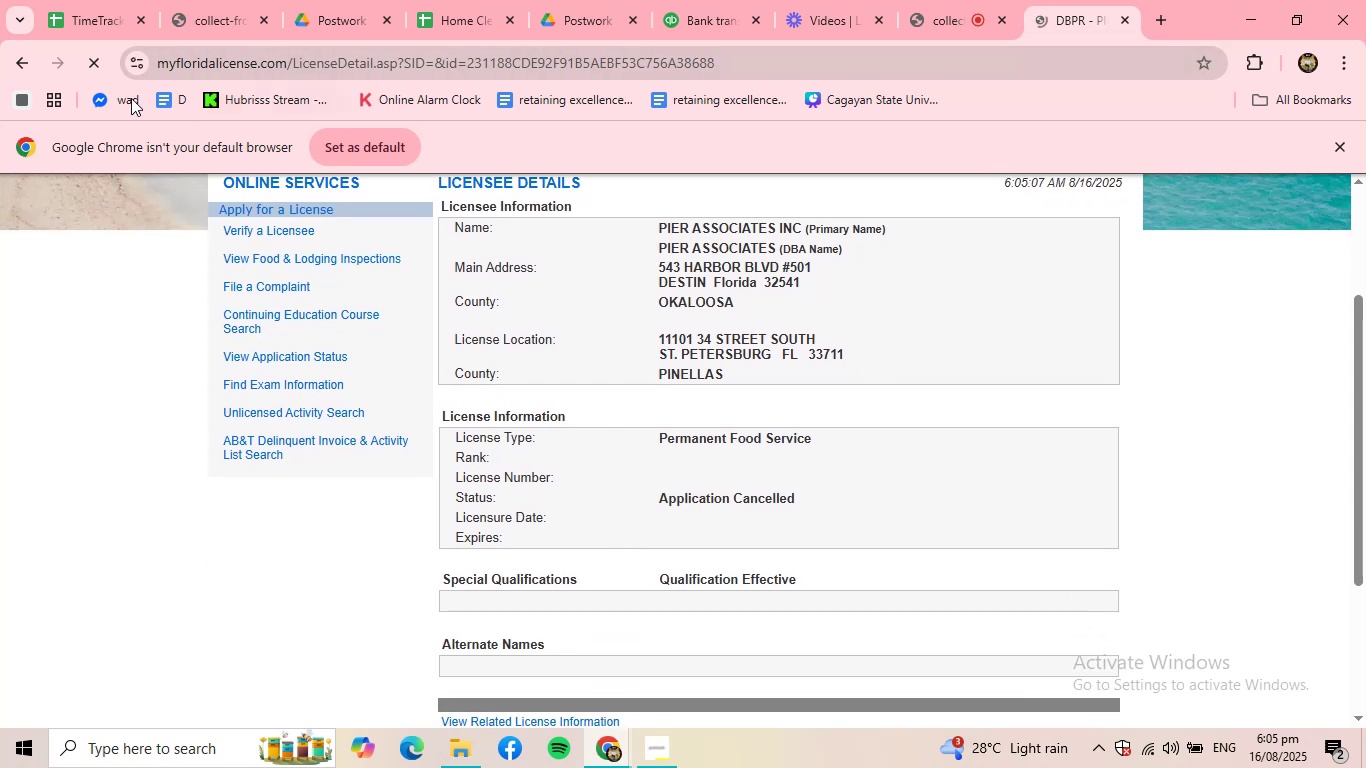 
left_click([14, 62])
 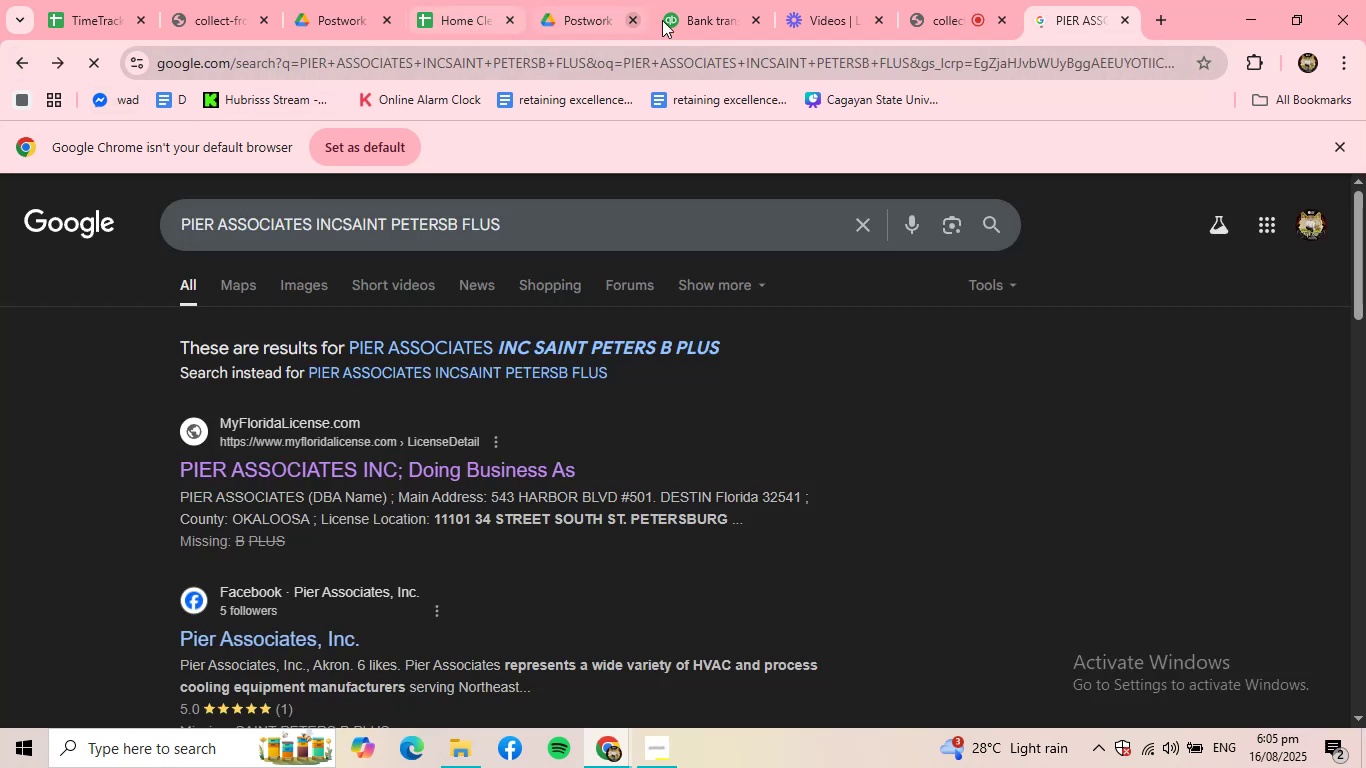 
left_click([714, 17])
 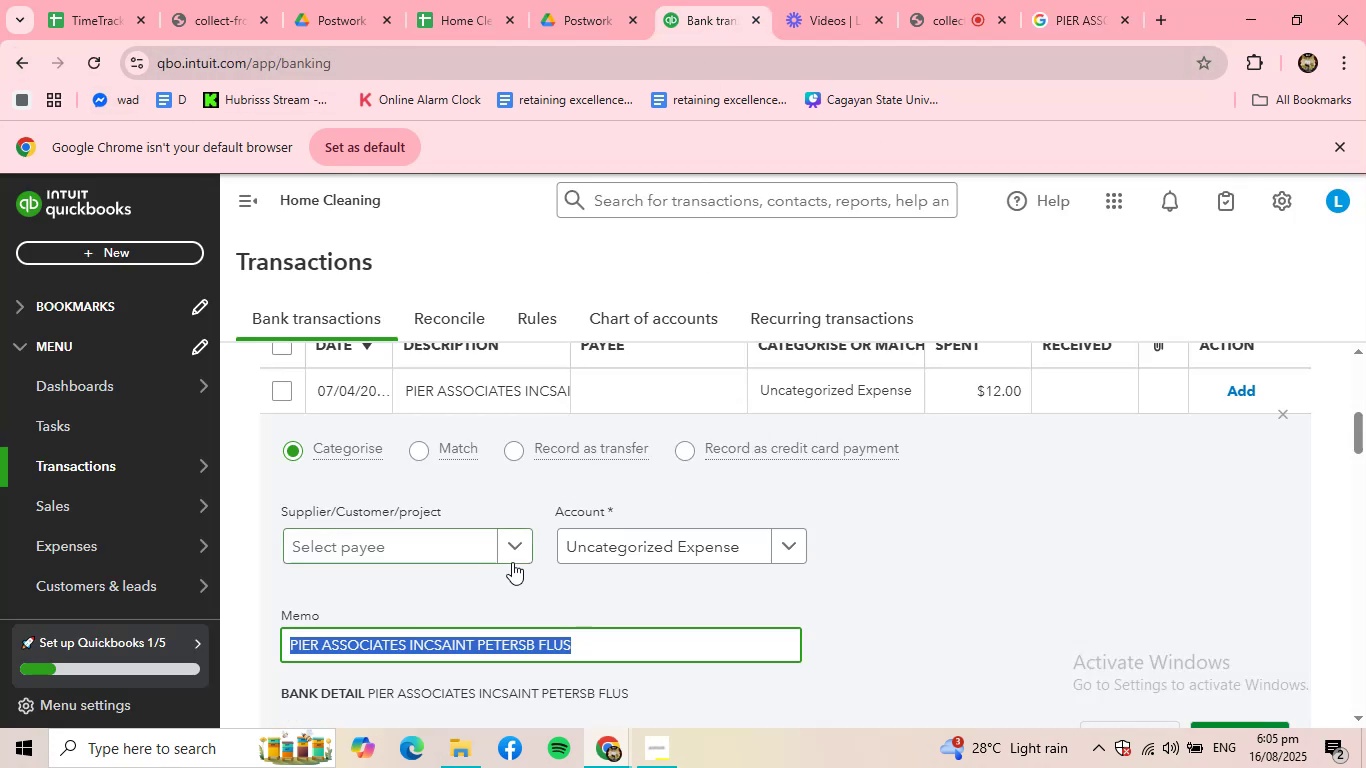 
left_click([512, 554])
 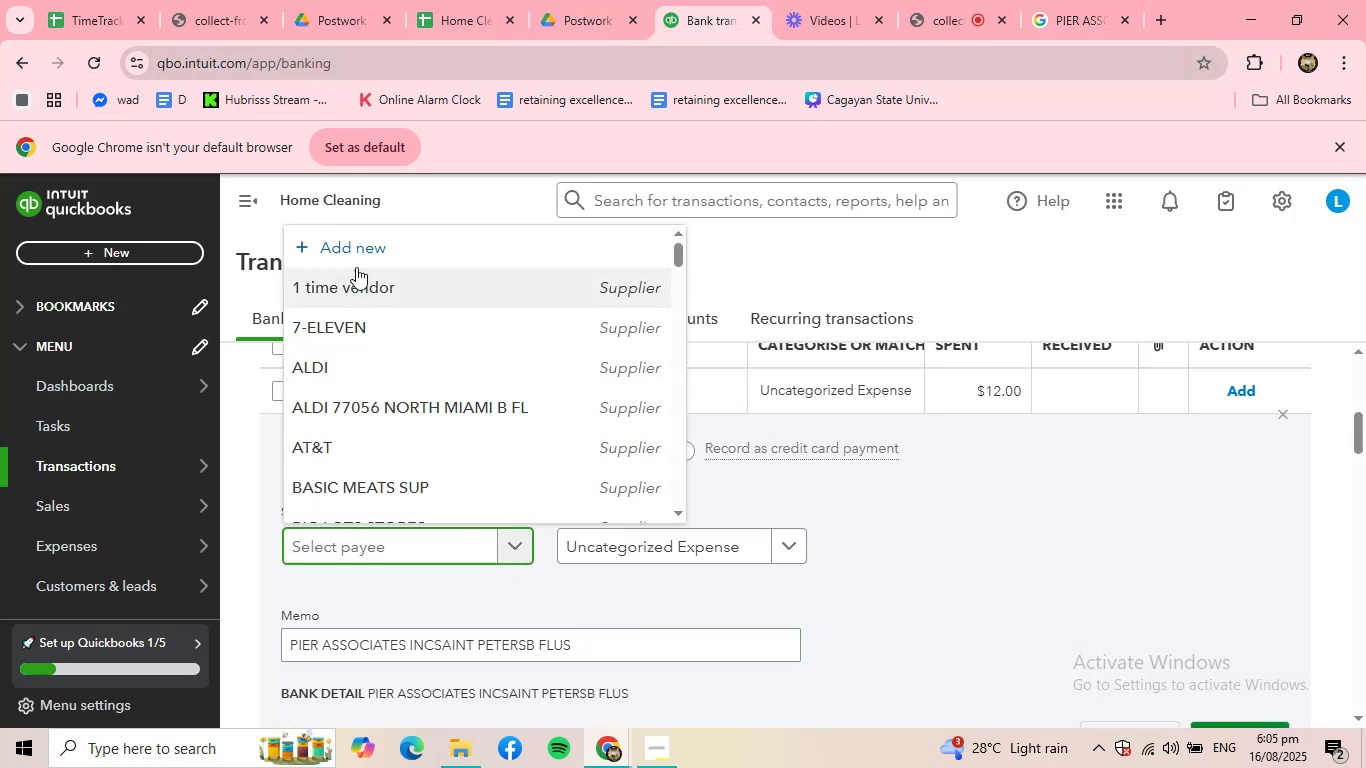 
left_click([359, 250])
 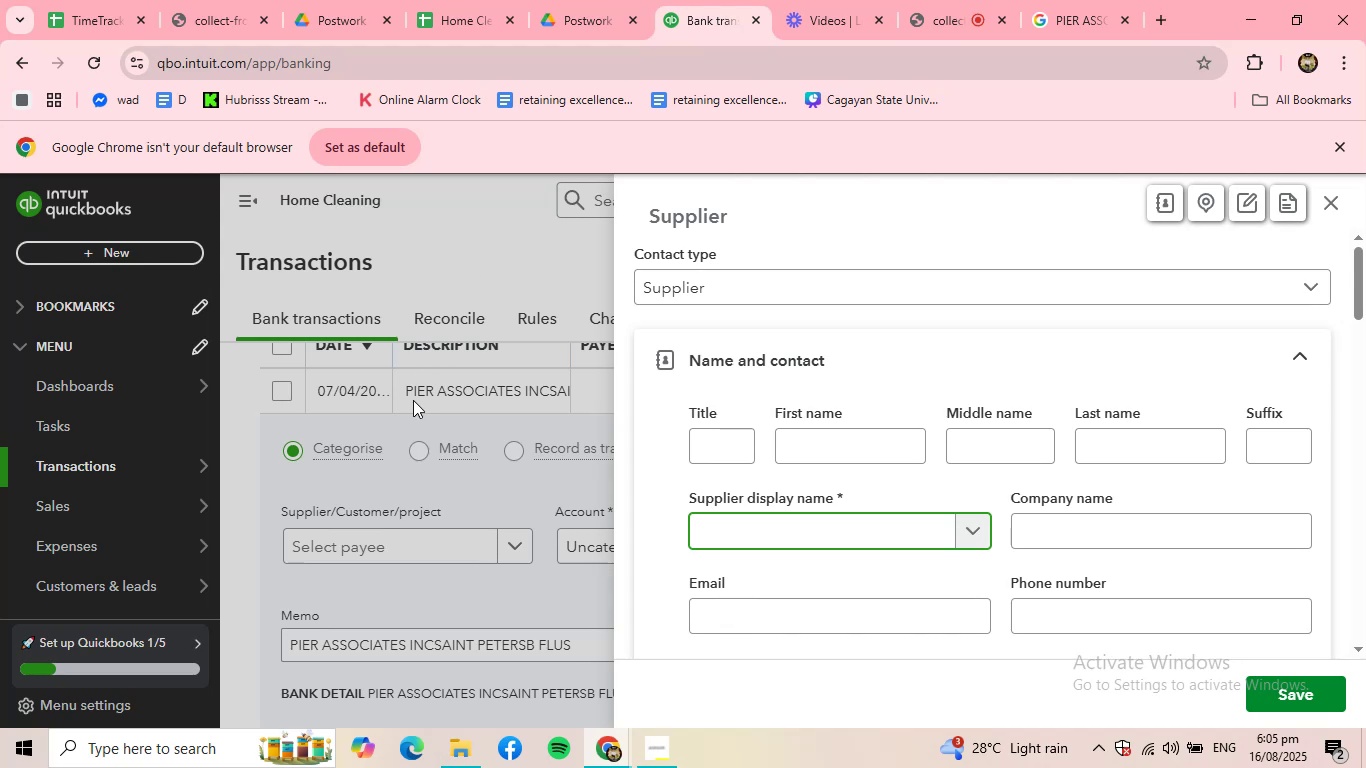 
type(pioer)
key(Backspace)
key(Backspace)
key(Backspace)
type(r)
key(Backspace)
type(er associate)
 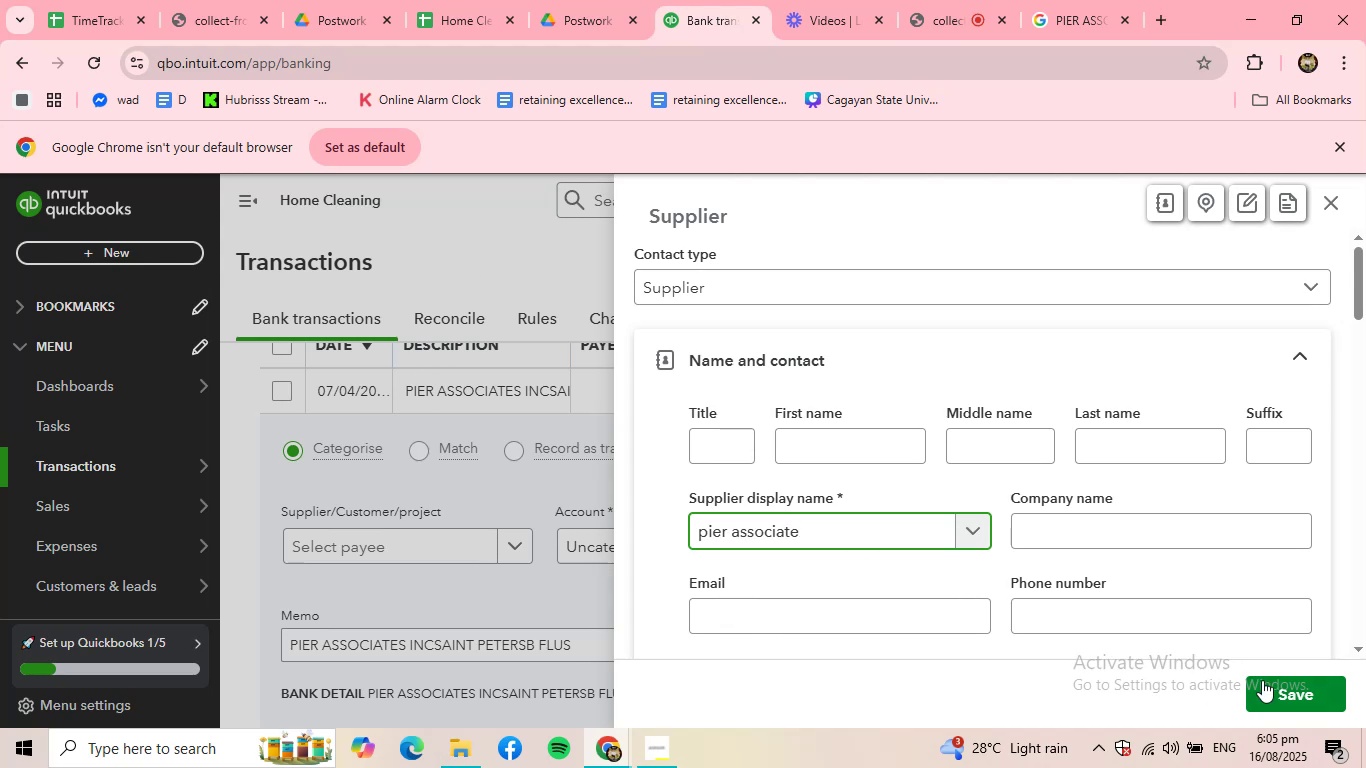 
left_click([1268, 689])
 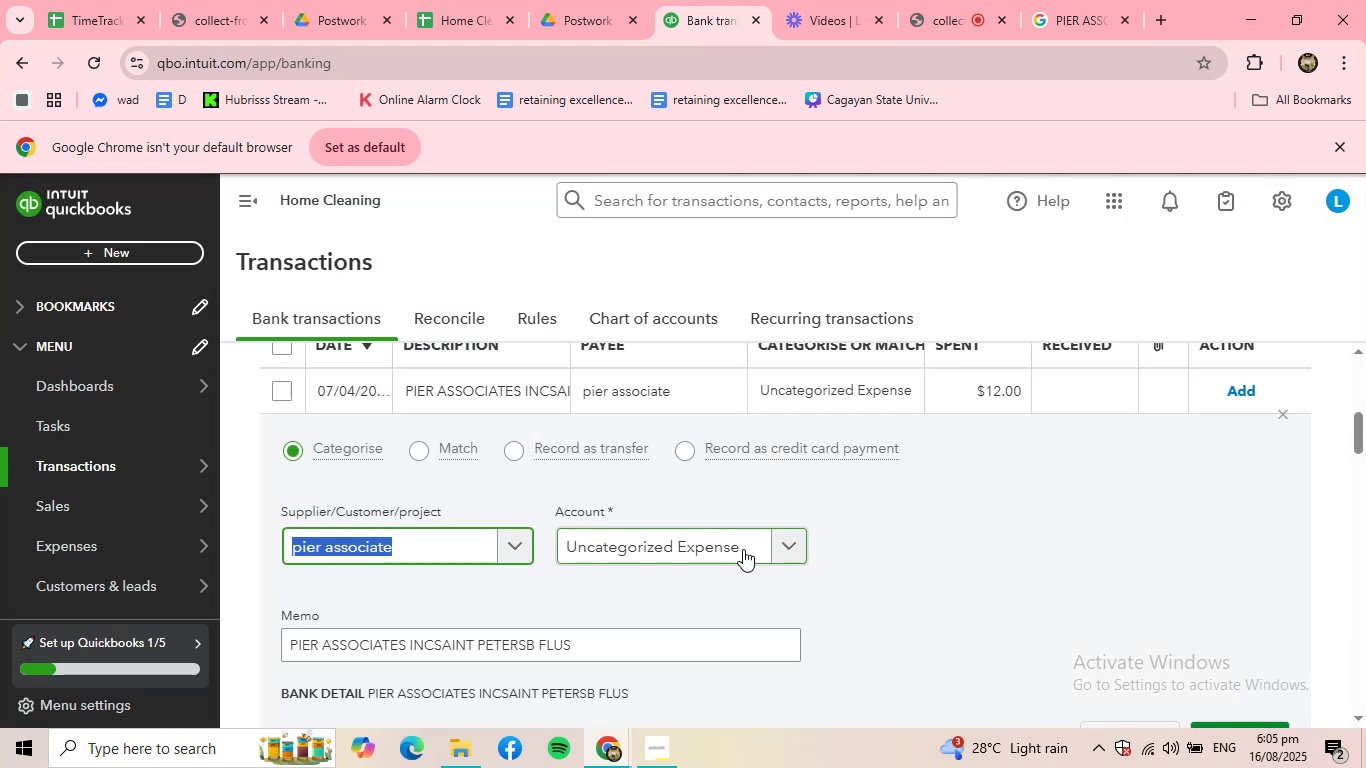 
left_click([725, 545])
 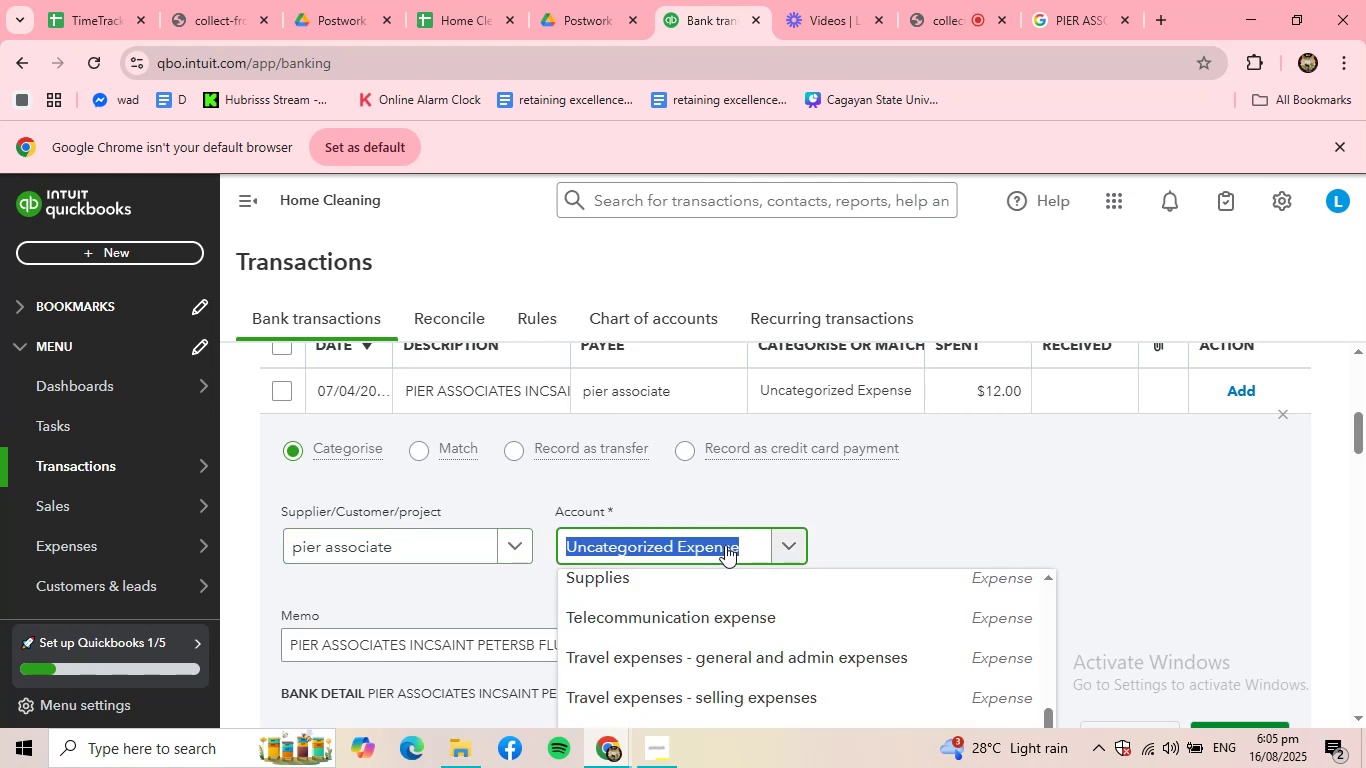 
type(meals)
 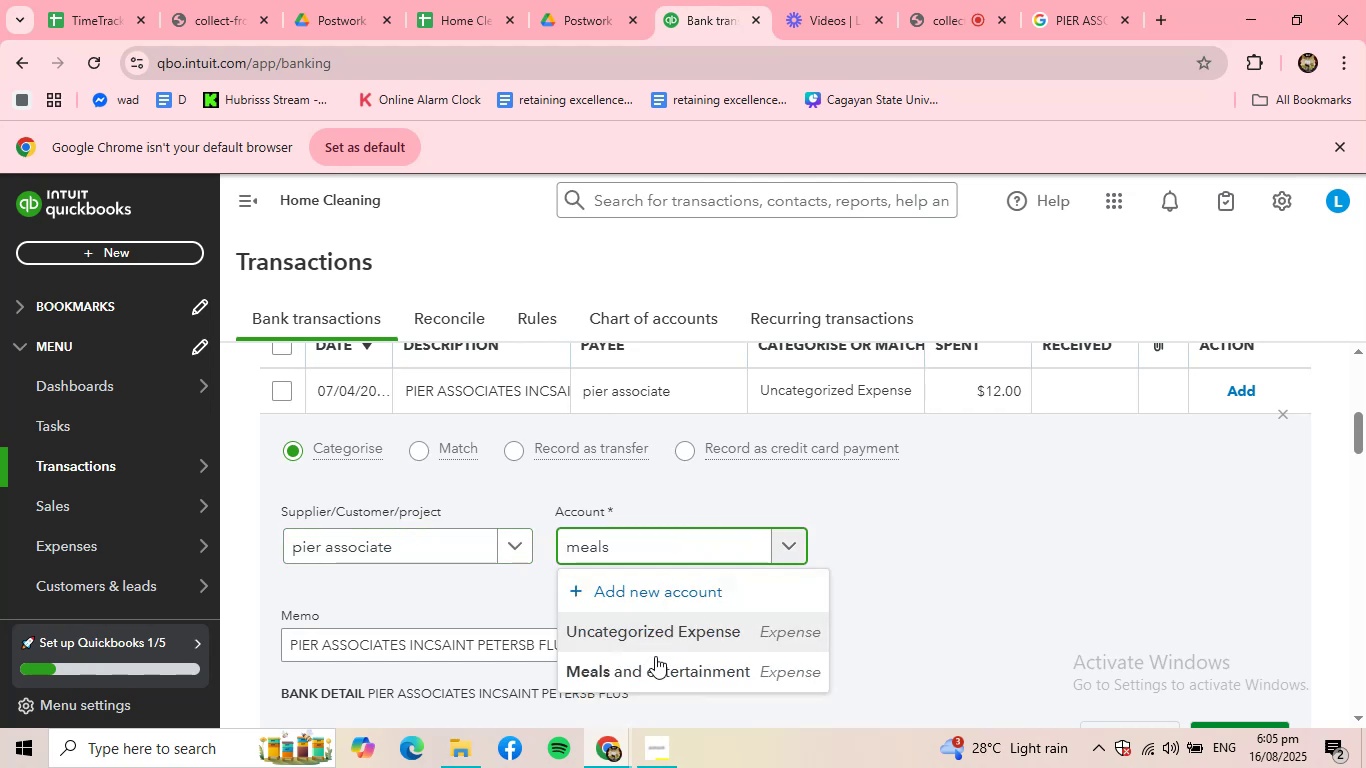 
left_click([655, 660])
 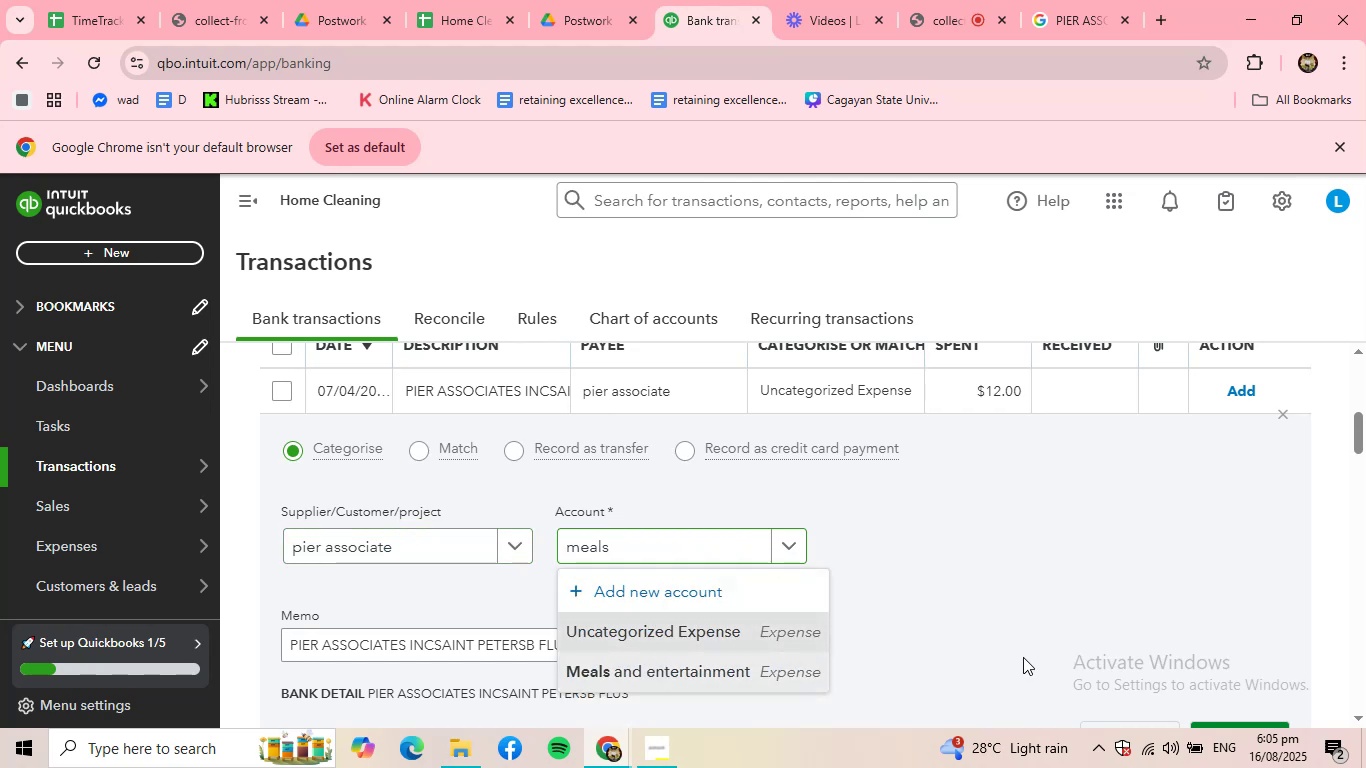 
scroll: coordinate [1035, 656], scroll_direction: down, amount: 2.0
 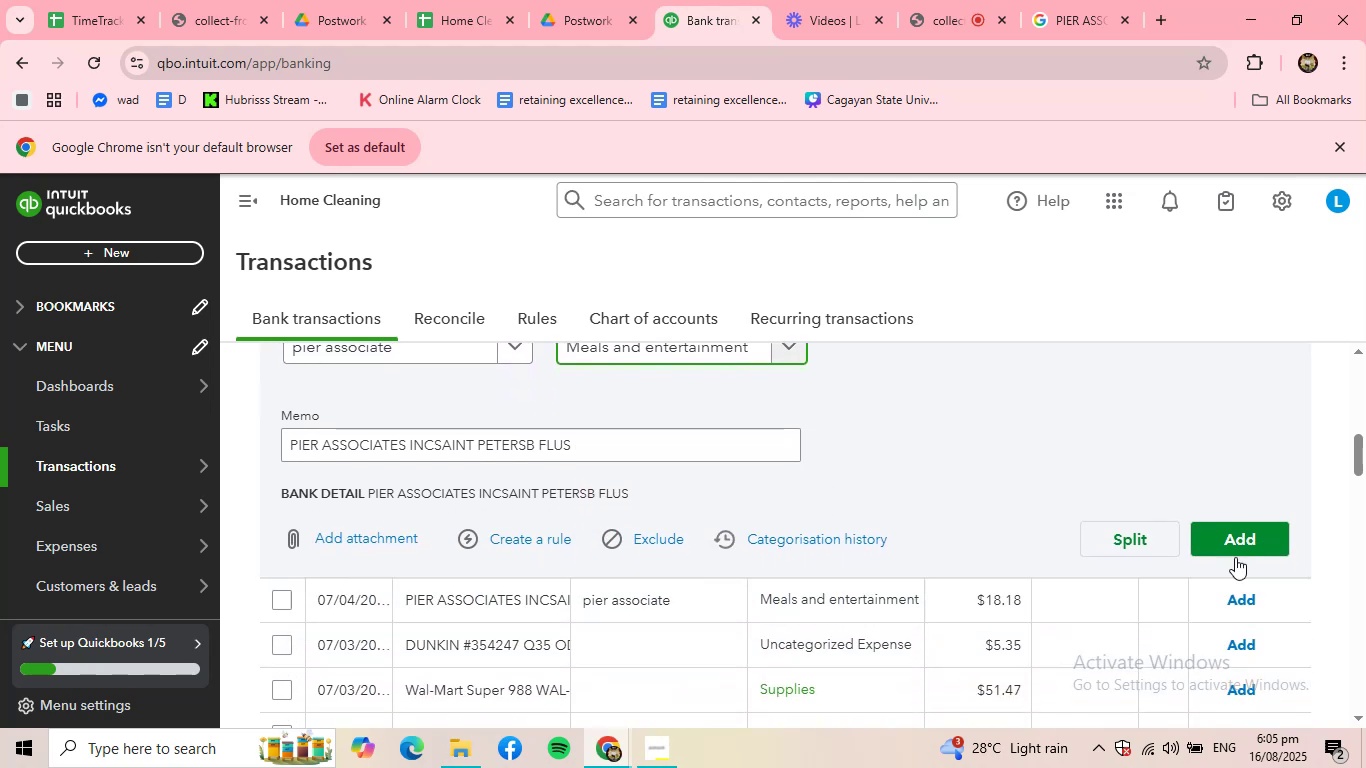 
left_click([1236, 555])
 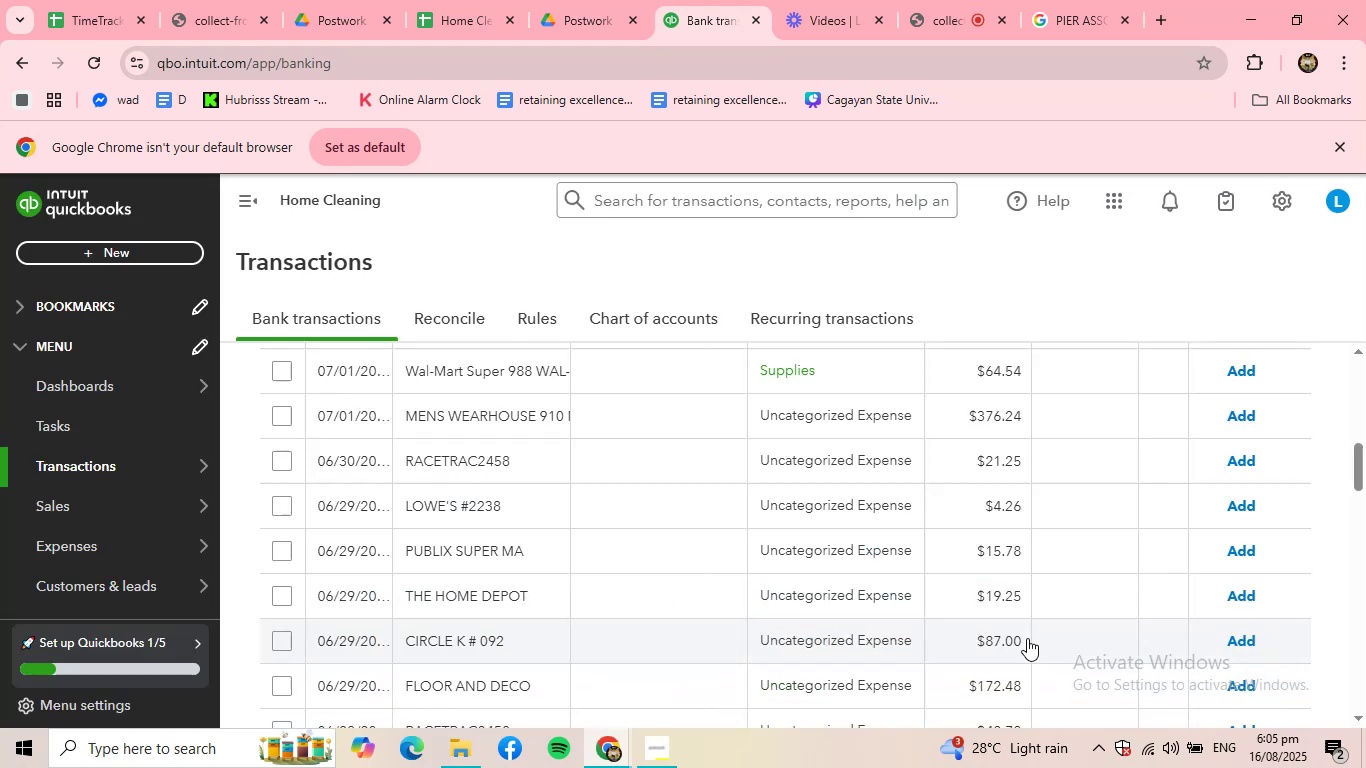 
scroll: coordinate [579, 466], scroll_direction: up, amount: 4.0
 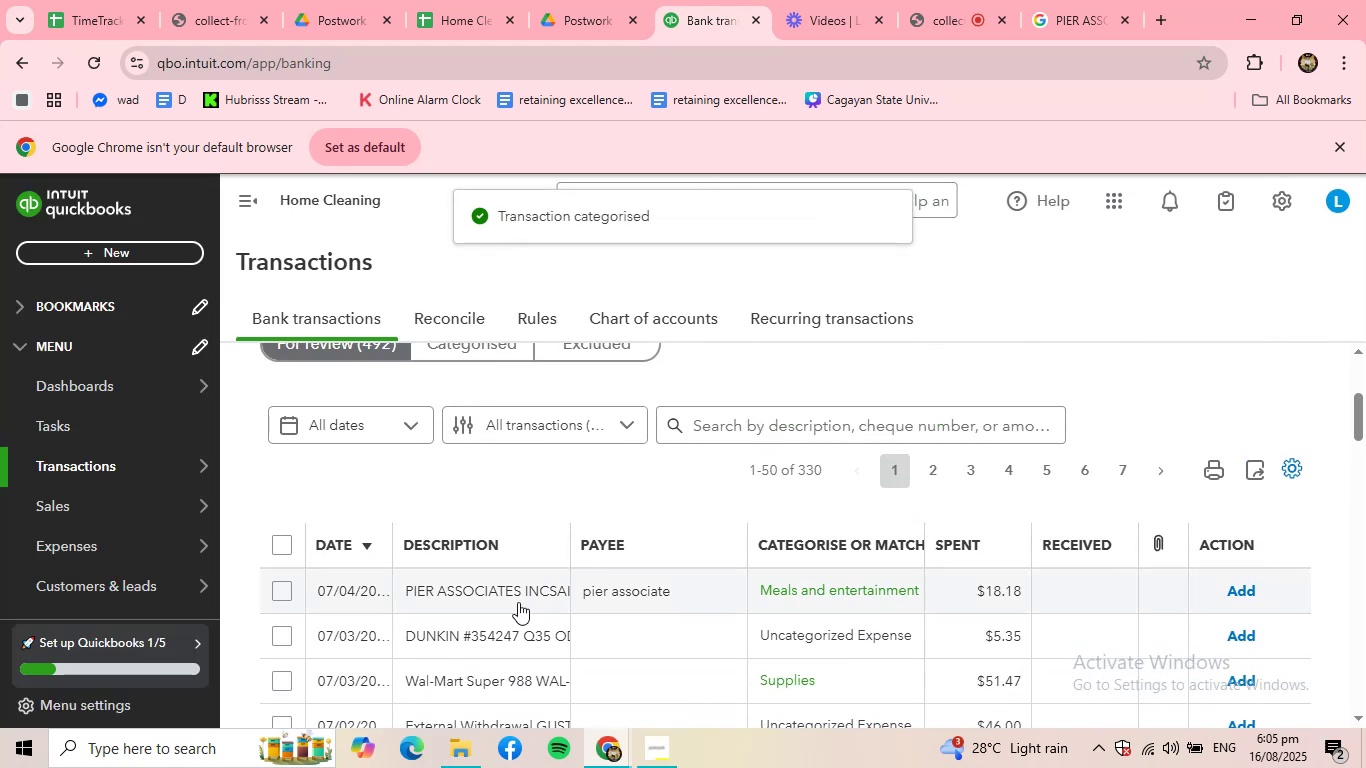 
left_click([512, 601])
 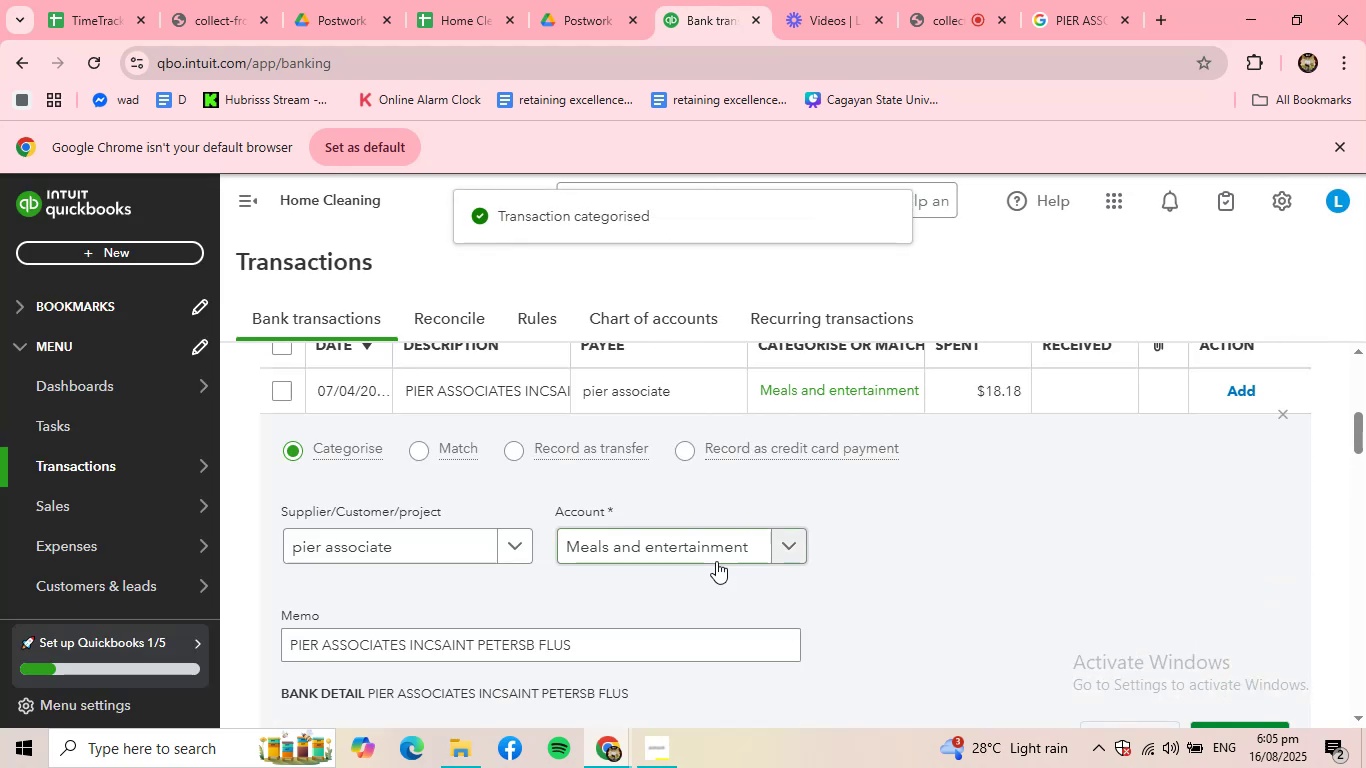 
scroll: coordinate [795, 552], scroll_direction: down, amount: 1.0
 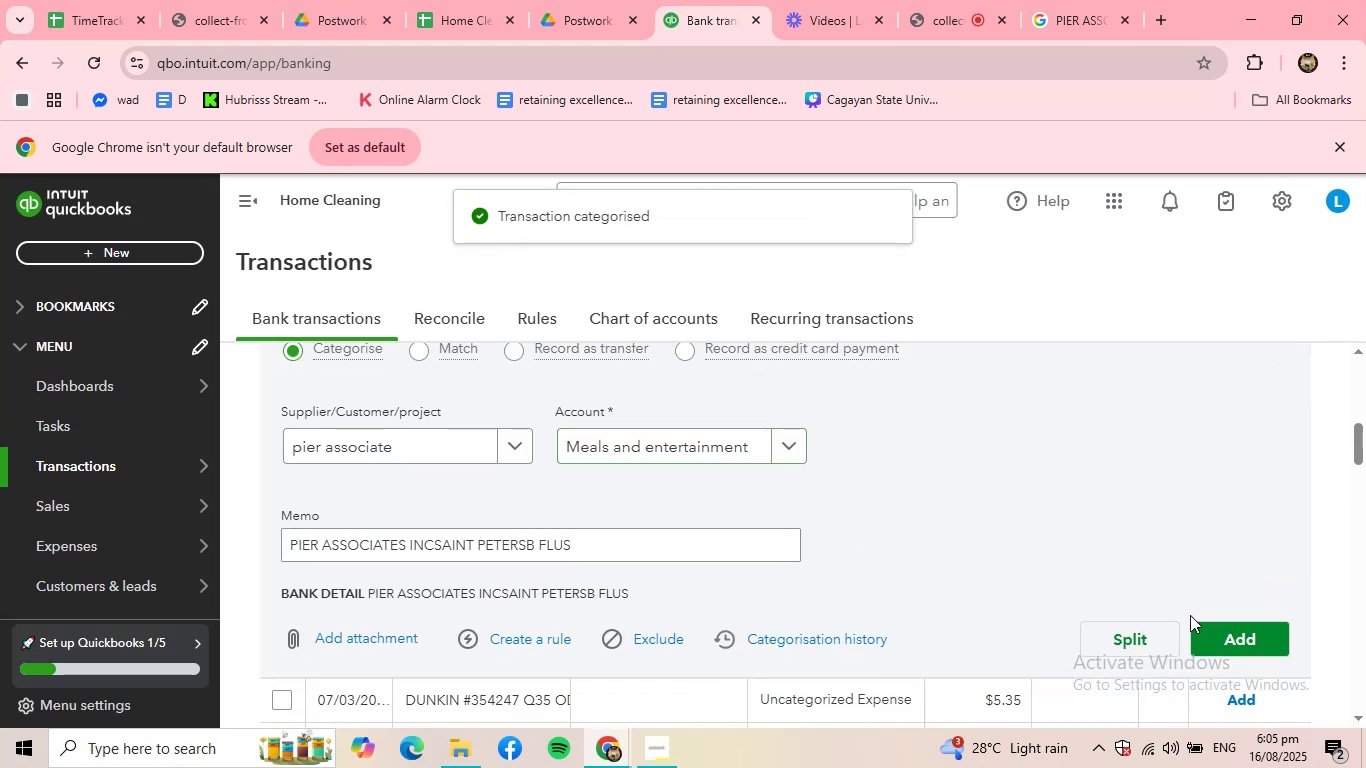 
left_click([1225, 635])
 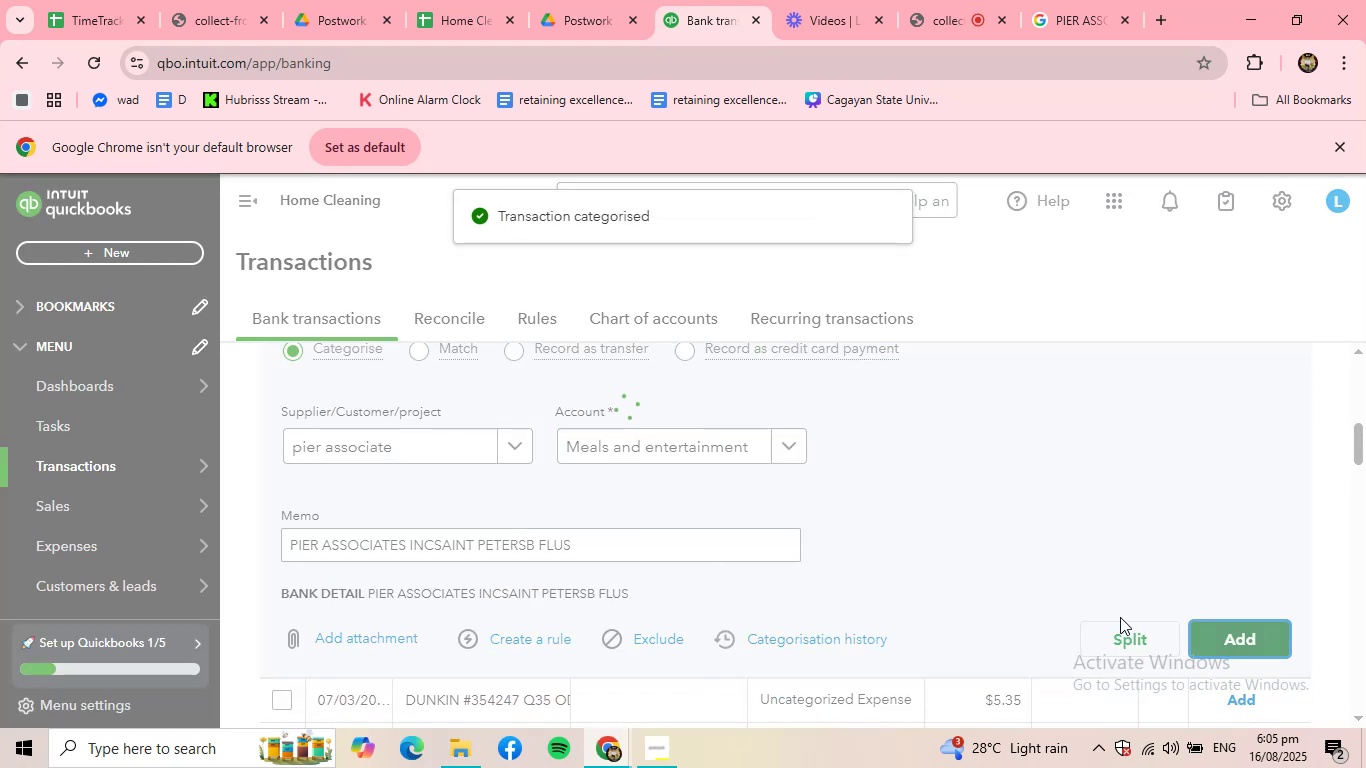 
mouse_move([805, 500])
 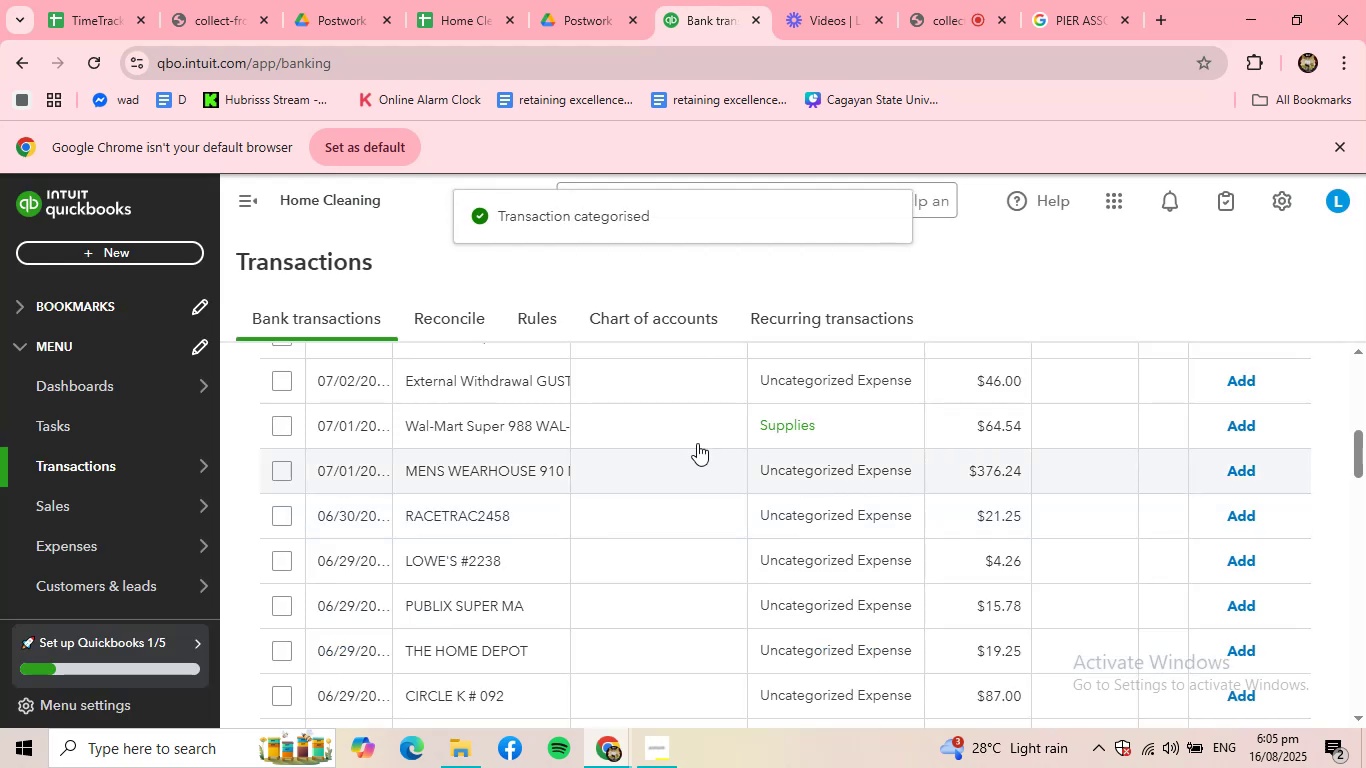 
scroll: coordinate [666, 443], scroll_direction: up, amount: 1.0
 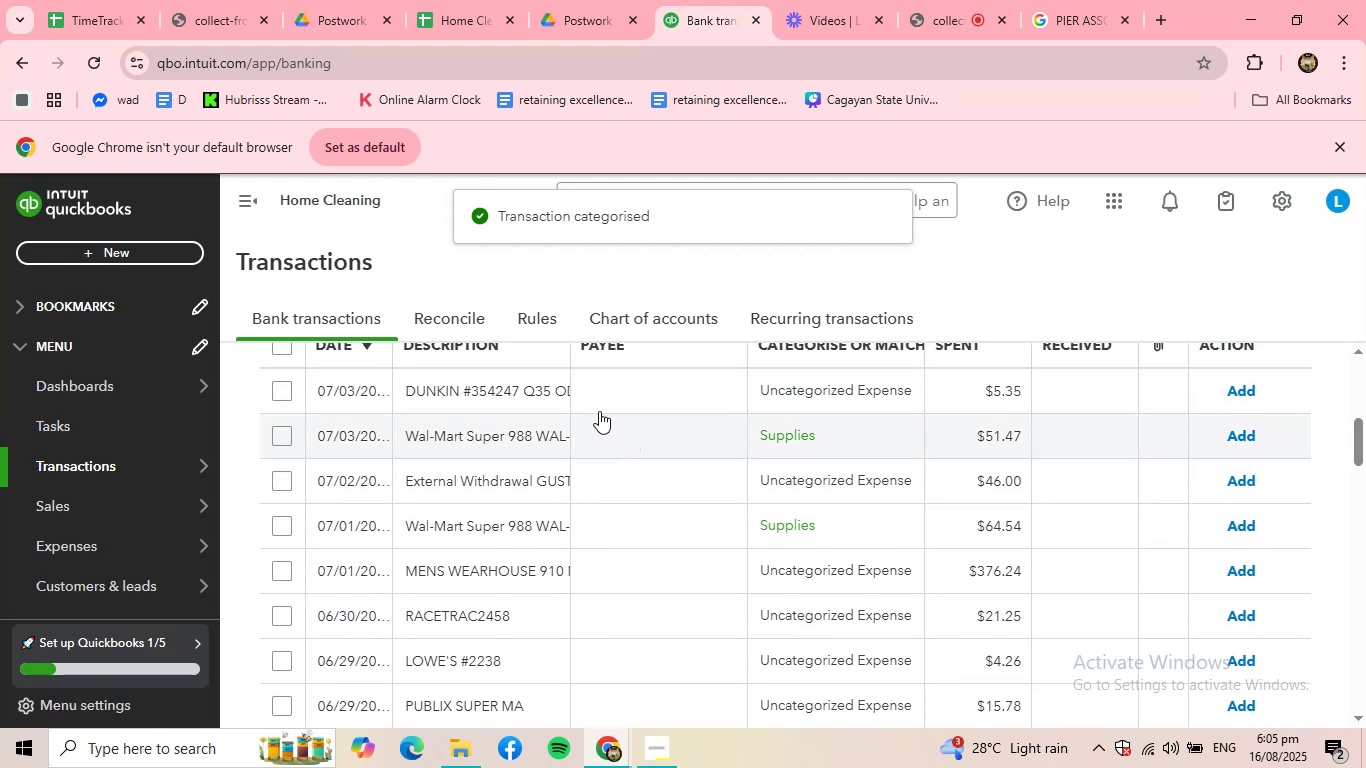 
left_click([606, 398])
 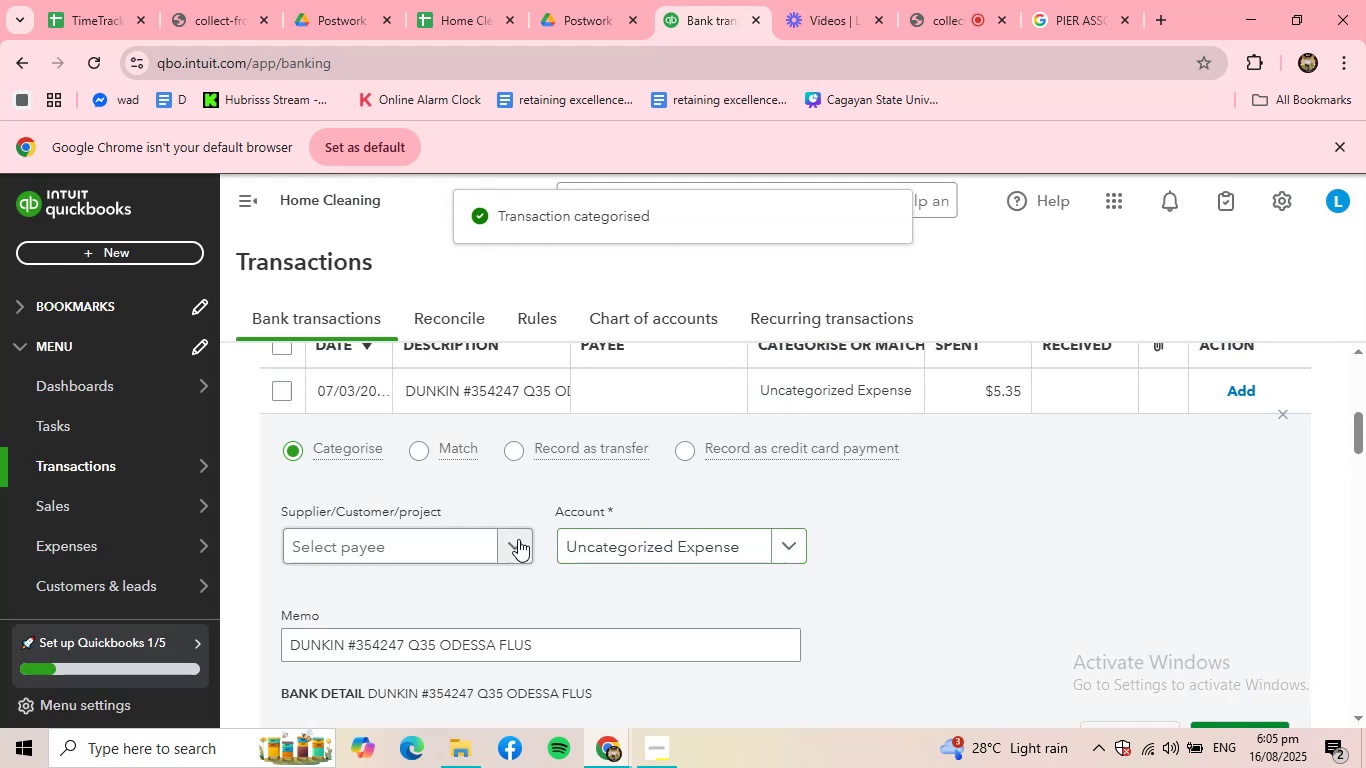 
left_click([496, 543])
 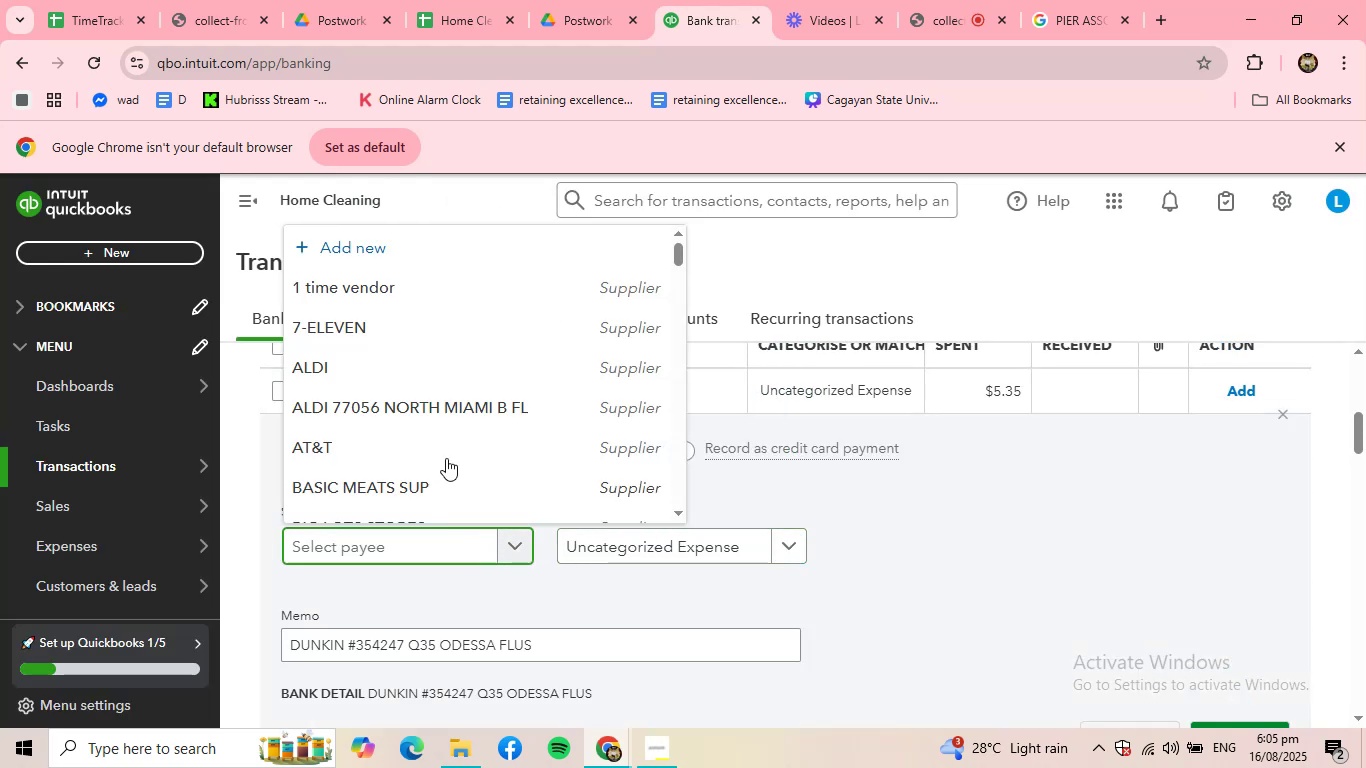 
scroll: coordinate [397, 393], scroll_direction: down, amount: 2.0
 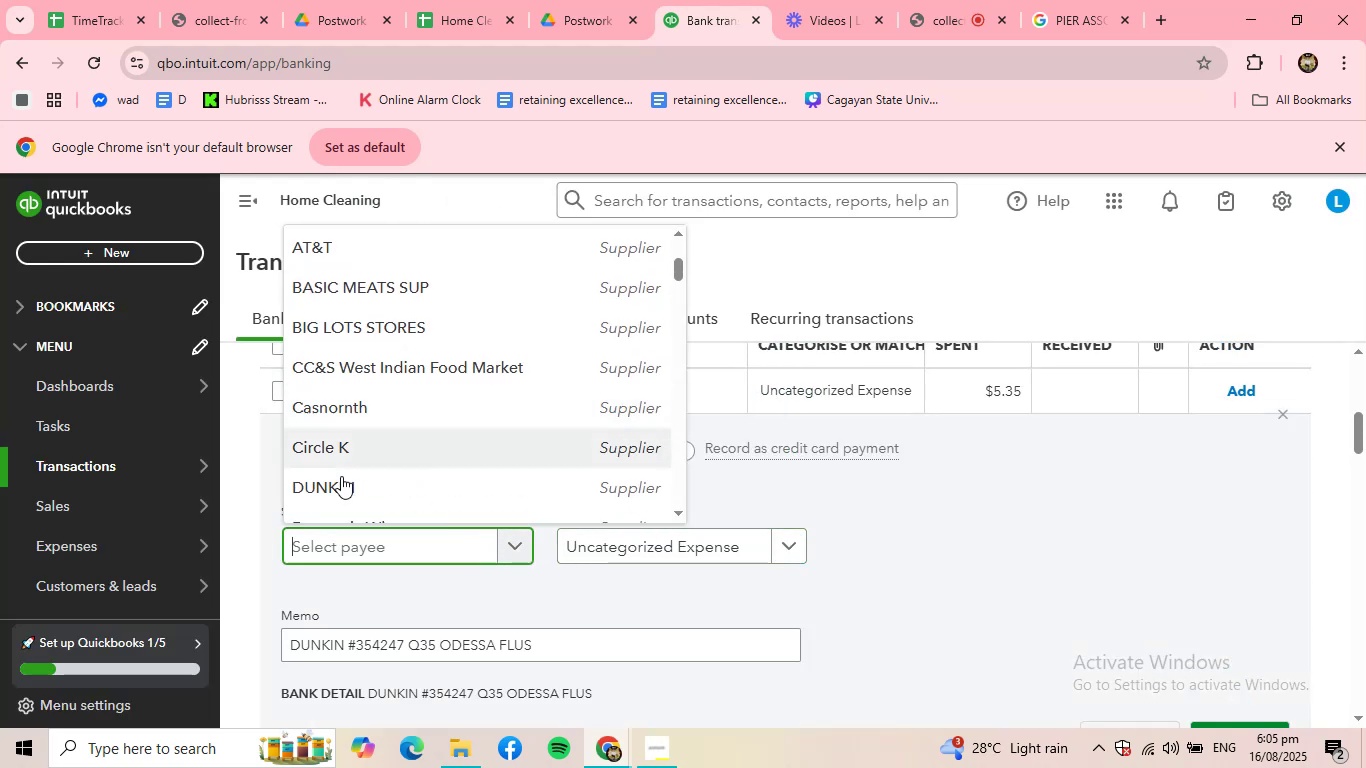 
left_click([340, 494])
 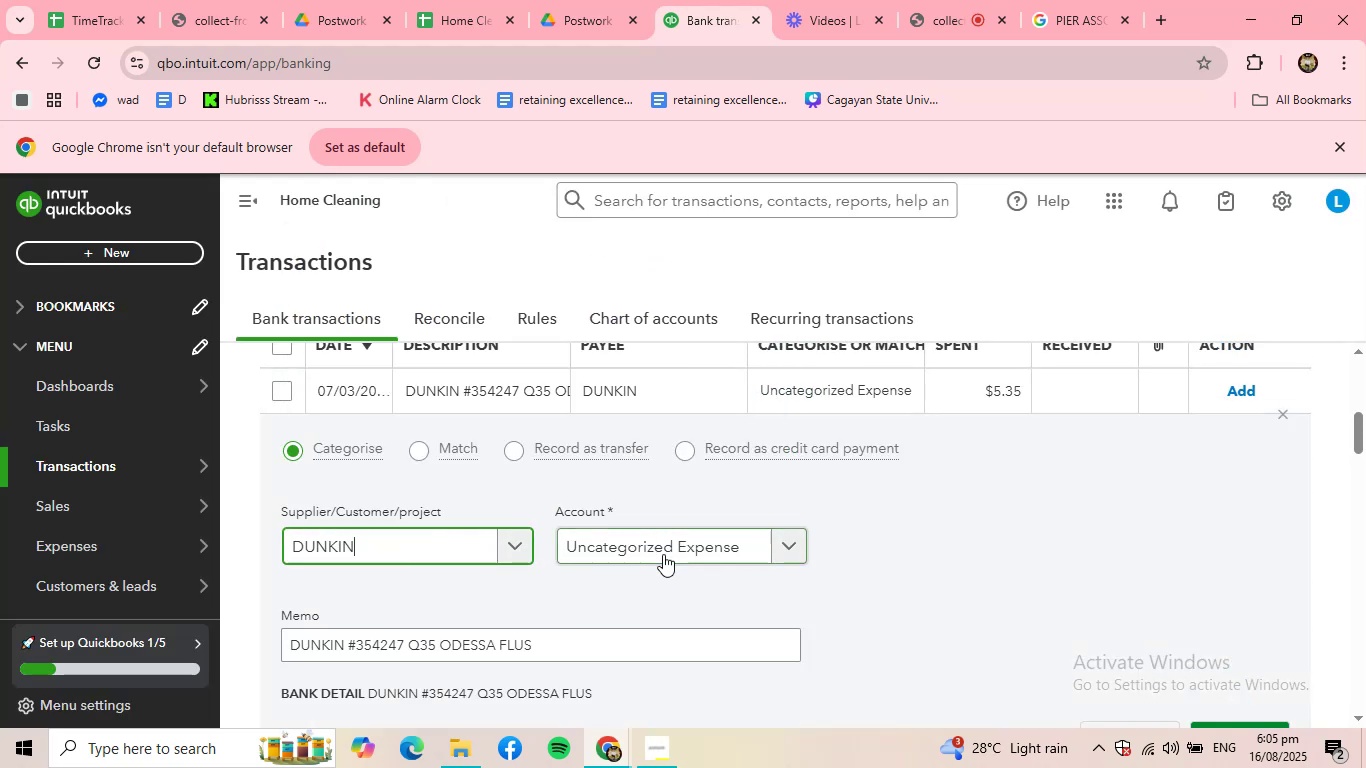 
double_click([676, 554])
 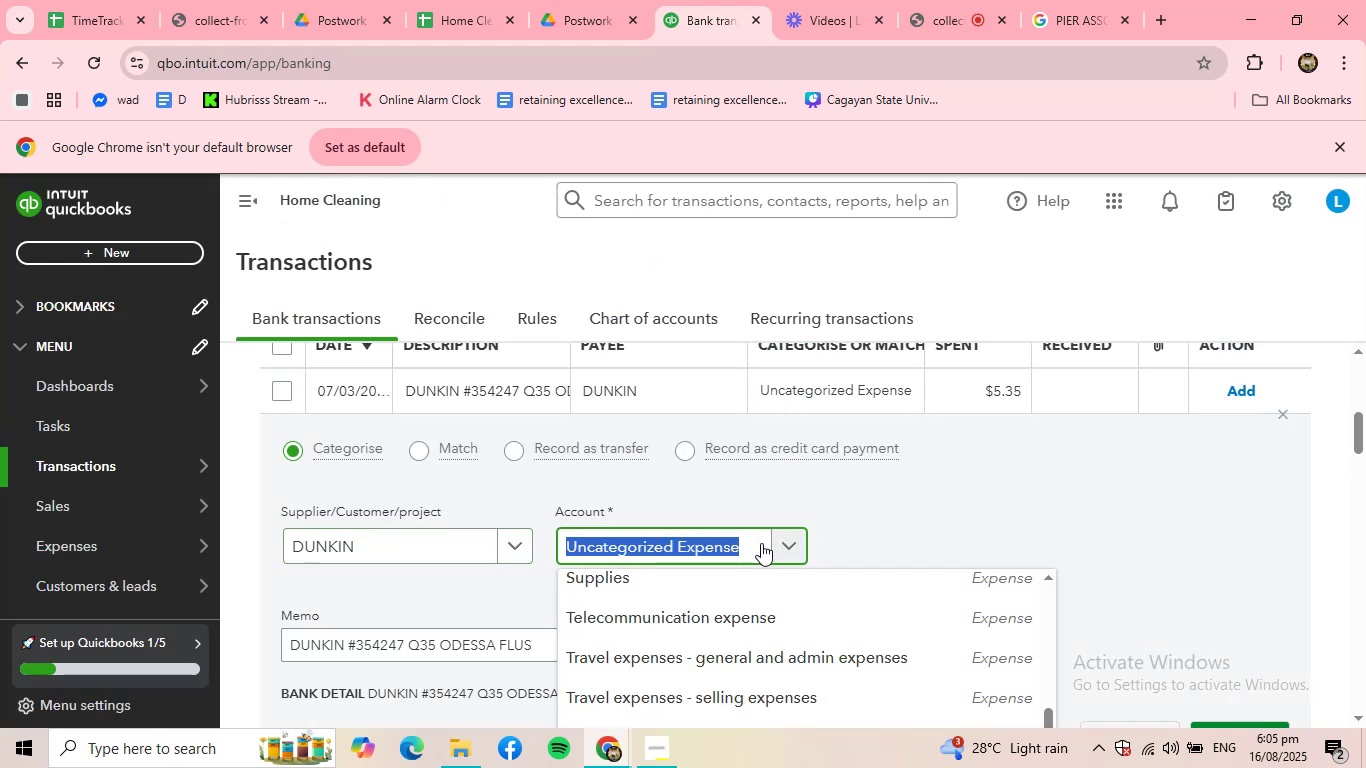 
mouse_move([768, 544])
 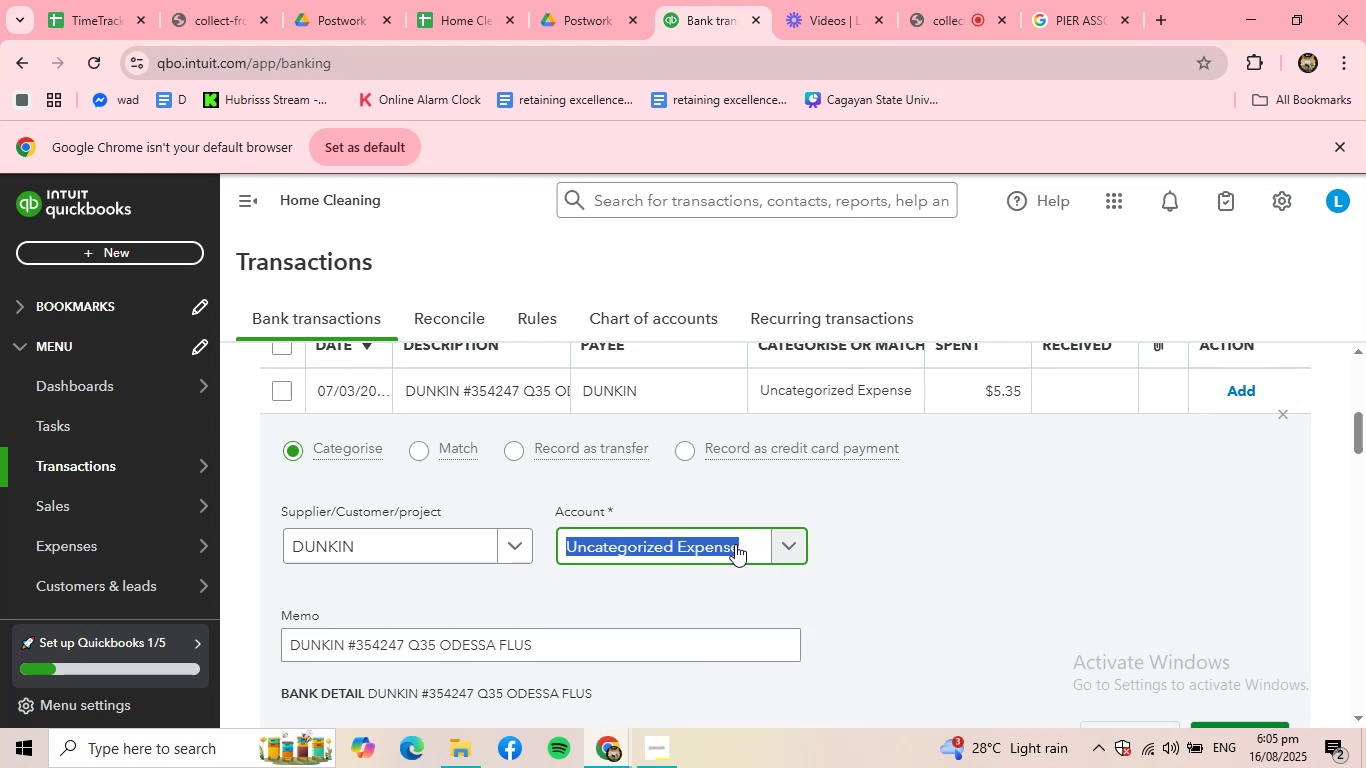 
type(meals)
 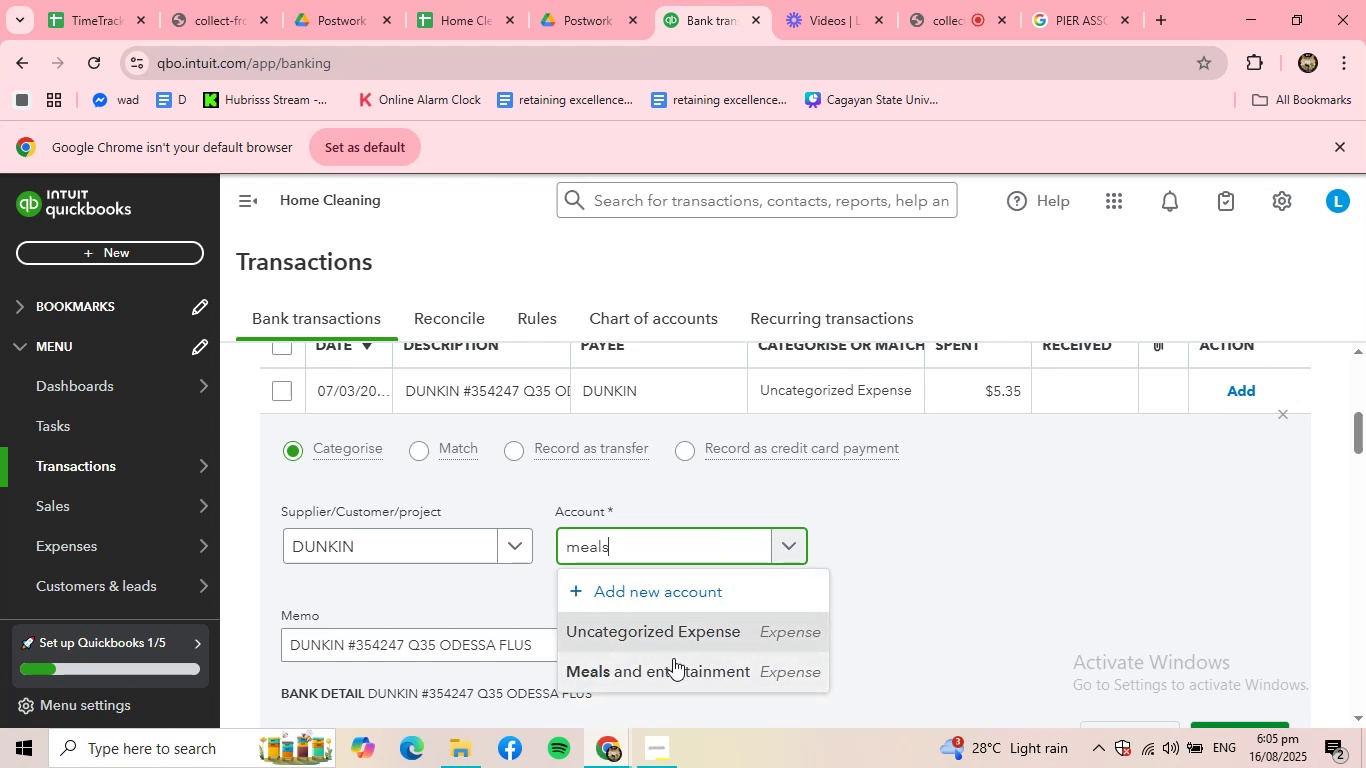 
scroll: coordinate [1096, 608], scroll_direction: down, amount: 1.0
 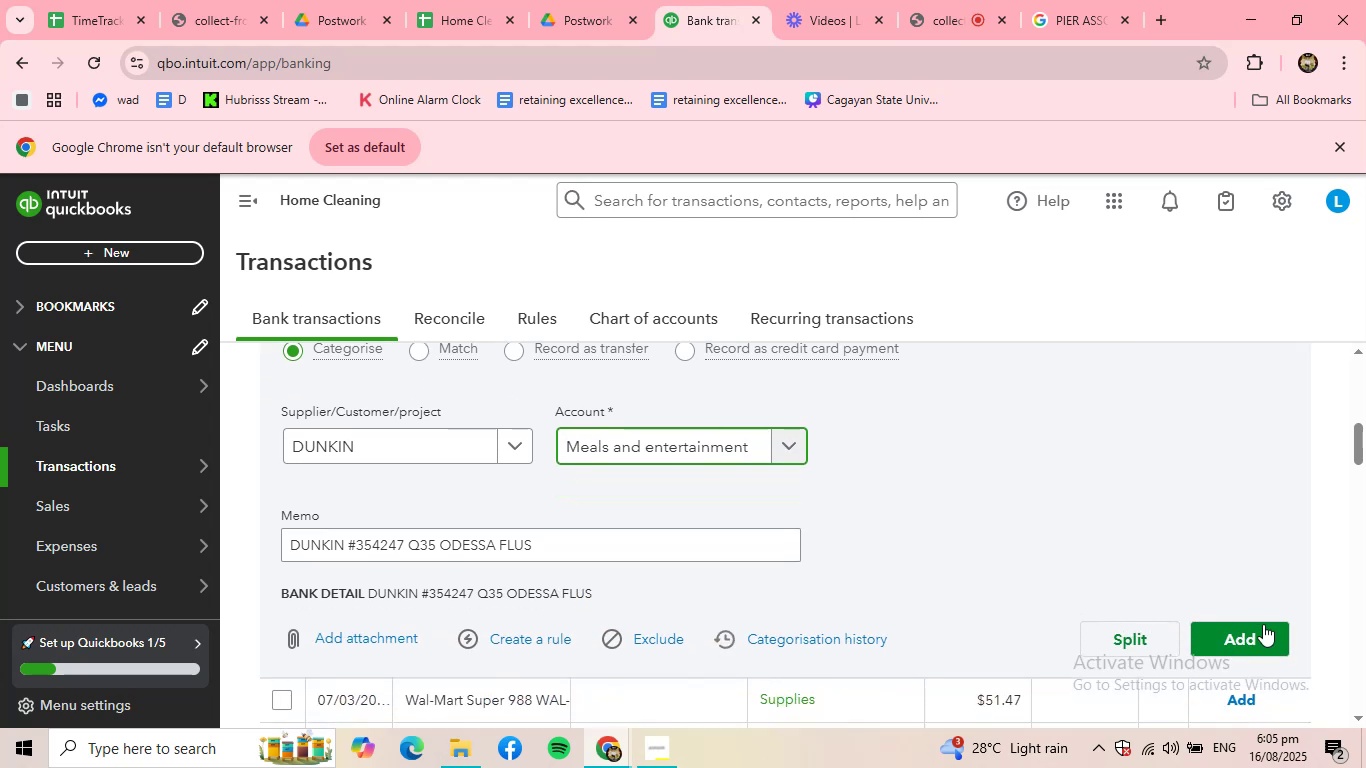 
left_click([1265, 636])
 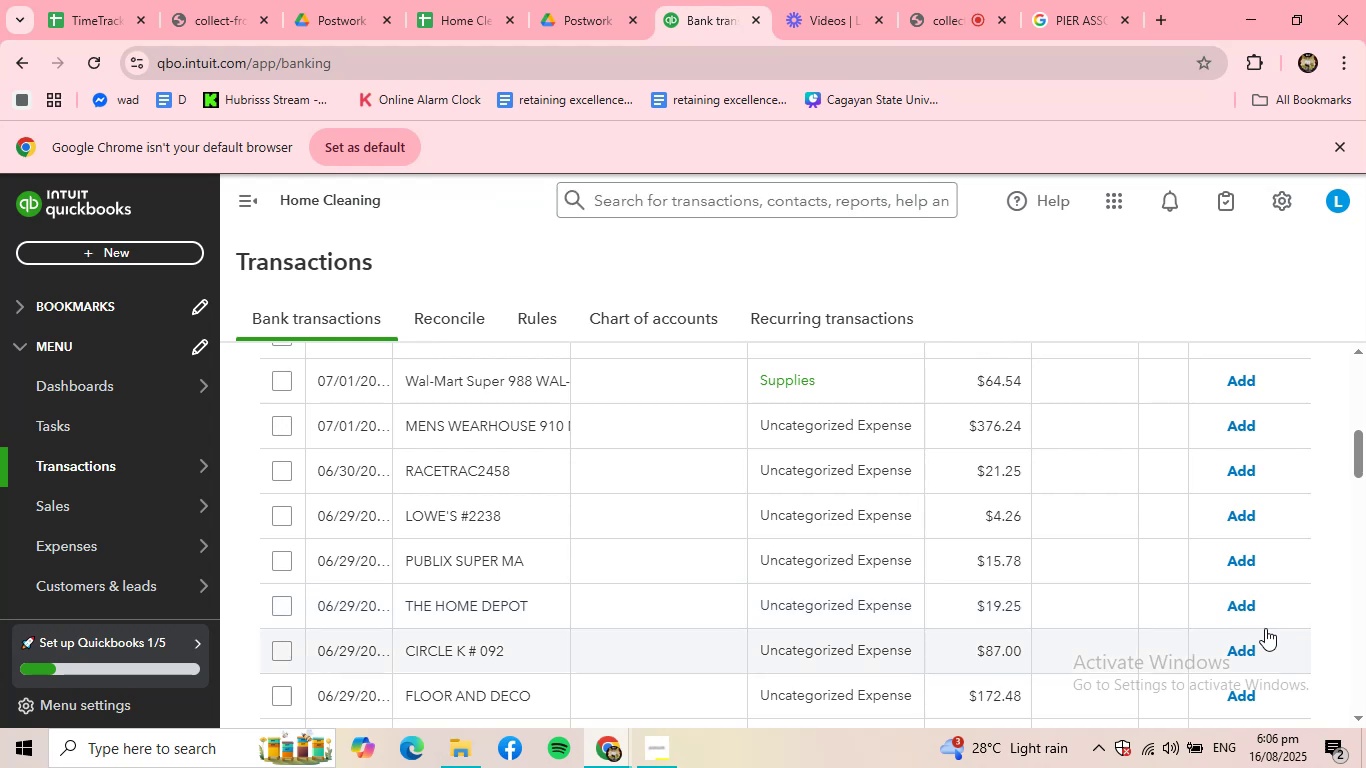 
wait(16.45)
 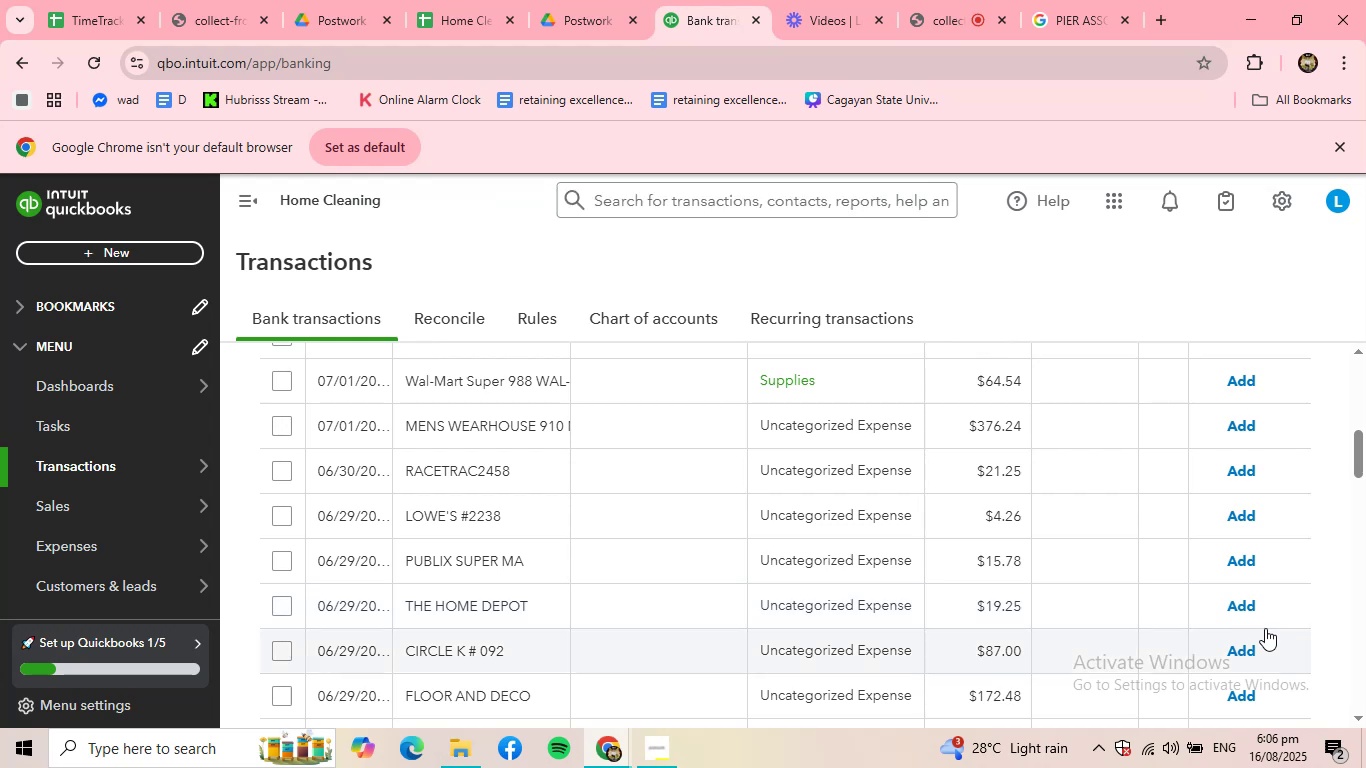 
scroll: coordinate [885, 529], scroll_direction: up, amount: 2.0
 